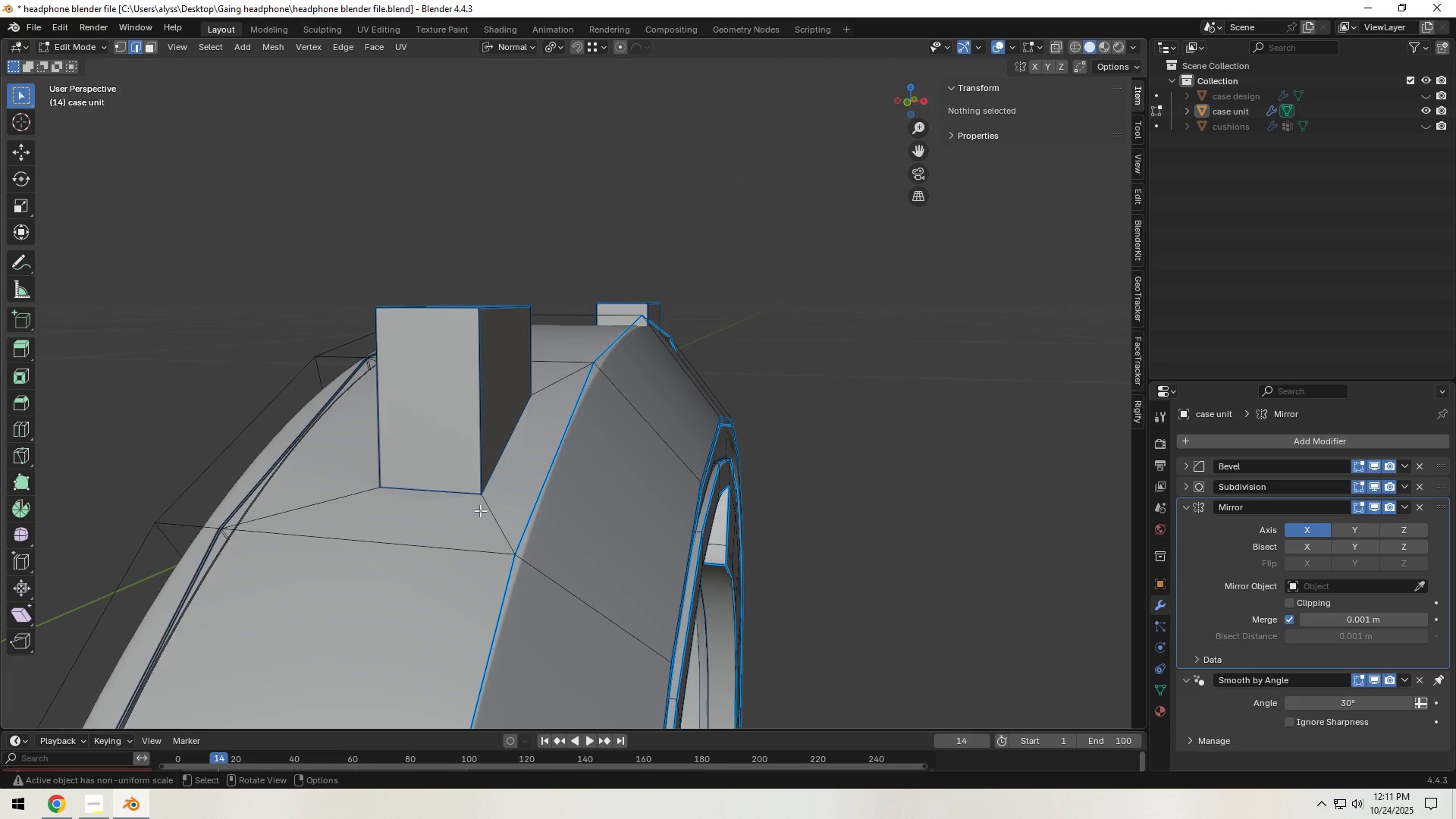 
key(Control+R)
 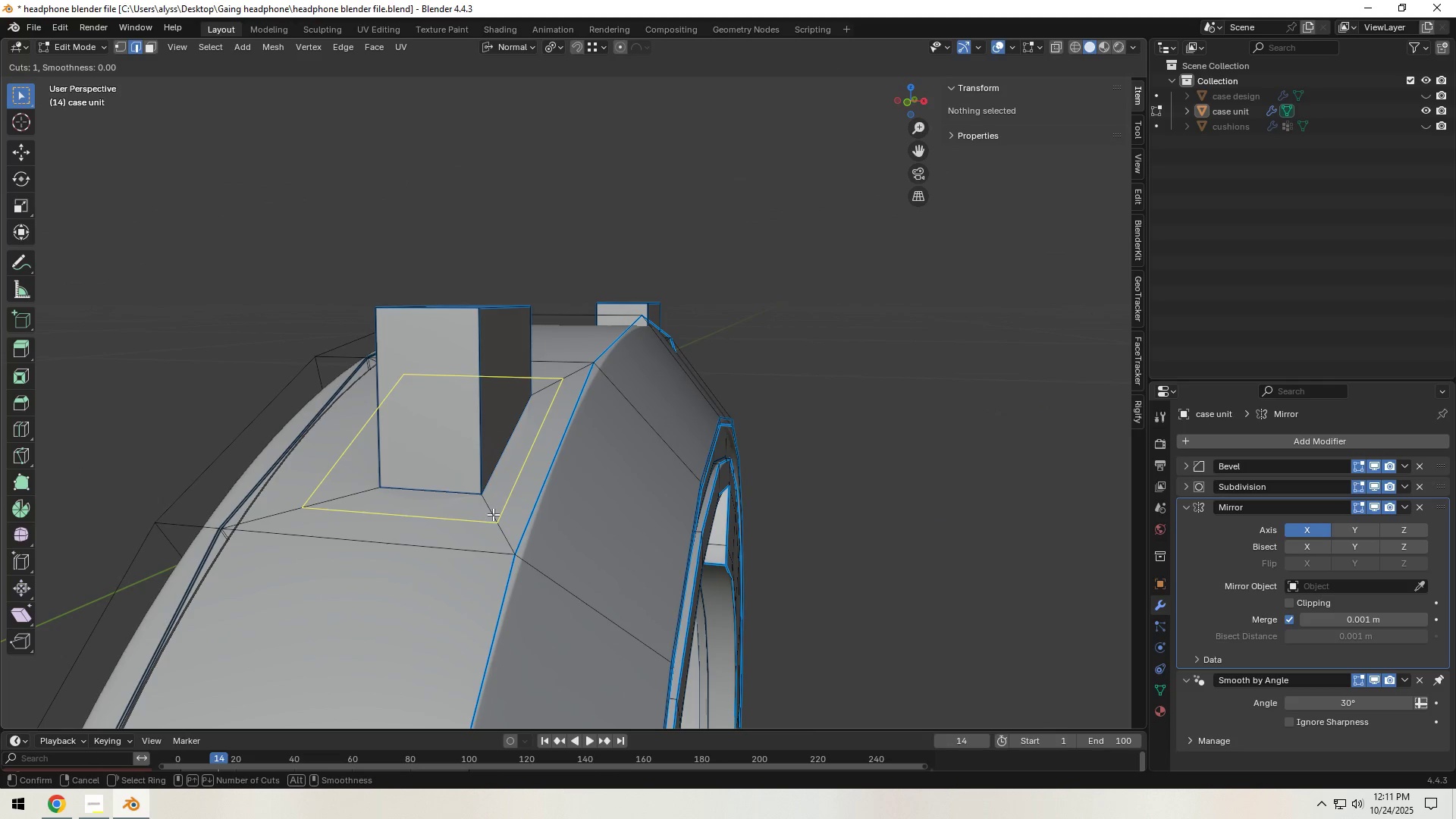 
left_click([493, 514])
 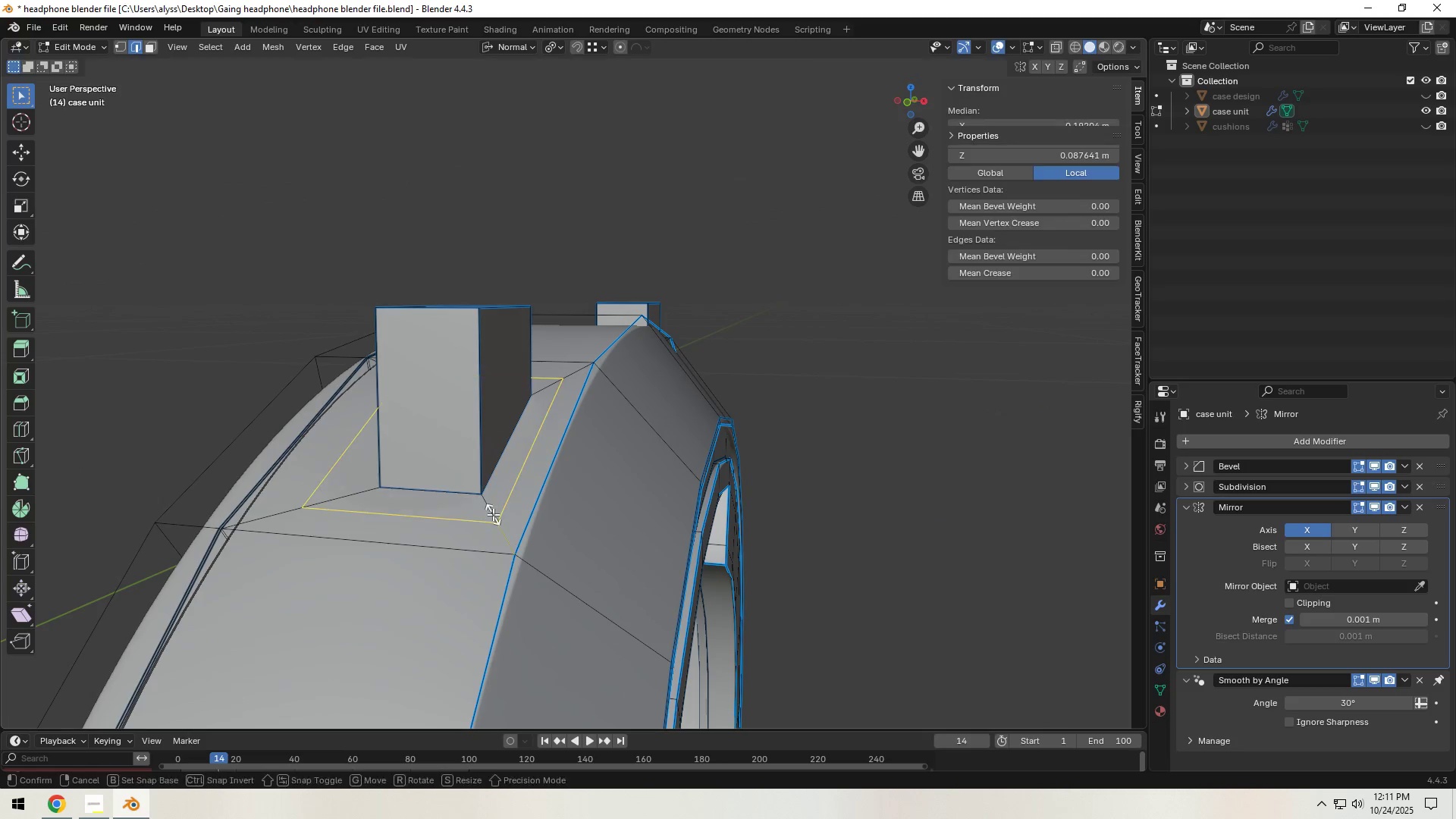 
right_click([493, 514])
 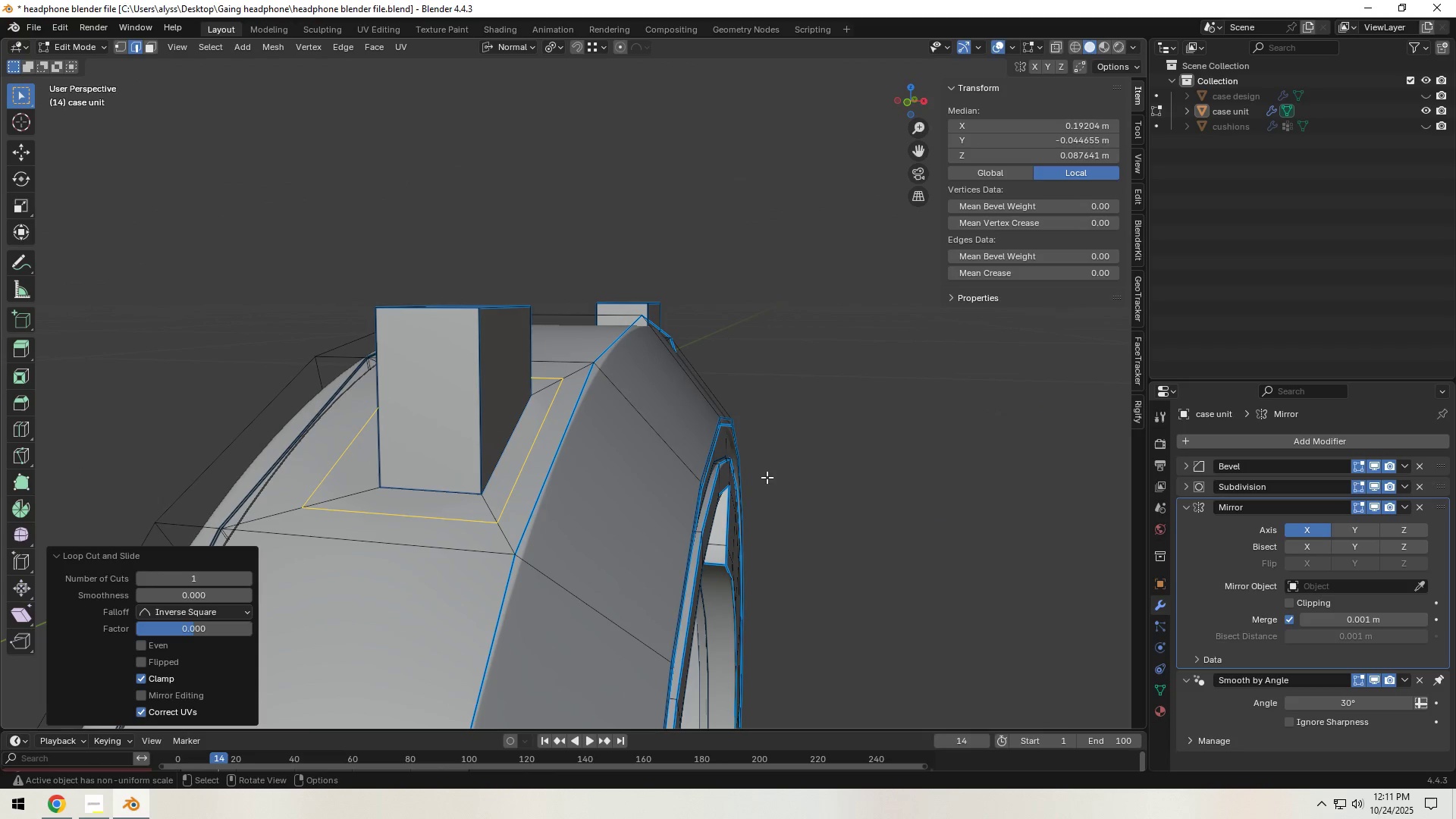 
left_click([848, 476])
 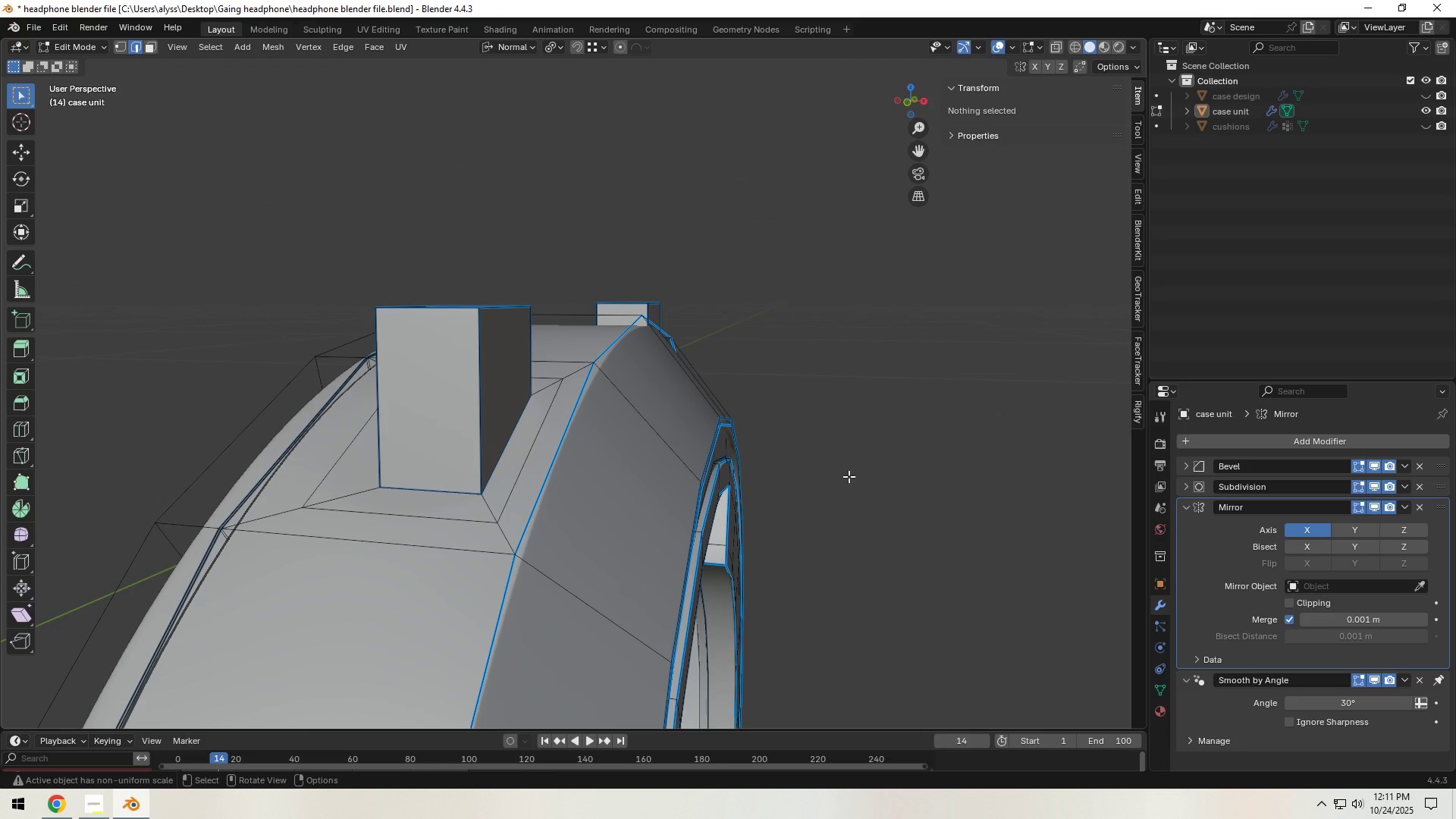 
key(Tab)
 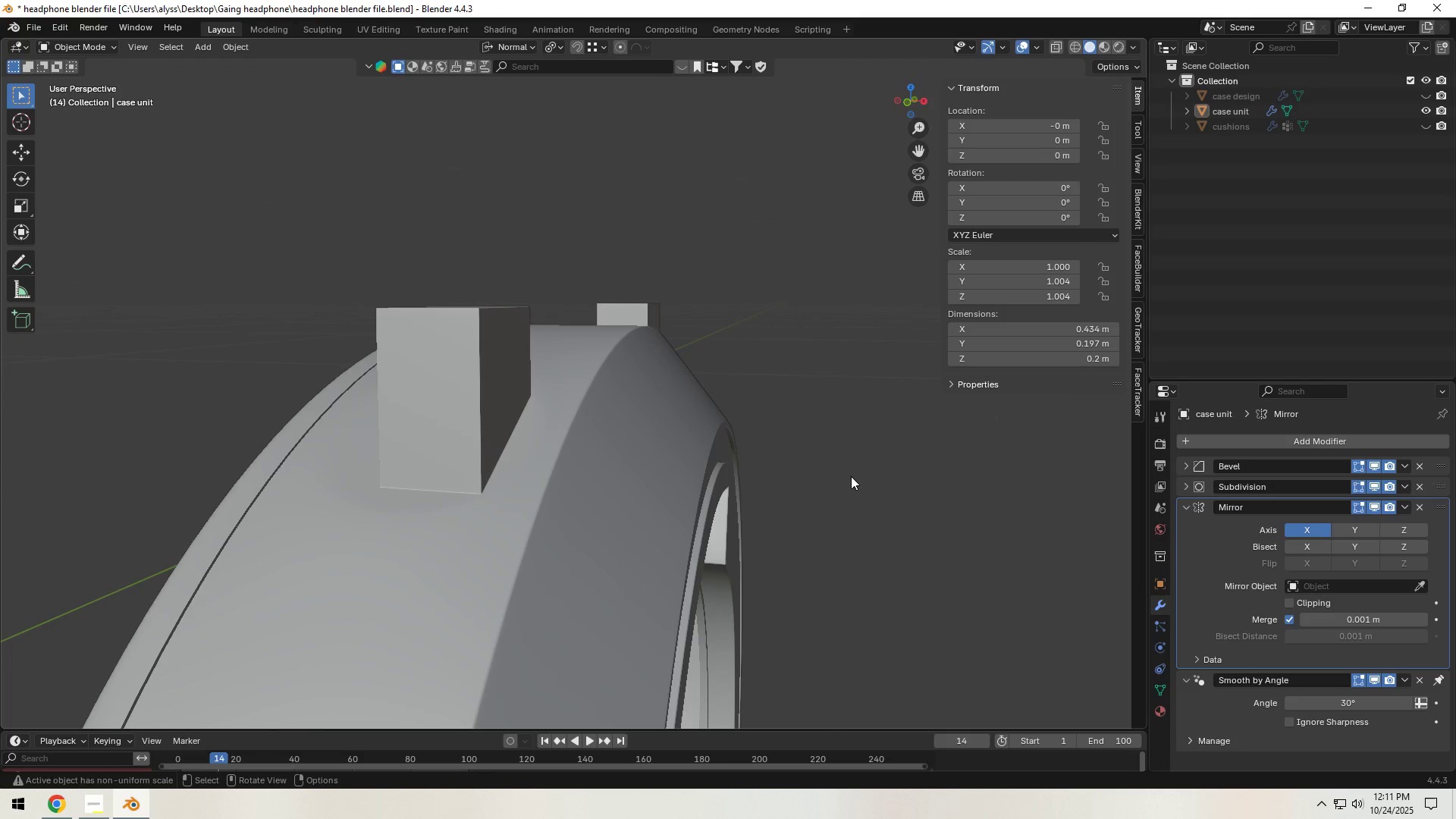 
key(Control+S)
 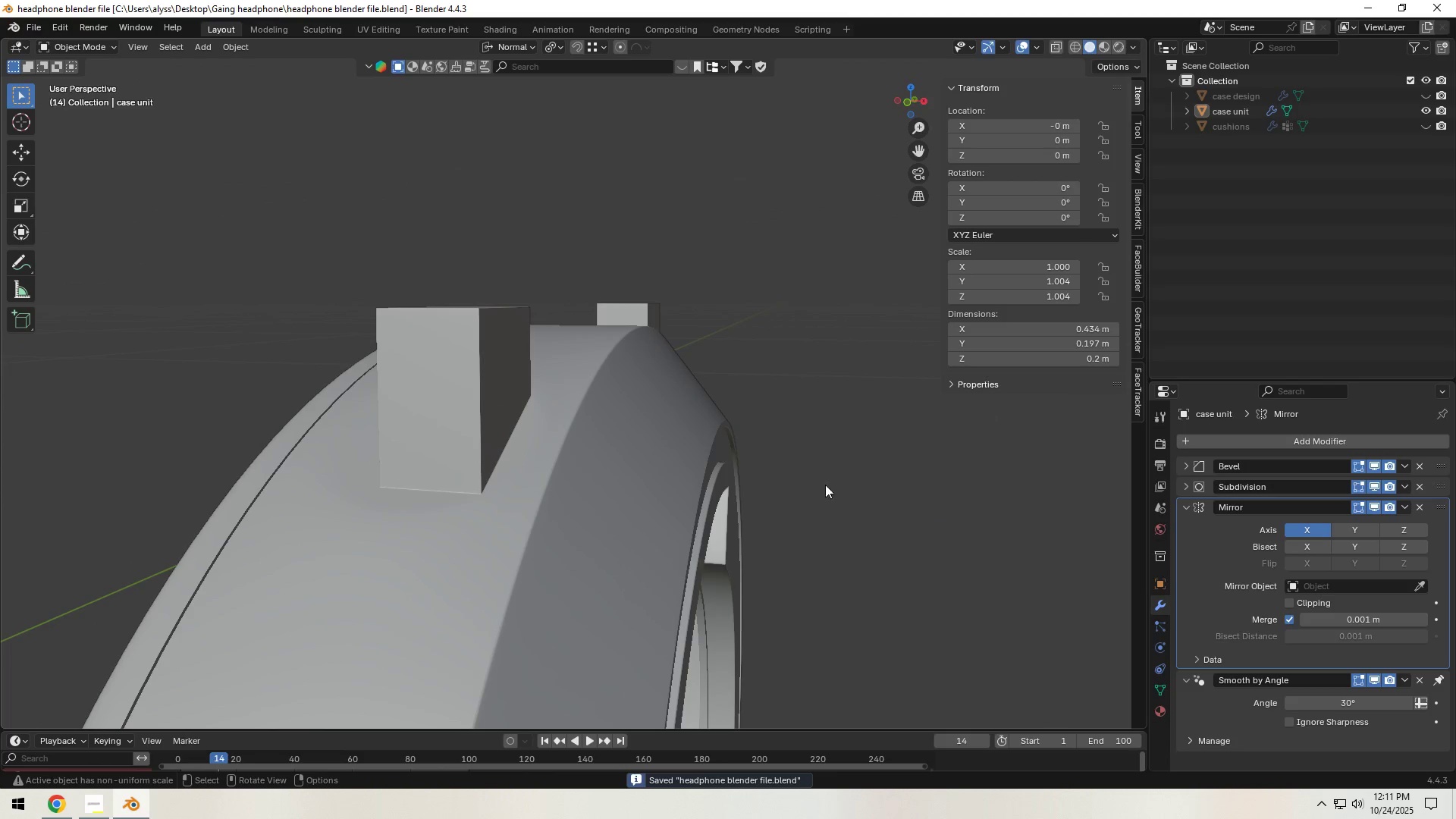 
key(Tab)
 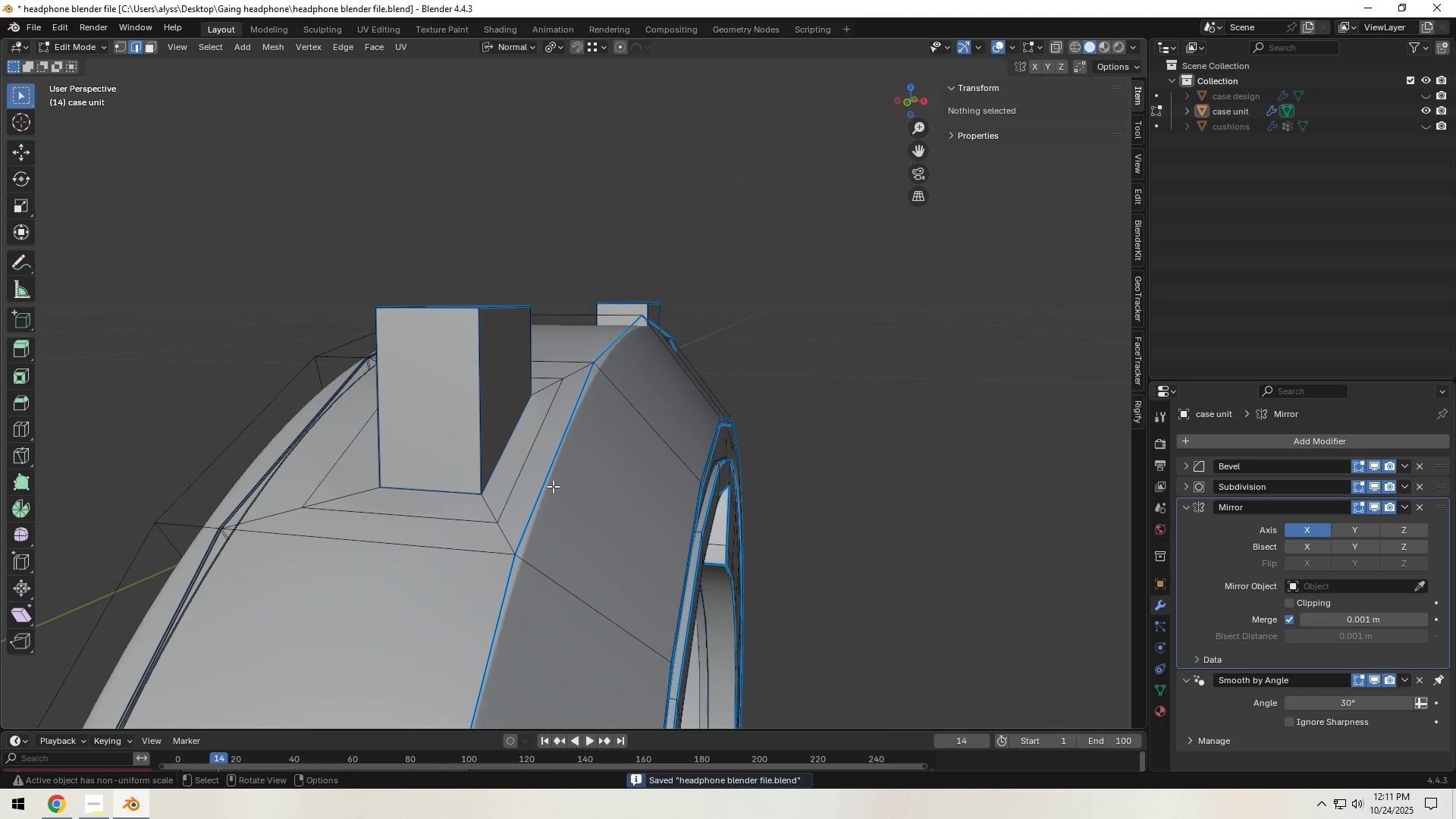 
scroll: coordinate [540, 488], scroll_direction: up, amount: 4.0
 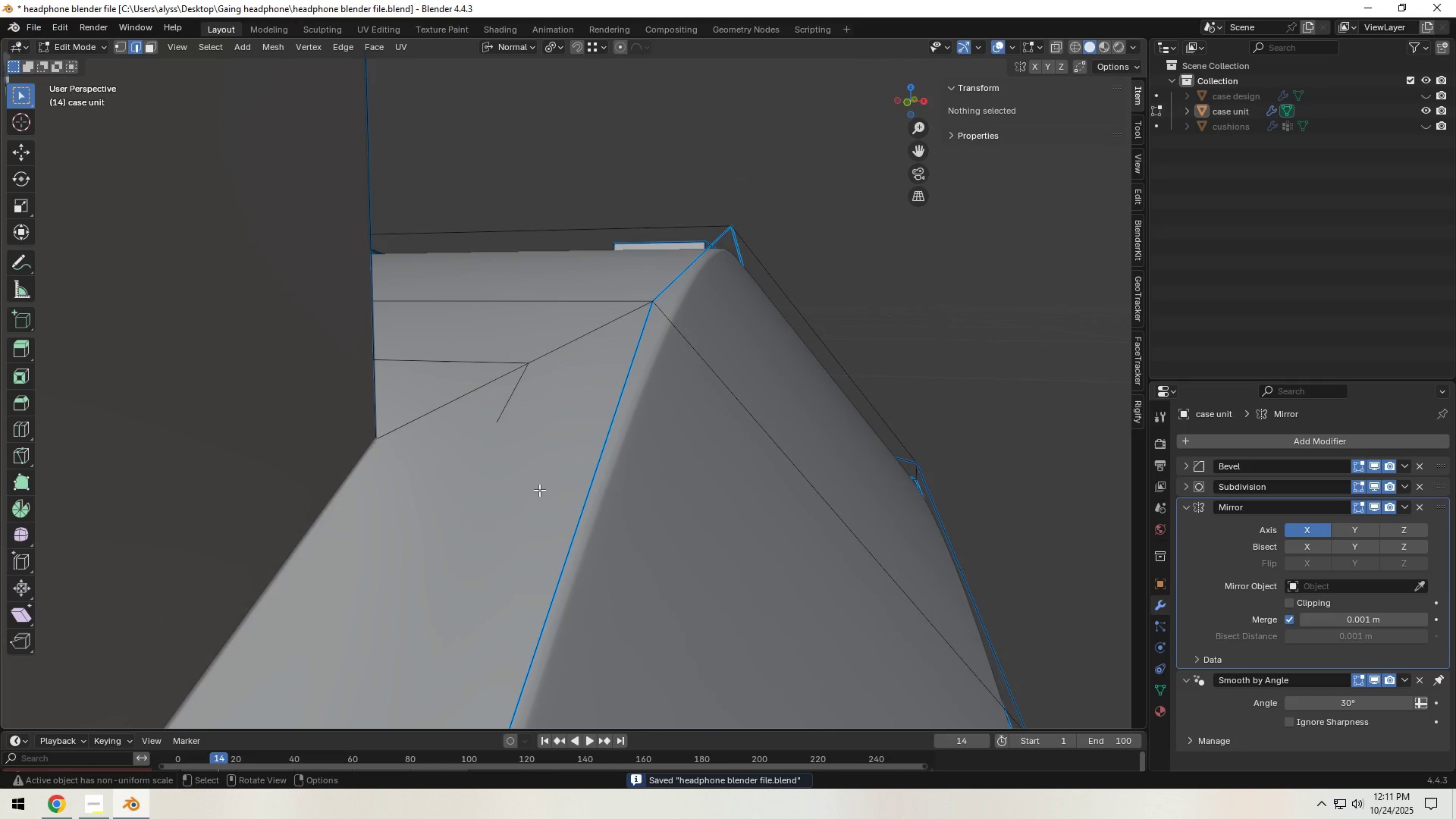 
scroll: coordinate [539, 490], scroll_direction: down, amount: 2.0
 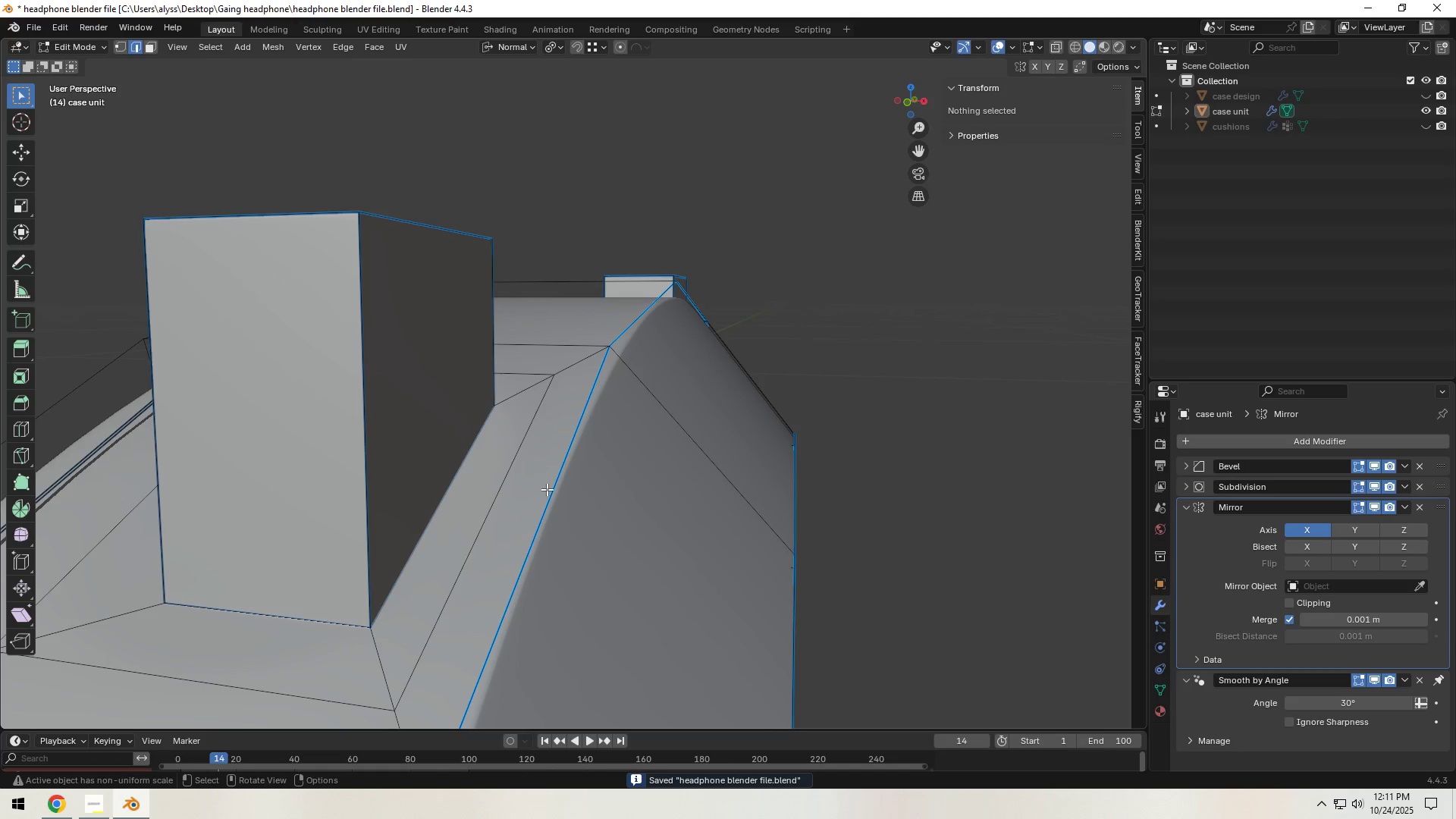 
key(Tab)
 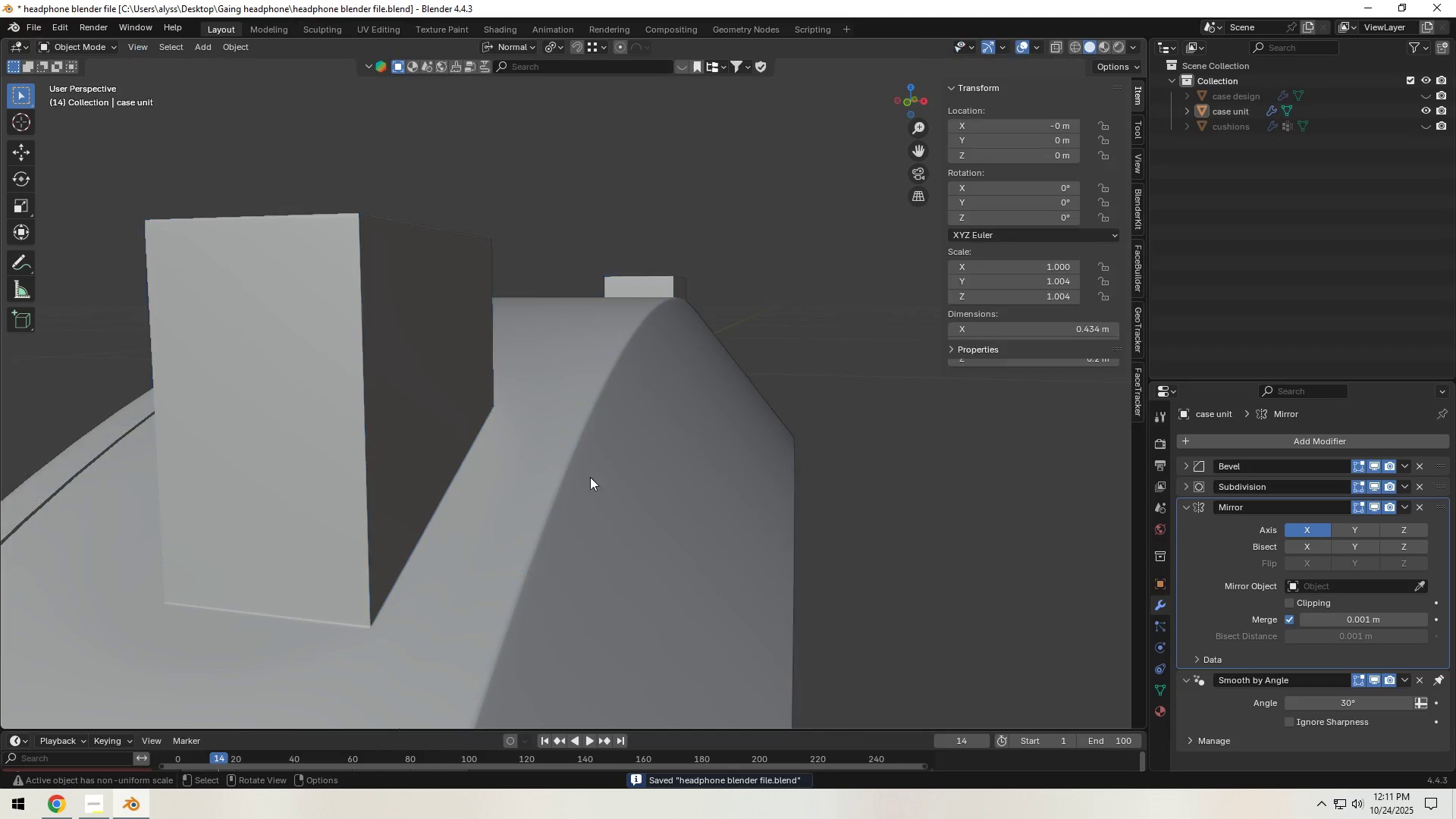 
scroll: coordinate [608, 475], scroll_direction: down, amount: 3.0
 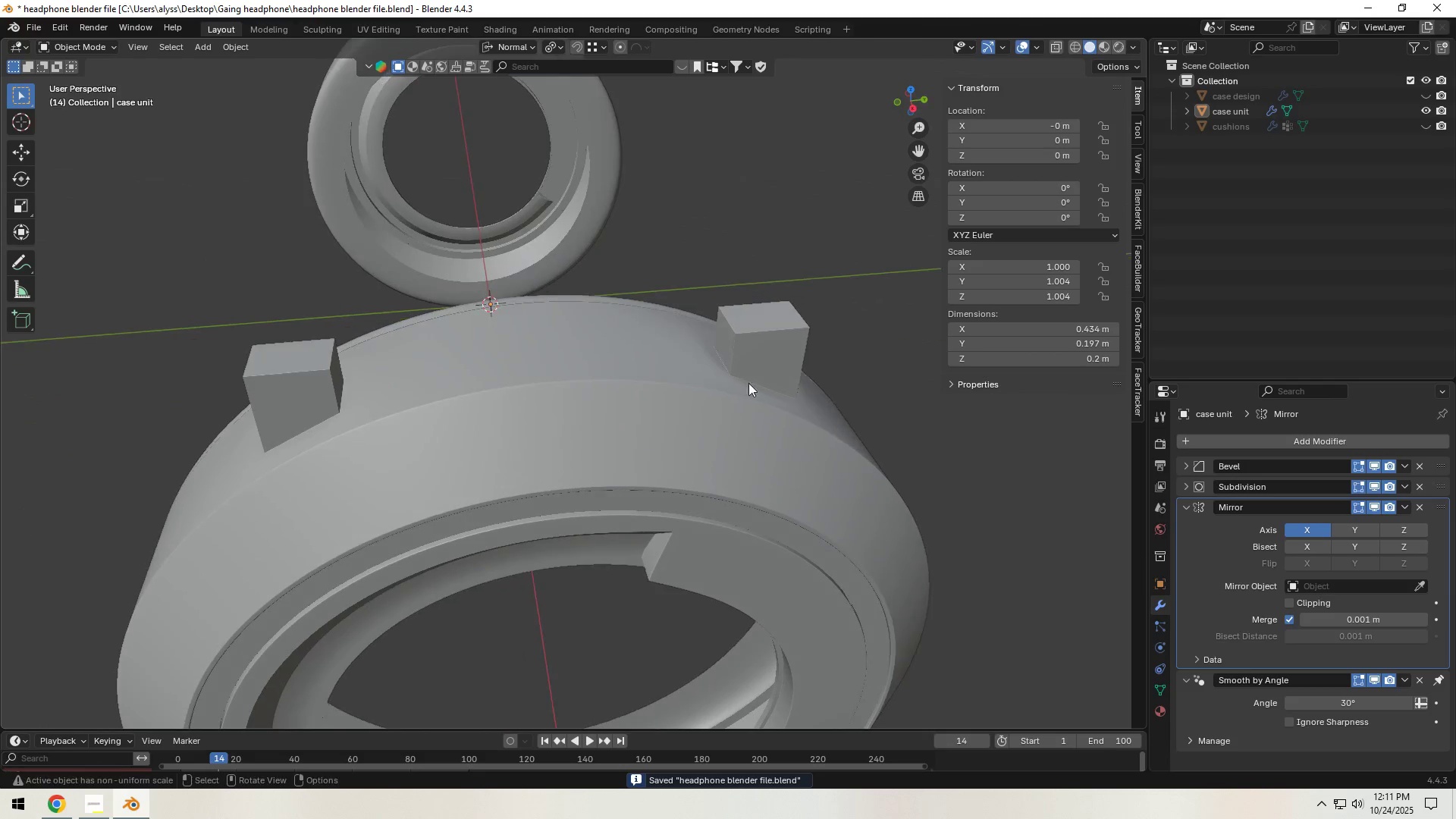 
left_click([765, 344])
 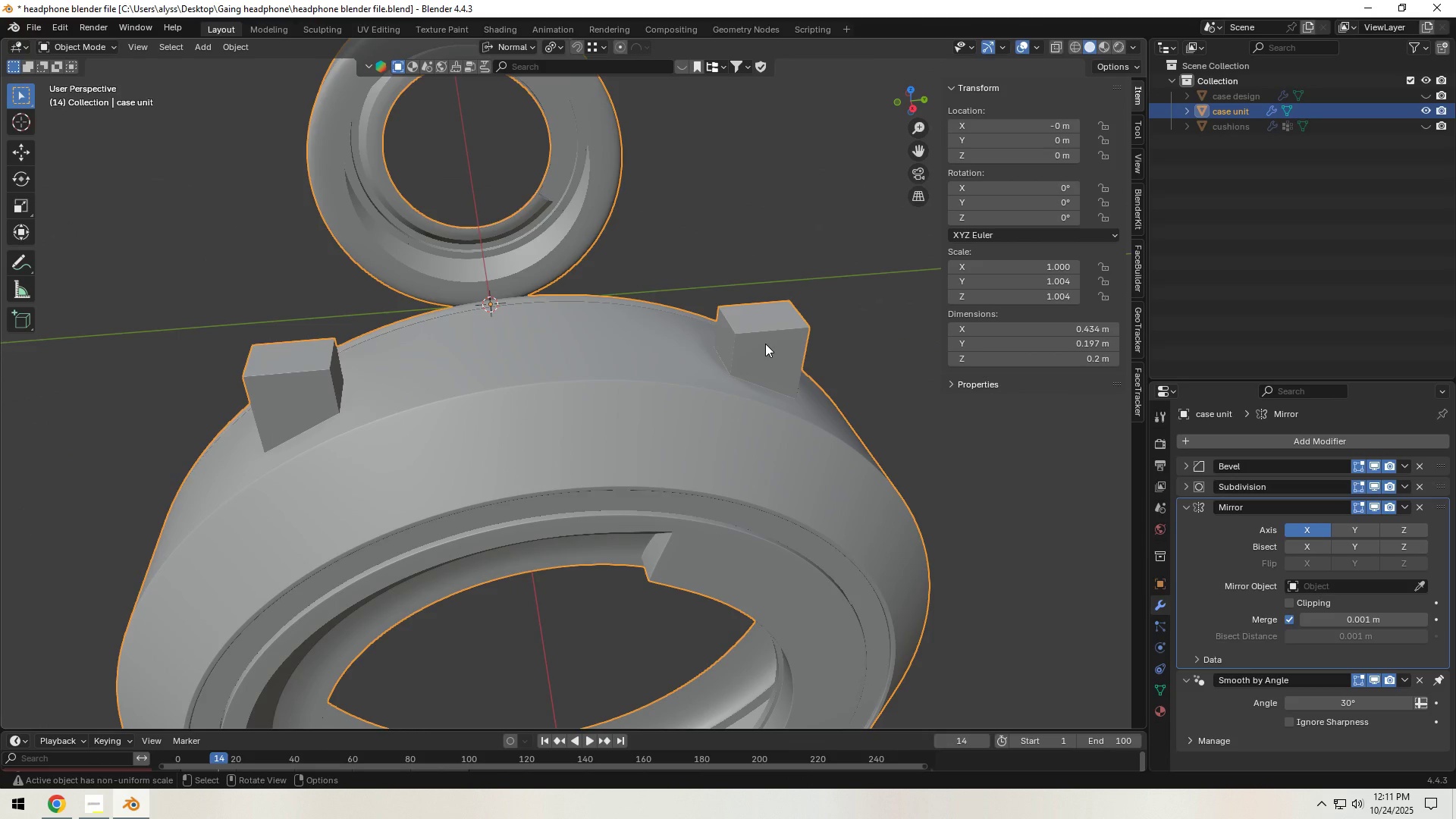 
key(Tab)
 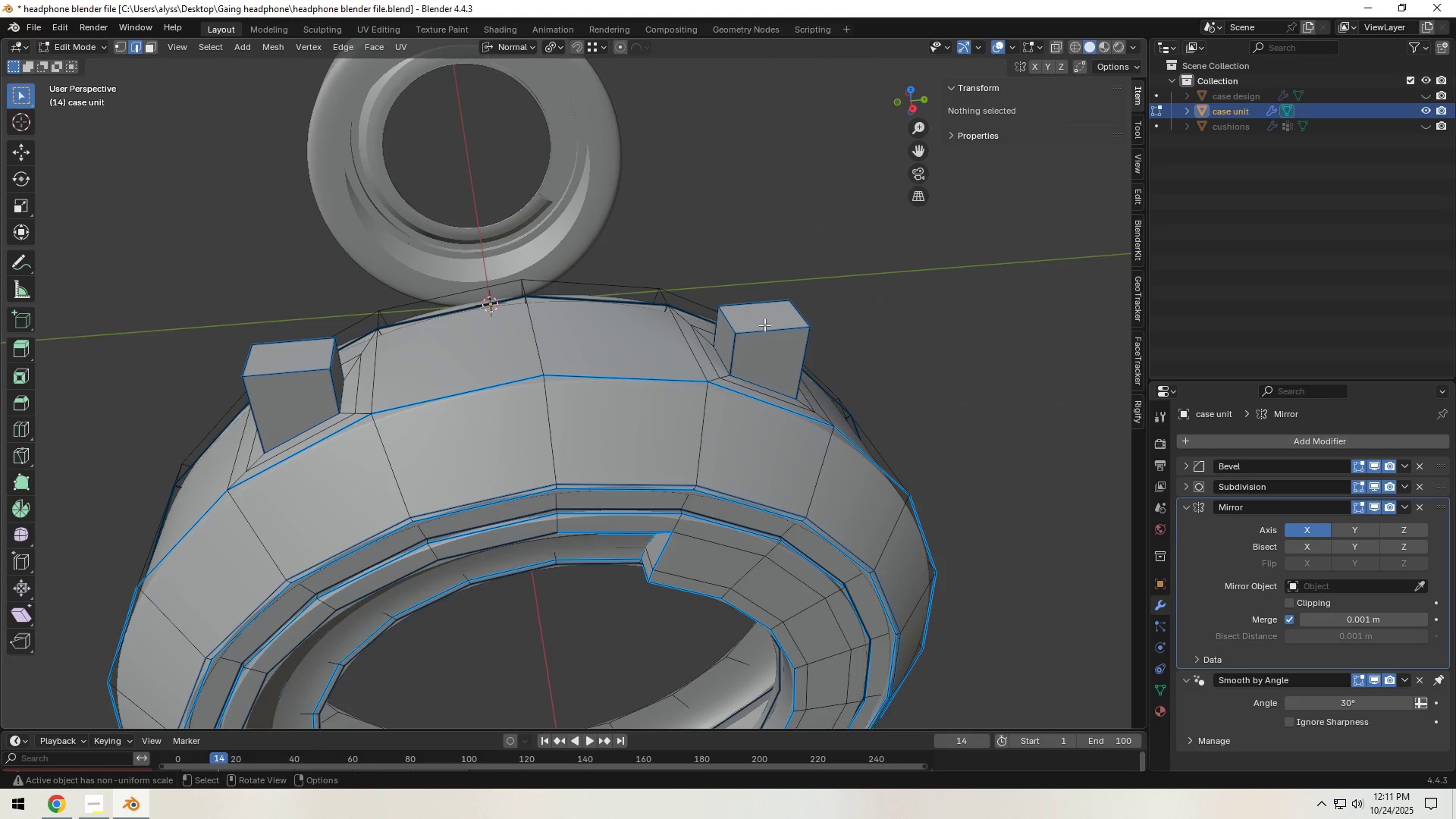 
left_click([764, 324])
 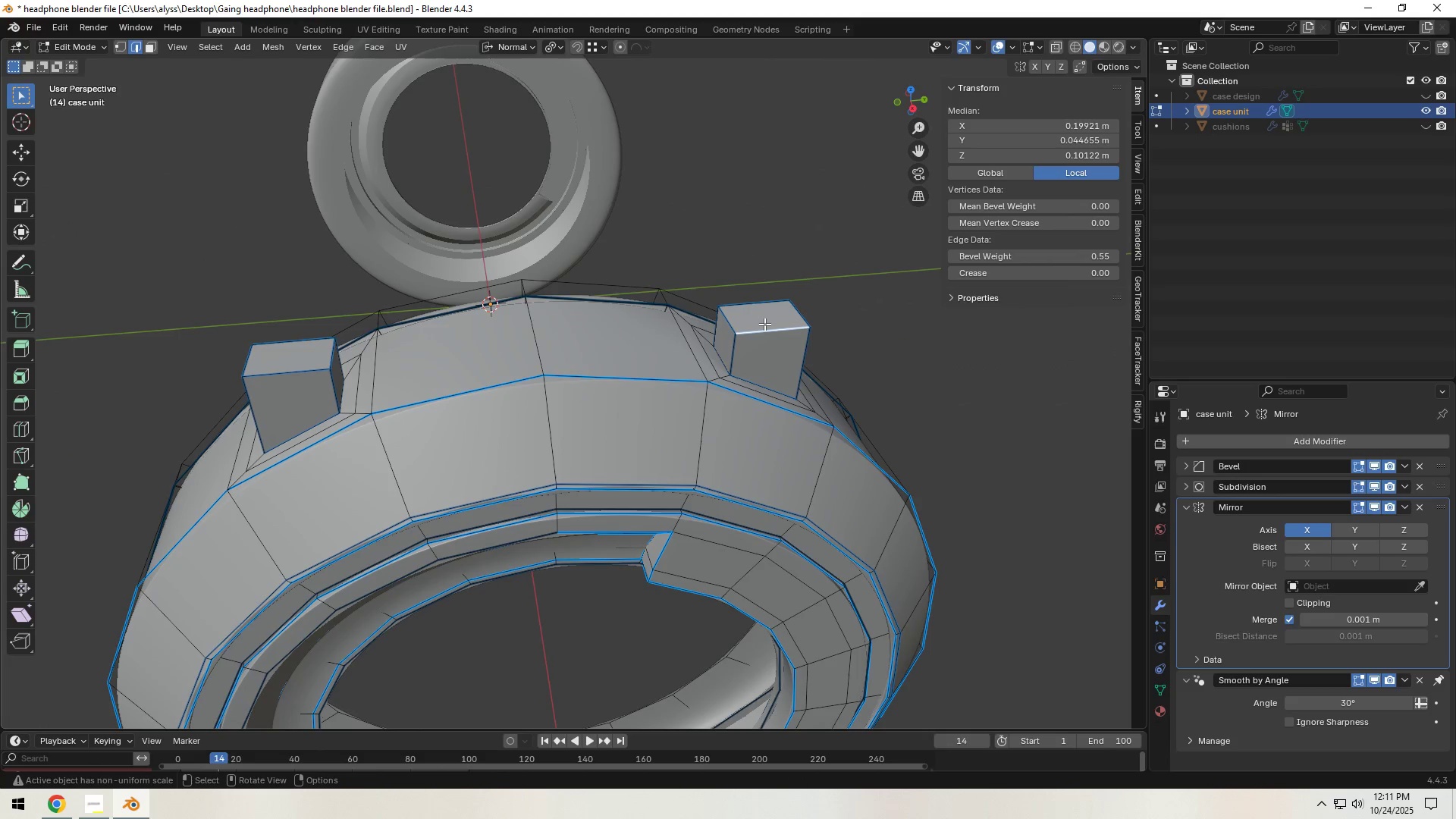 
key(3)
 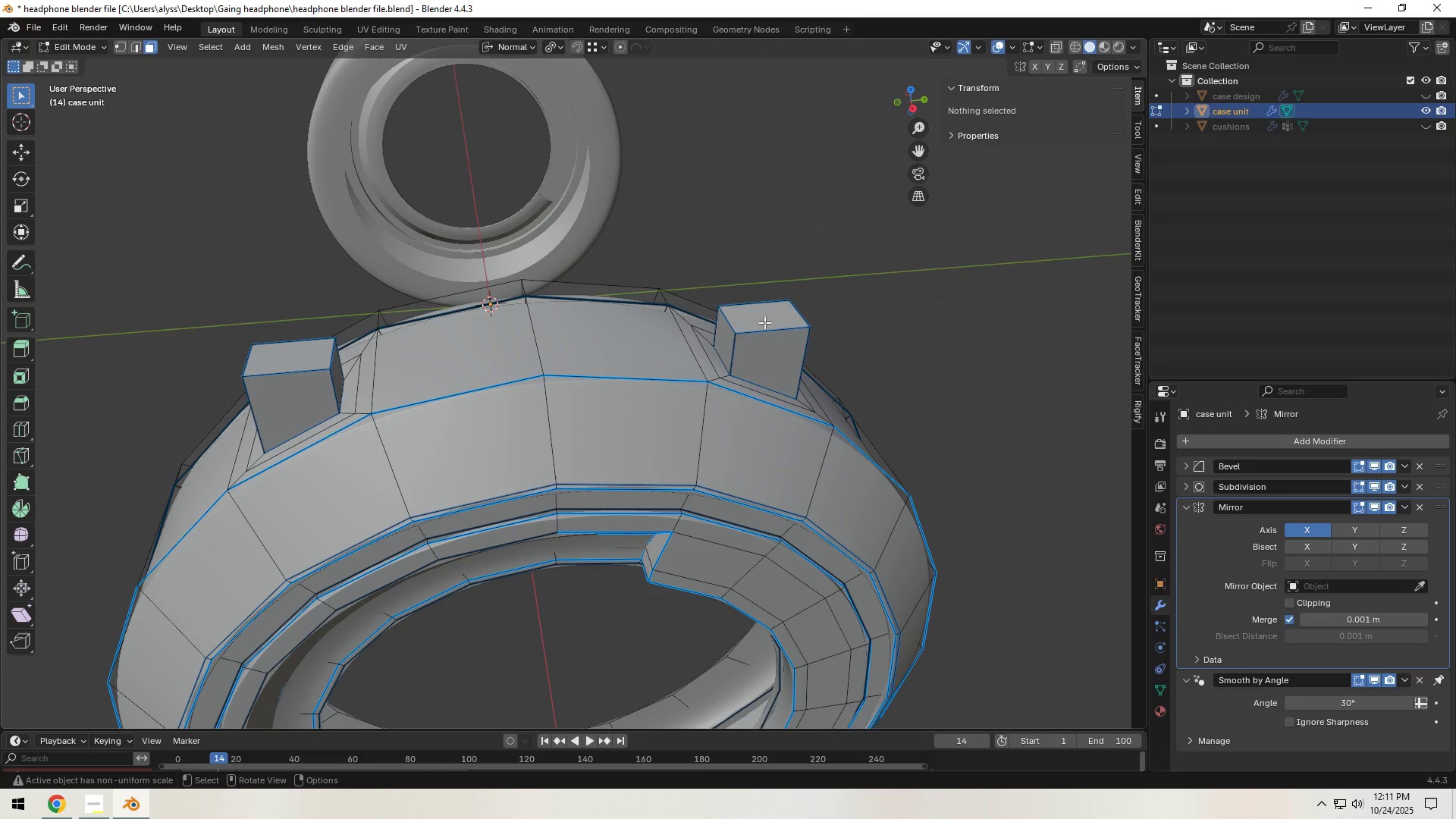 
left_click([764, 322])
 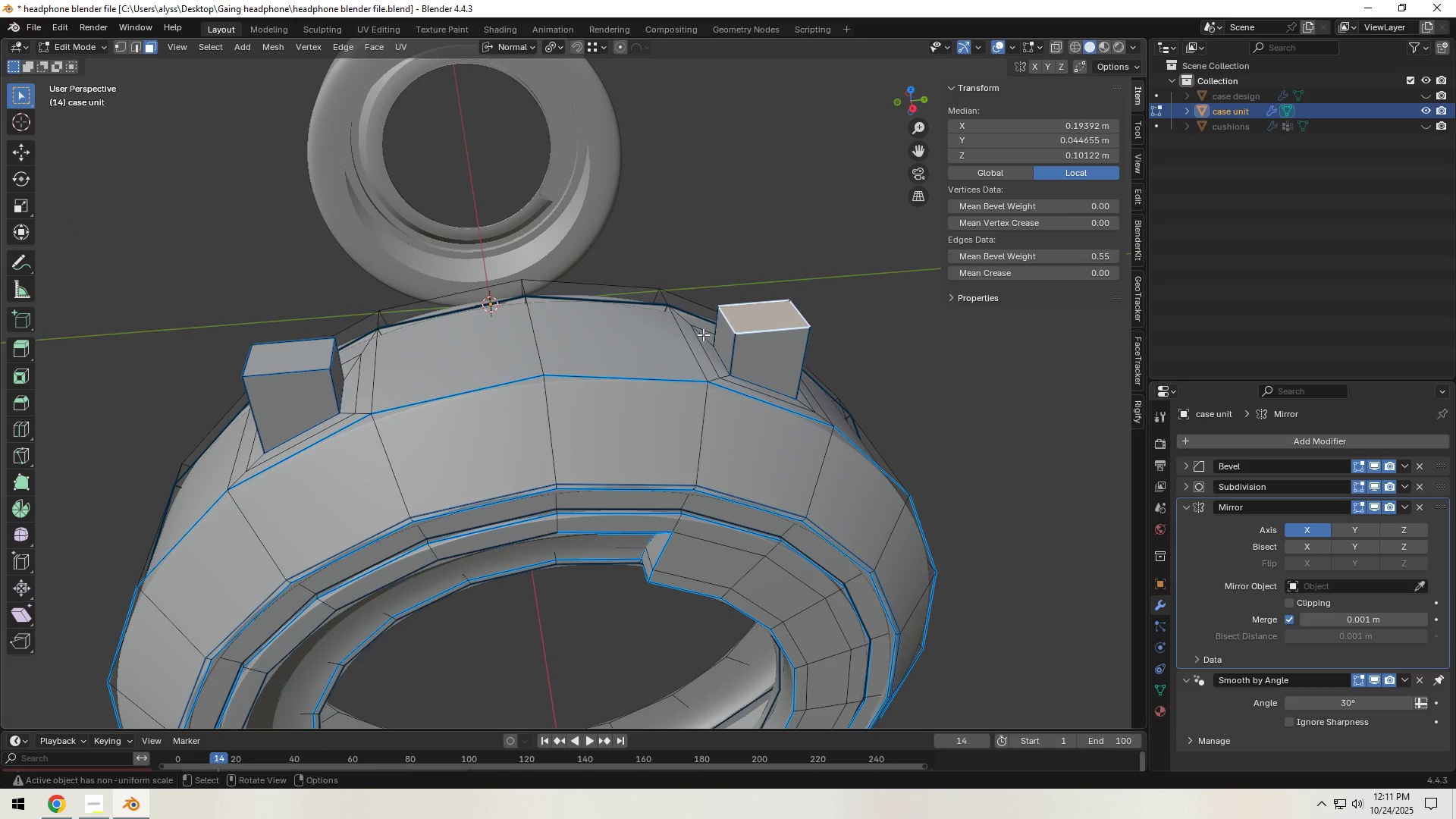 
hold_key(key=ShiftLeft, duration=0.76)
 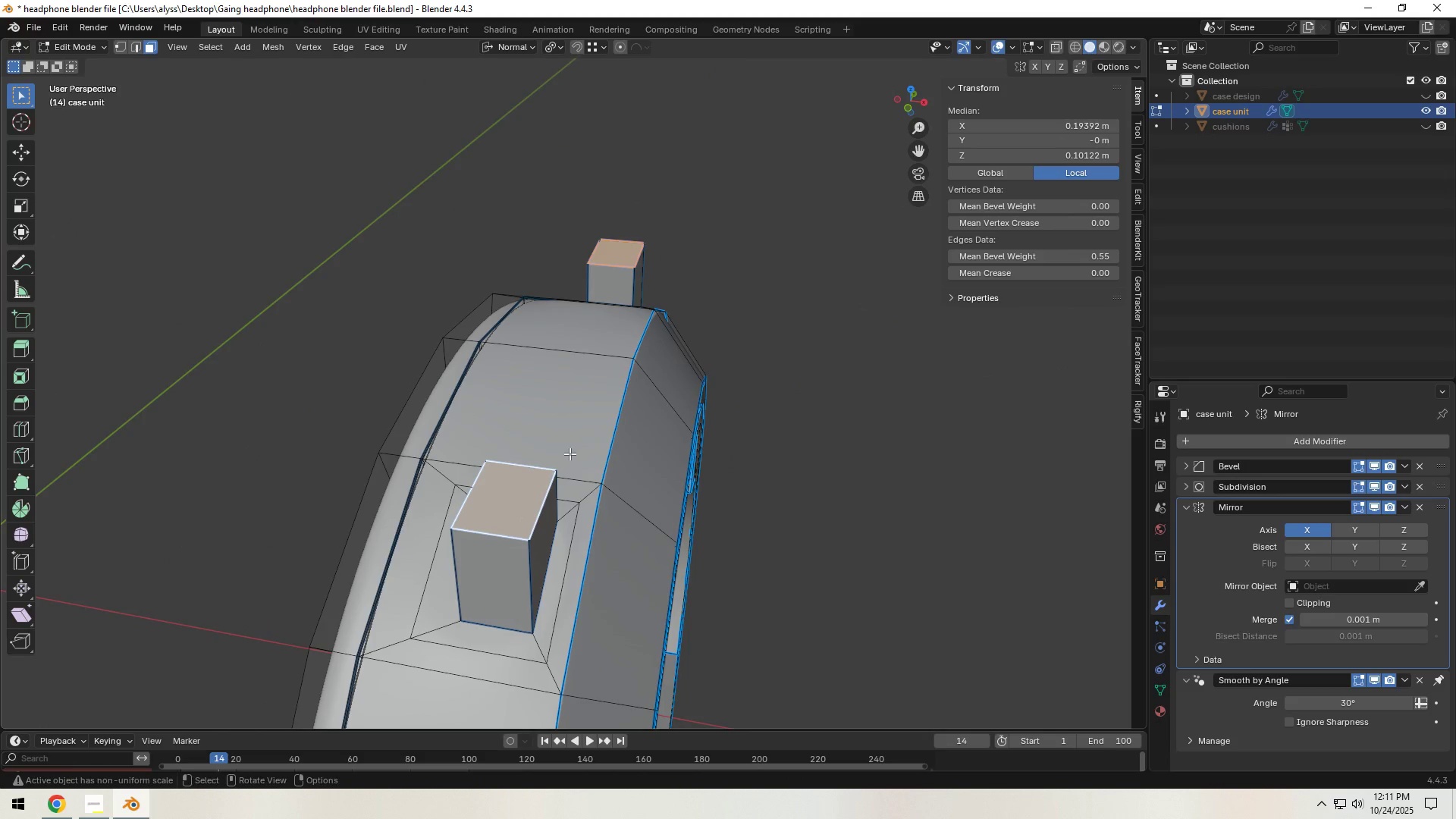 
hold_key(key=ShiftLeft, duration=1.34)
 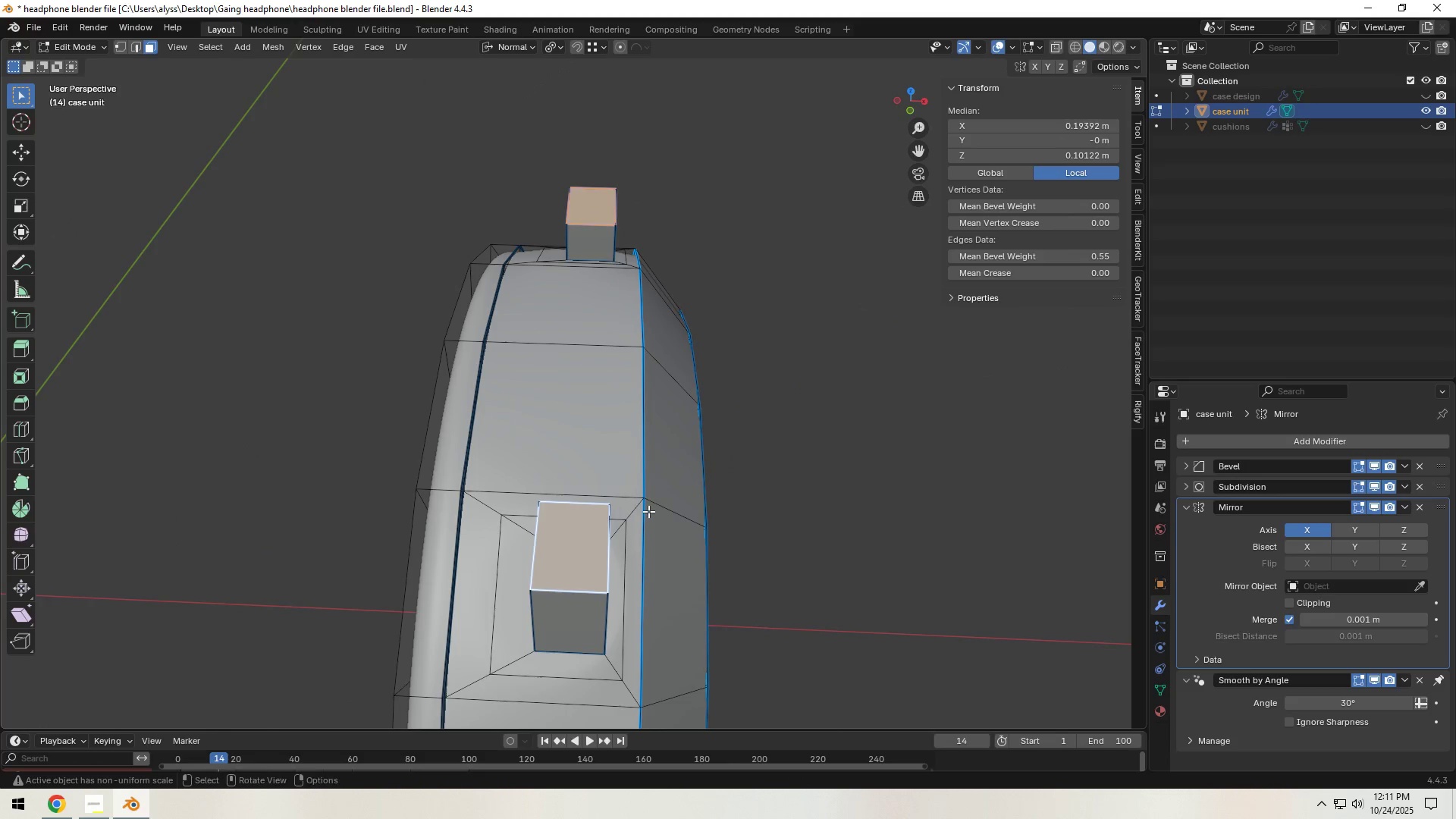 
hold_key(key=ShiftLeft, duration=0.33)
 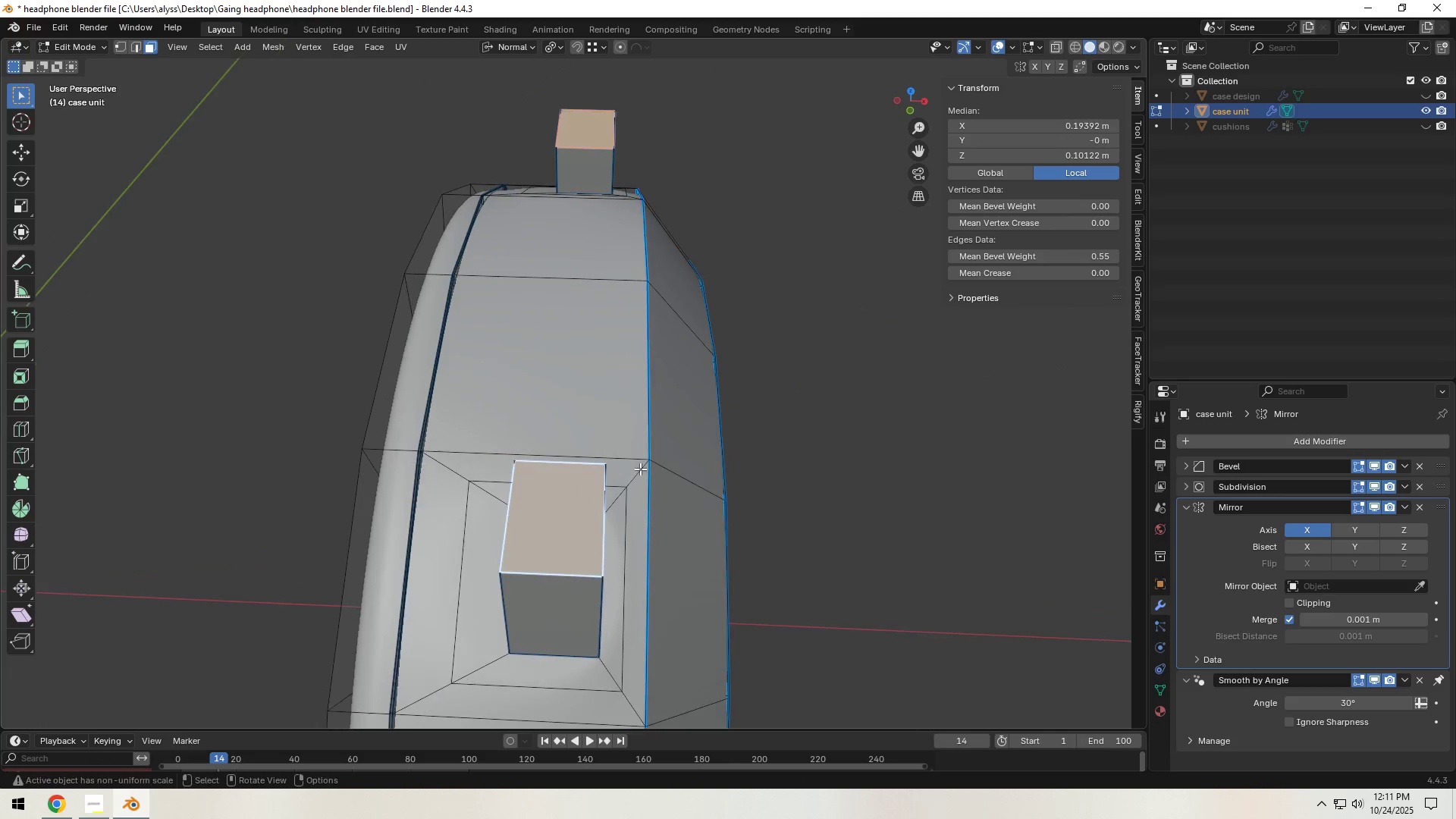 
scroll: coordinate [640, 469], scroll_direction: up, amount: 1.0
 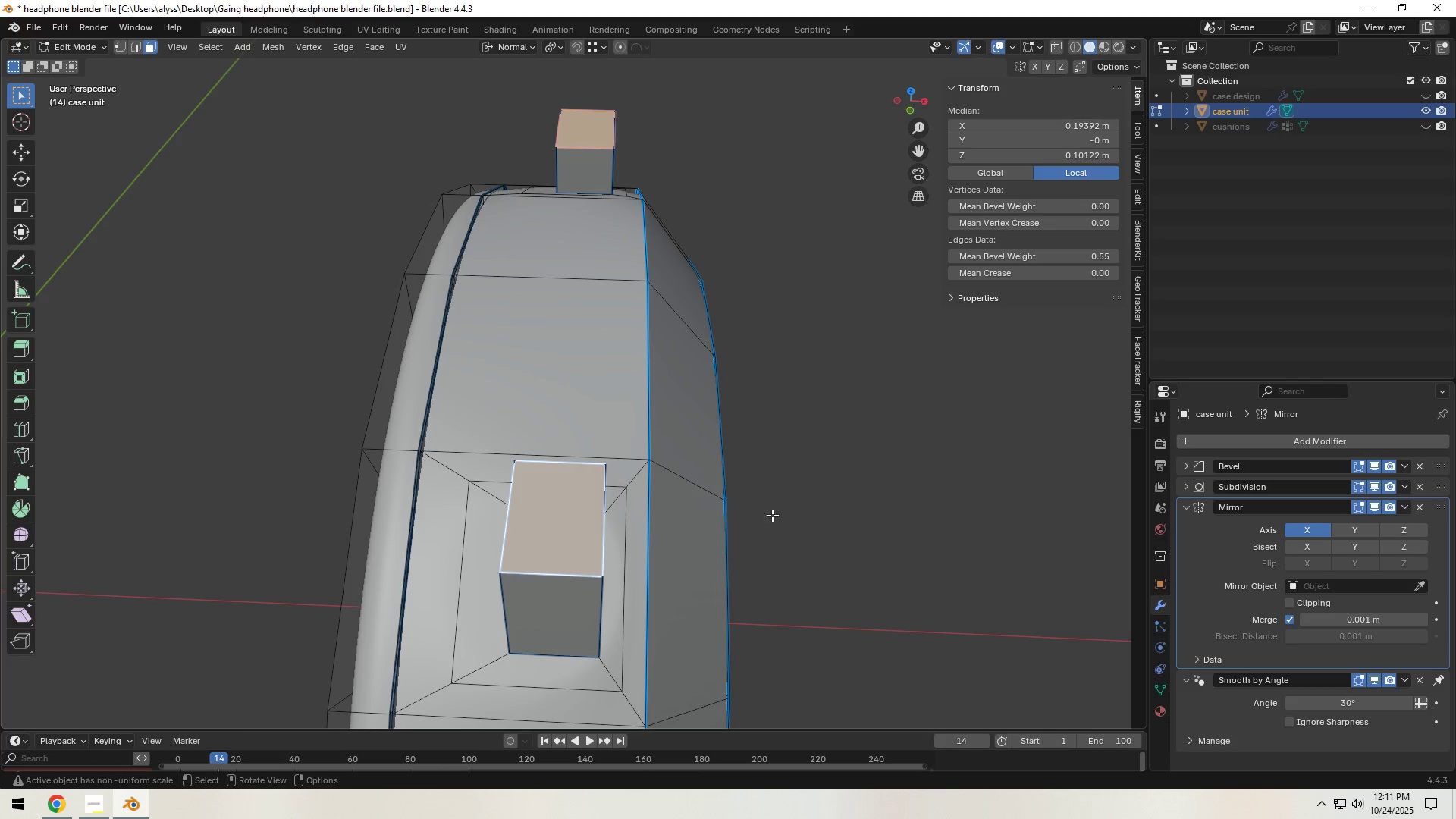 
key(I)
 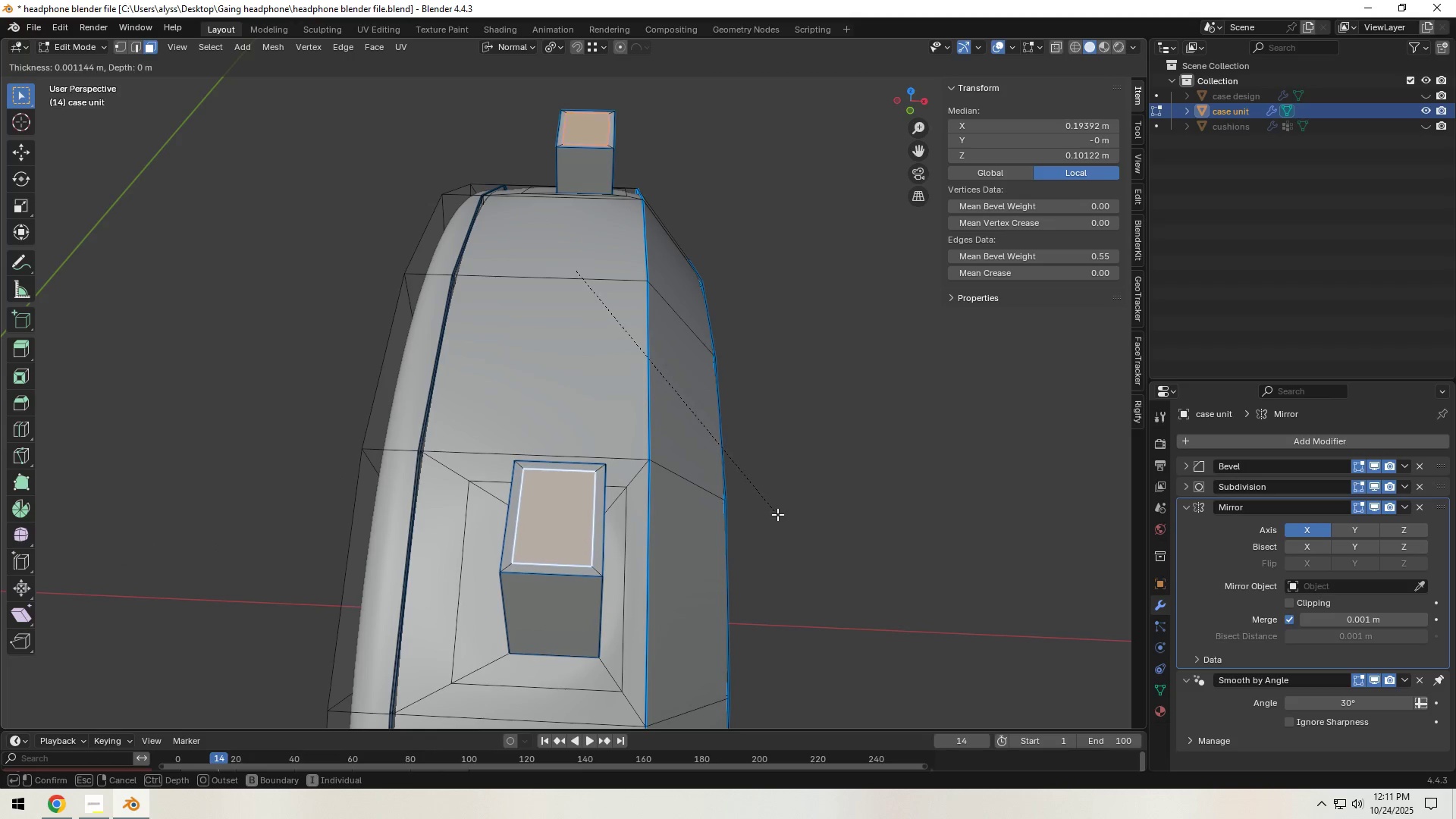 
hold_key(key=ShiftLeft, duration=1.53)
 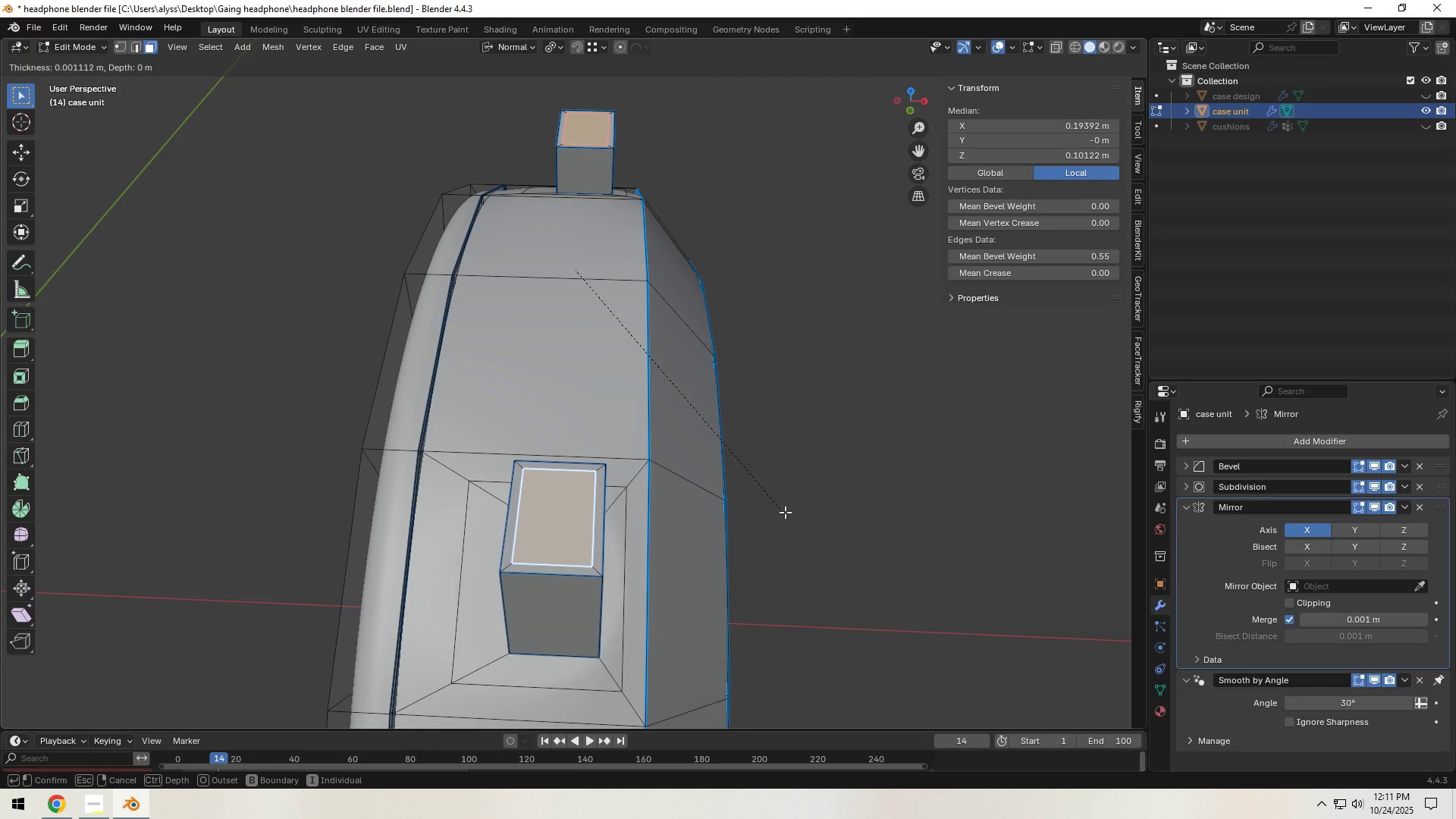 
hold_key(key=ShiftLeft, duration=1.52)
 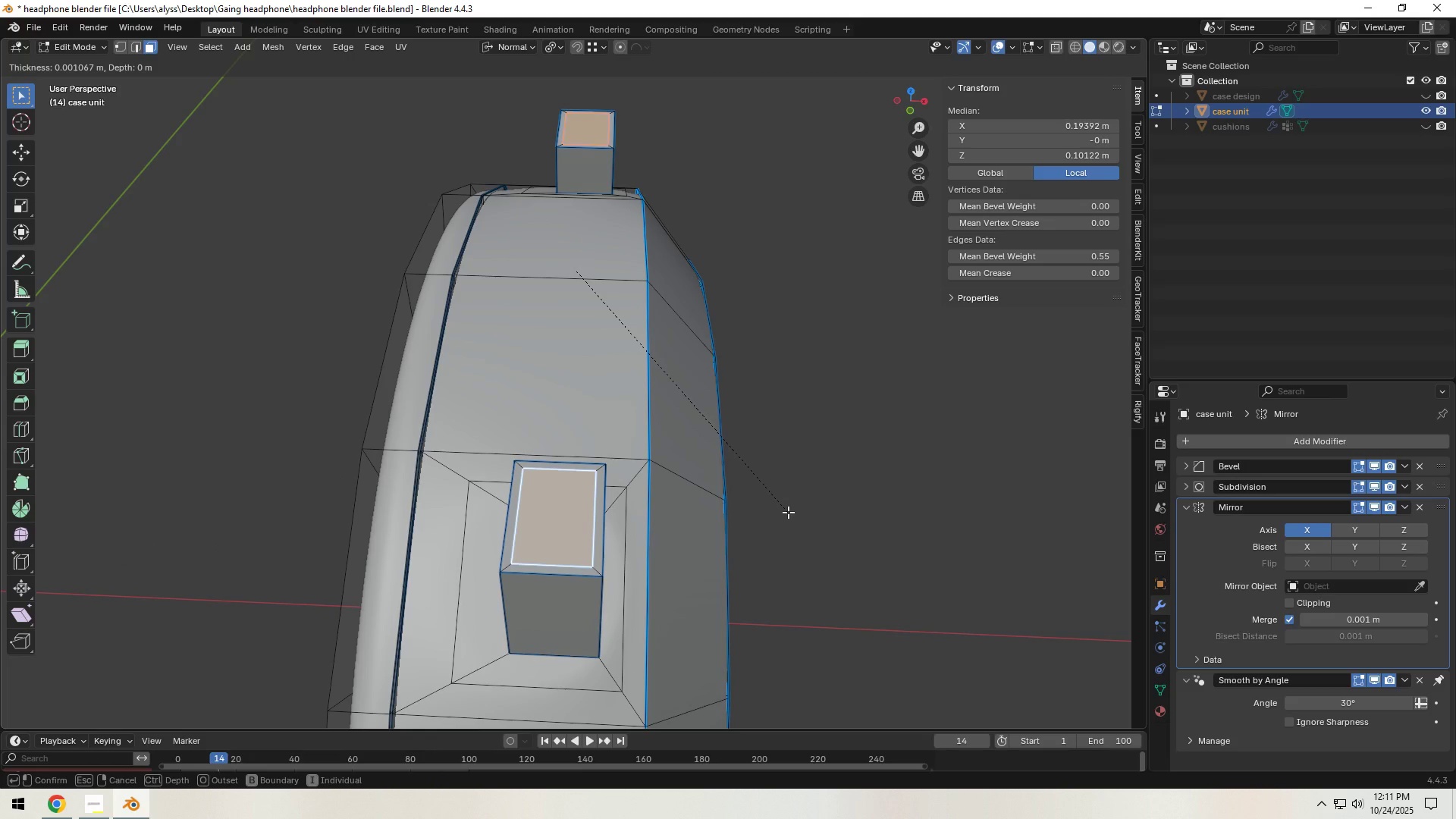 
hold_key(key=ShiftLeft, duration=1.51)
 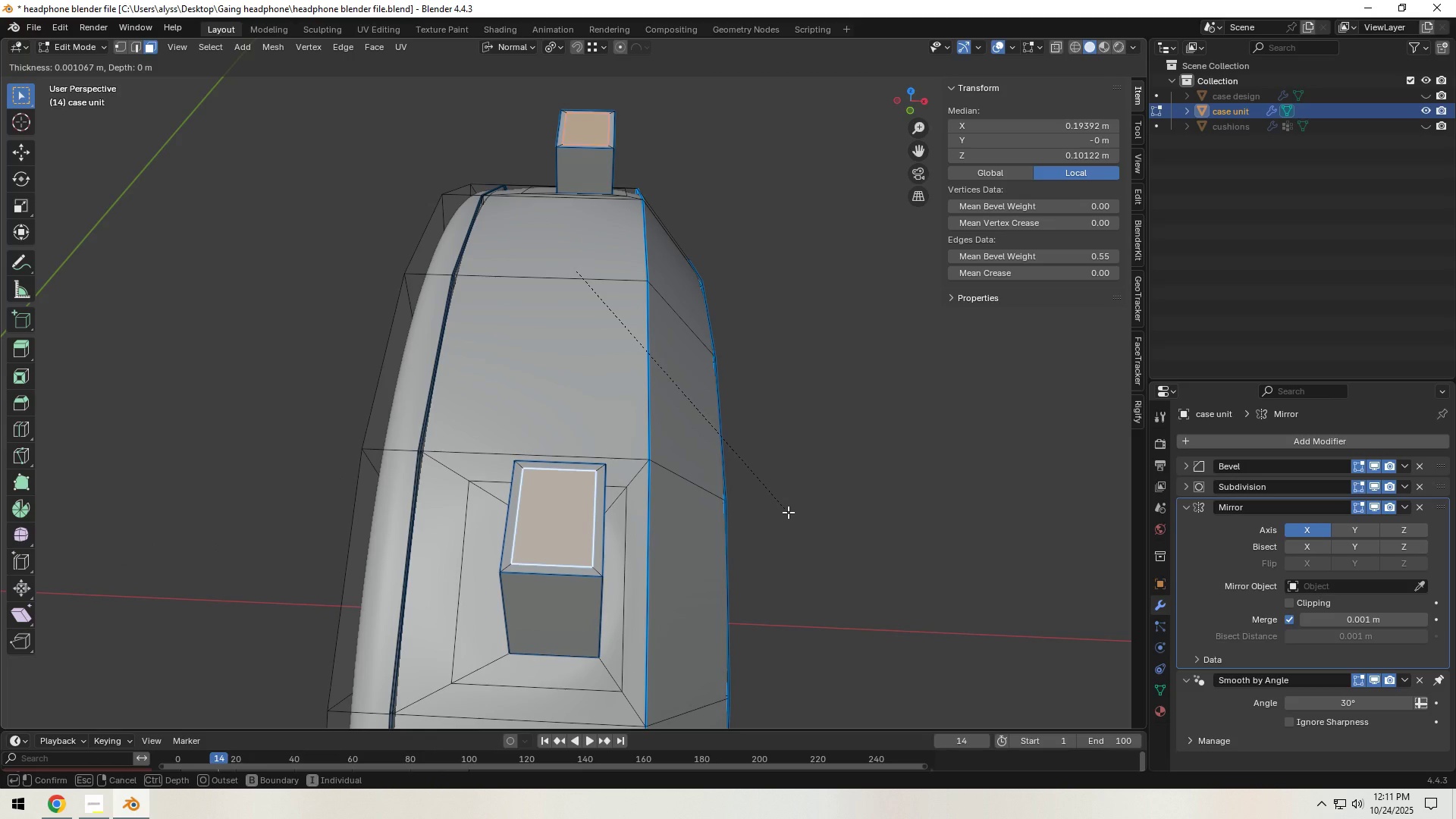 
hold_key(key=ShiftLeft, duration=1.03)
left_click([788, 512])
 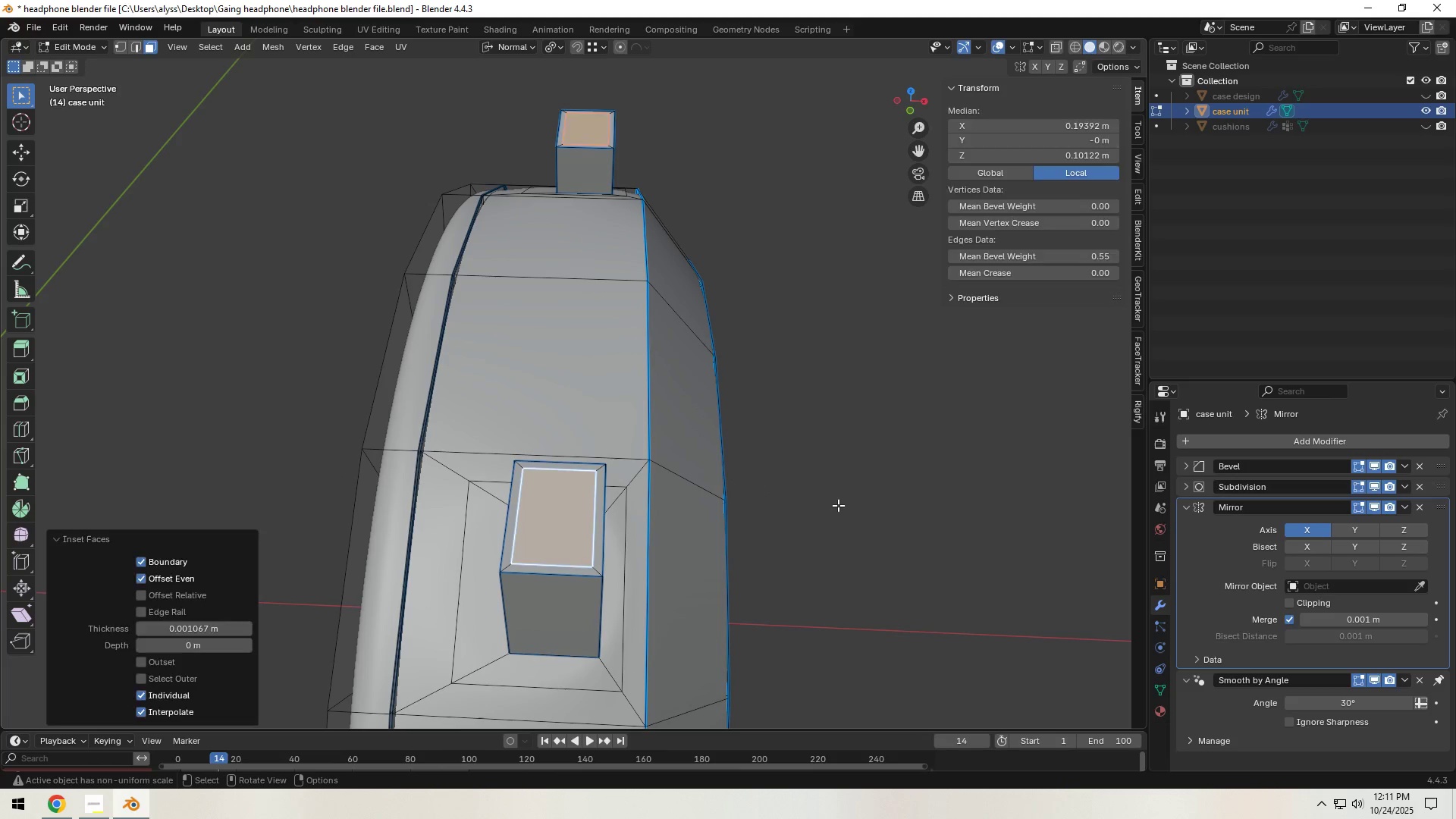 
double_click([838, 505])
 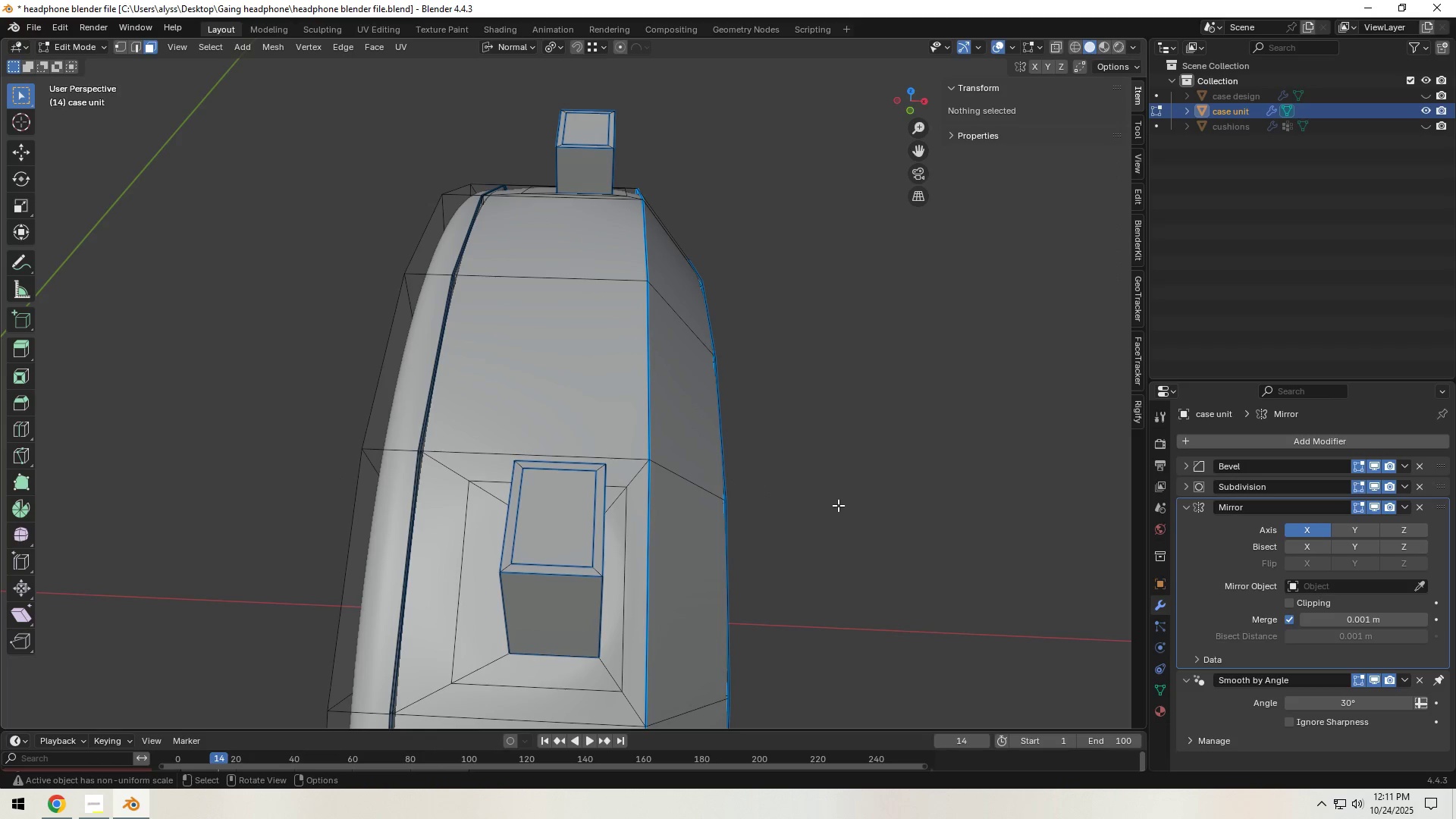 
key(Tab)
 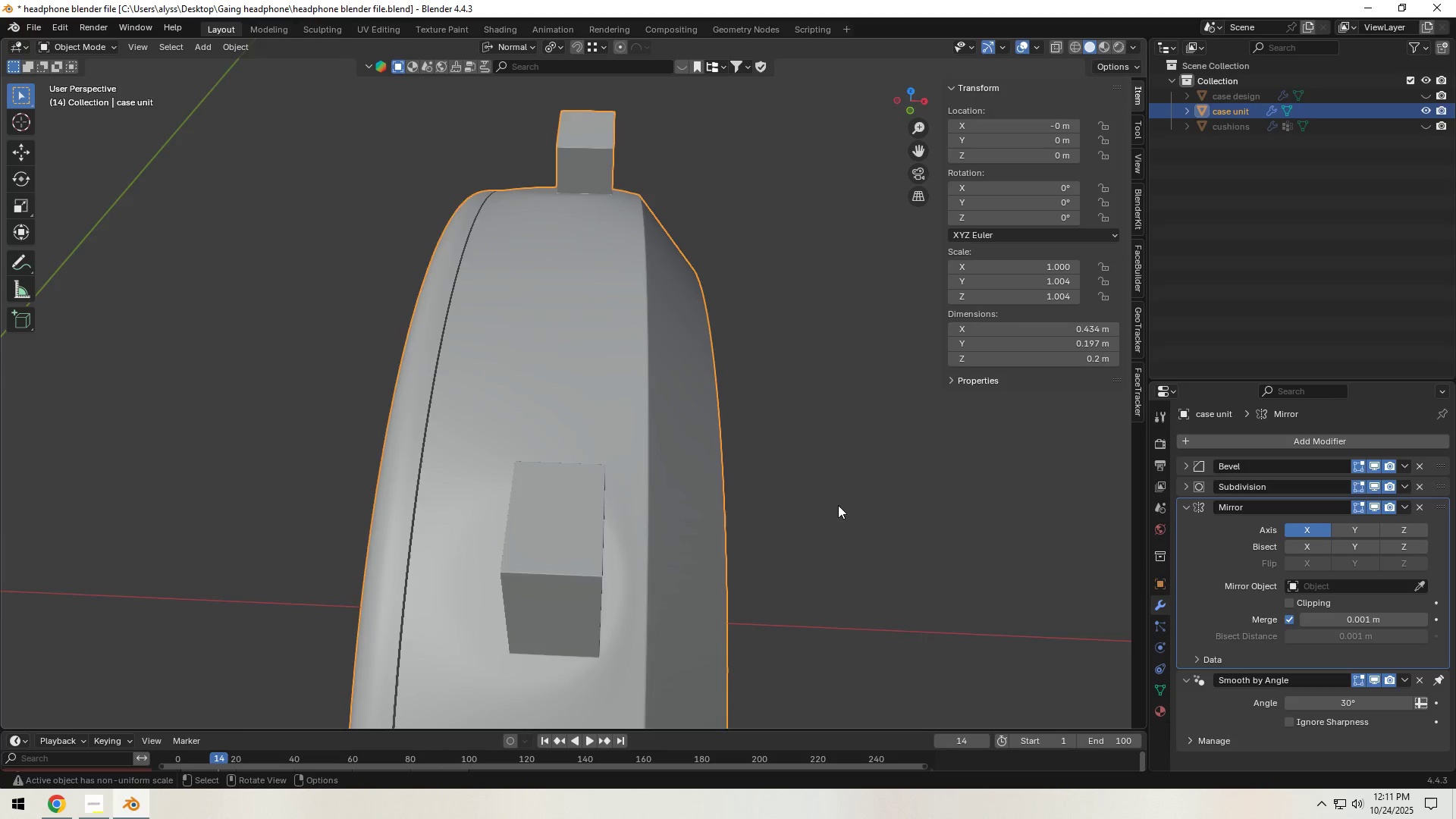 
scroll: coordinate [838, 506], scroll_direction: down, amount: 4.0
 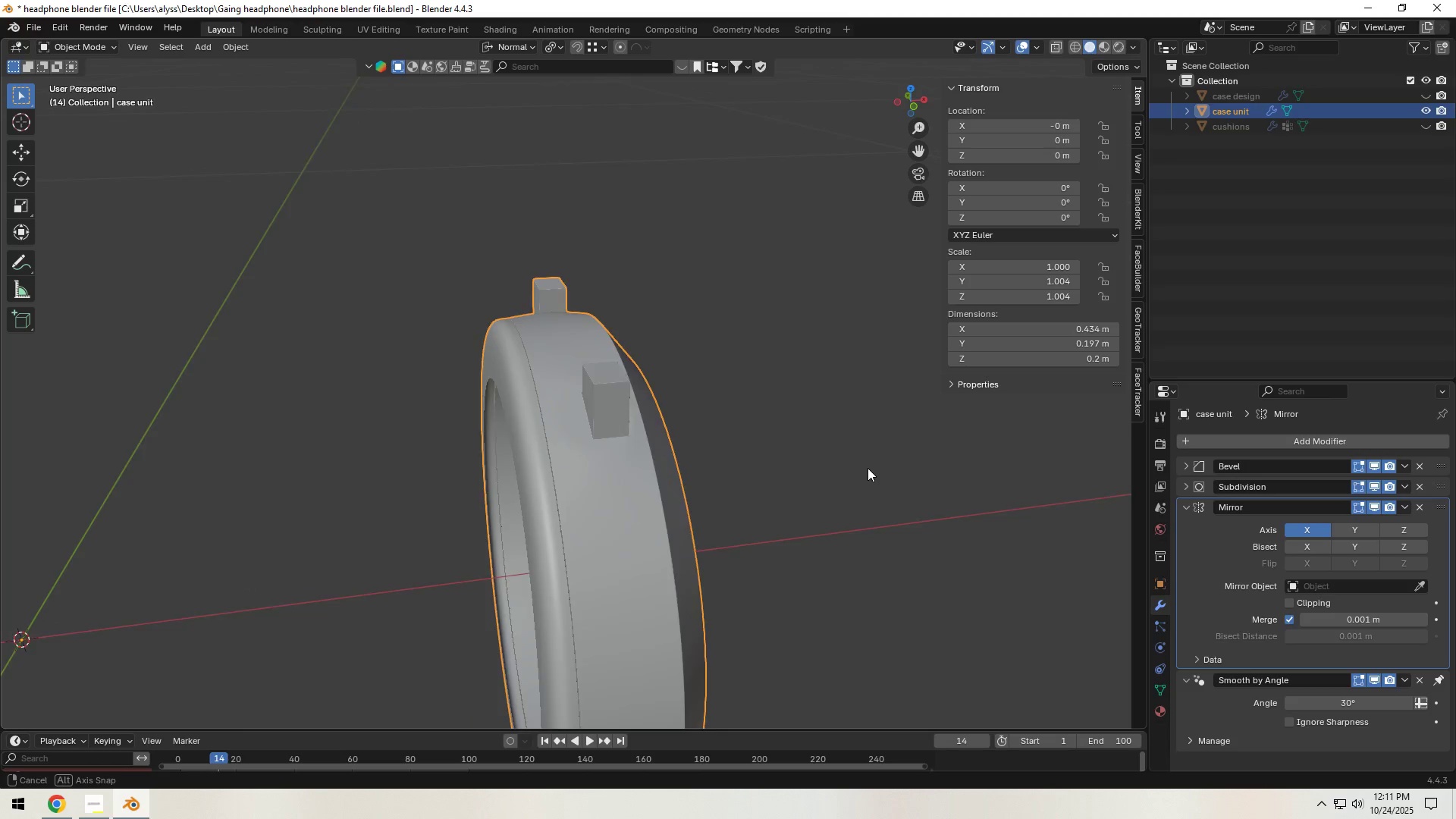 
scroll: coordinate [728, 505], scroll_direction: up, amount: 4.0
 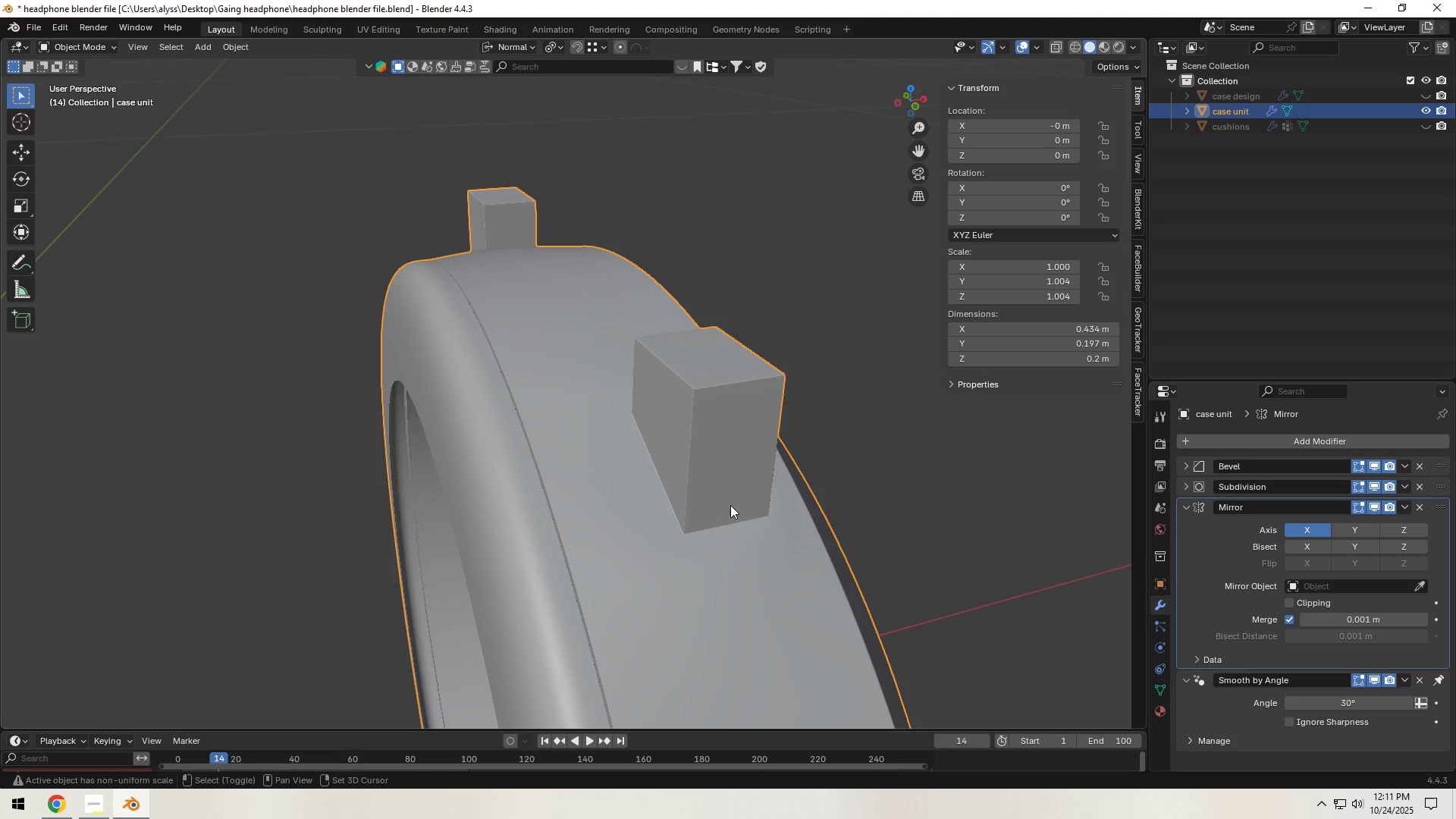 
hold_key(key=ShiftLeft, duration=0.34)
 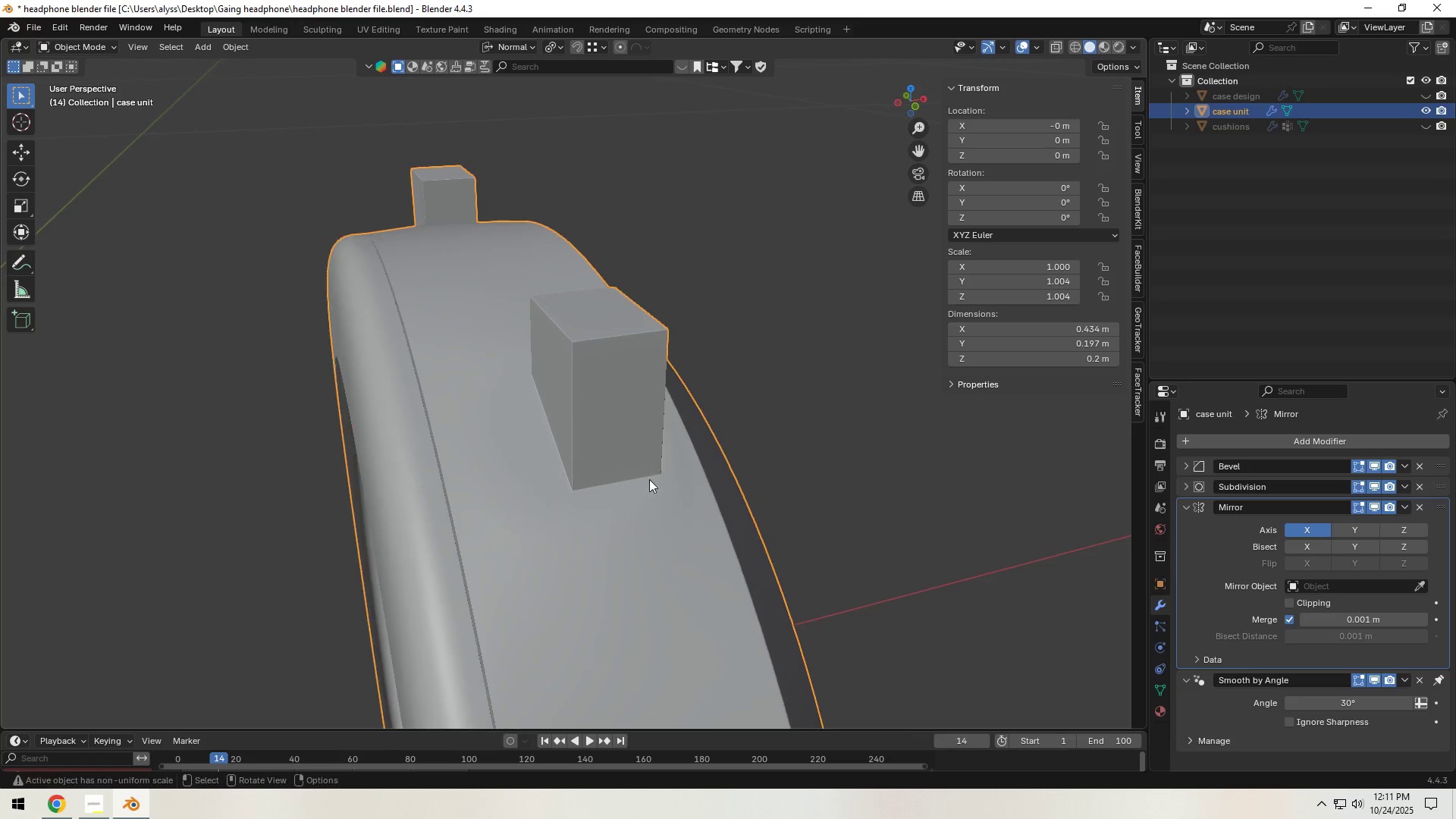 
key(Tab)
 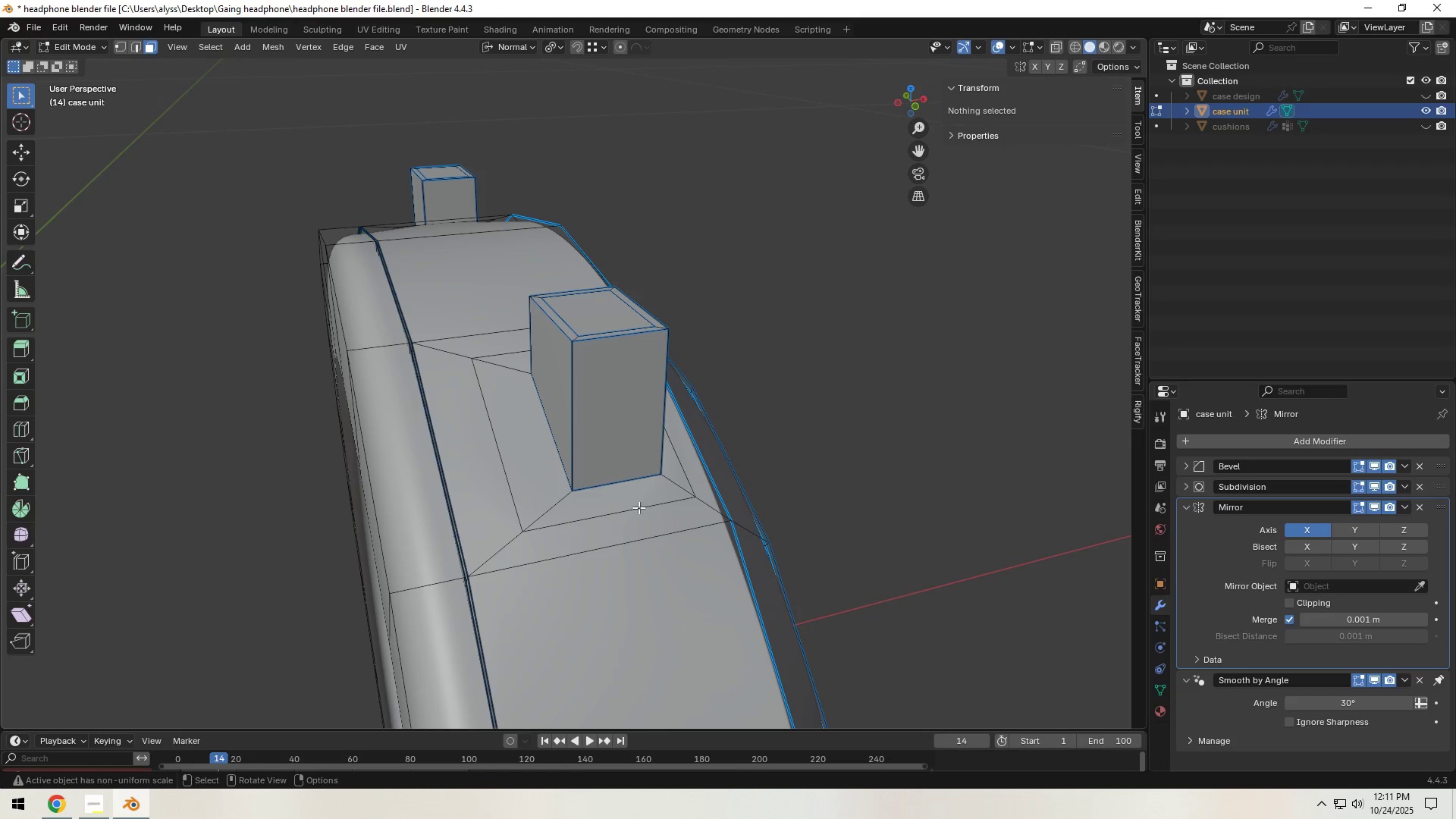 
hold_key(key=ShiftLeft, duration=0.46)
 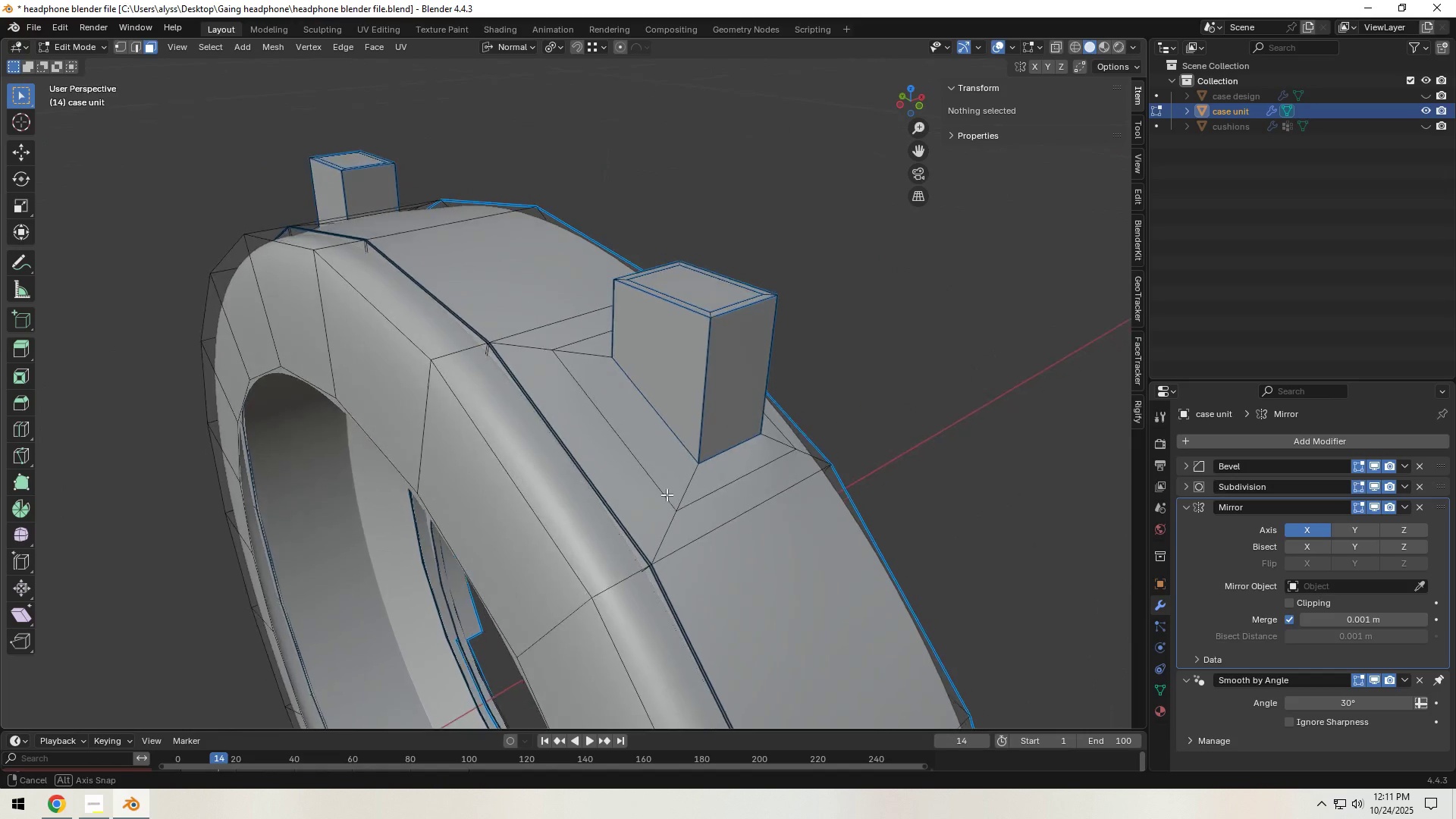 
hold_key(key=ShiftLeft, duration=0.5)
 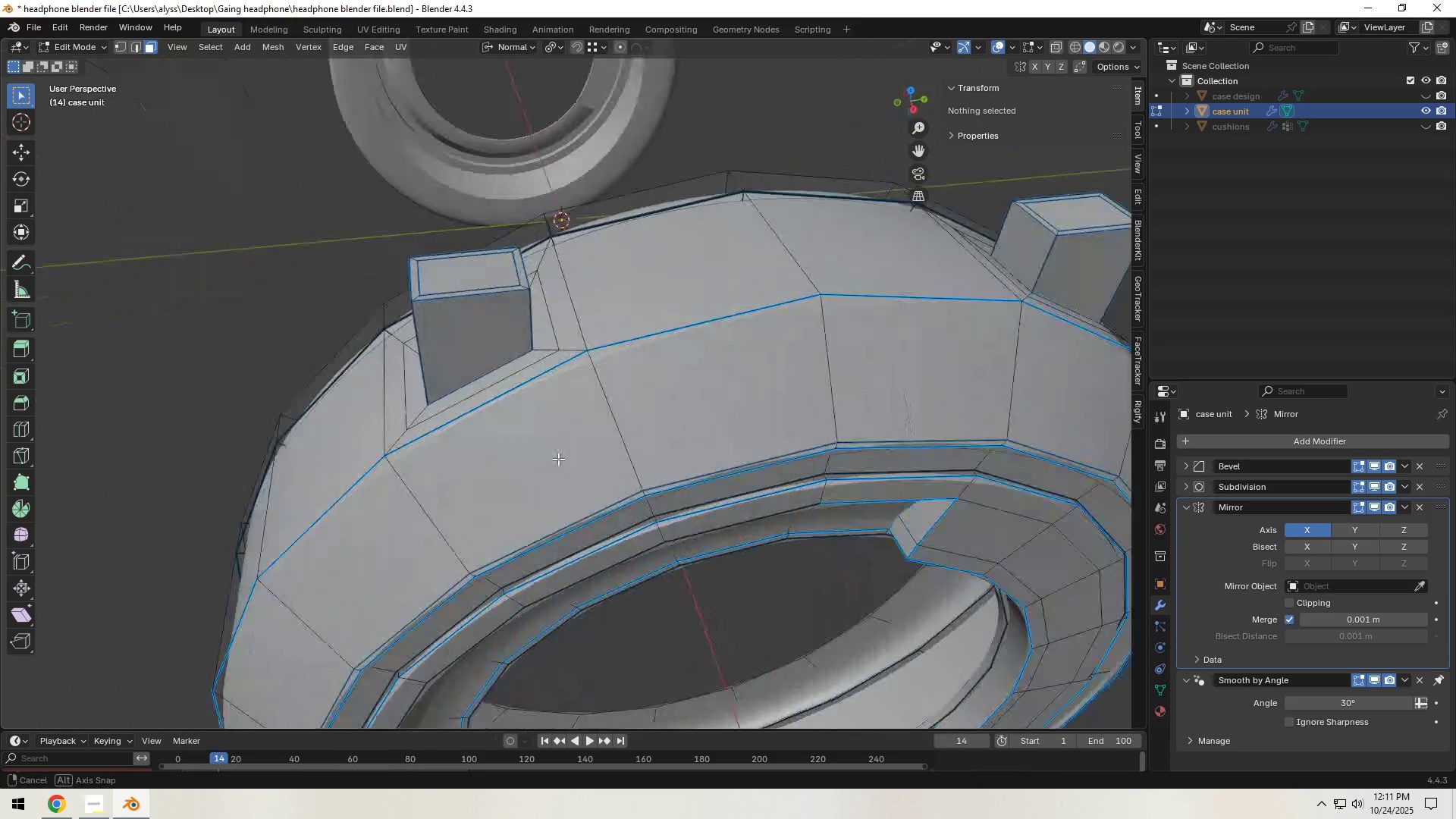 
scroll: coordinate [553, 460], scroll_direction: up, amount: 4.0
 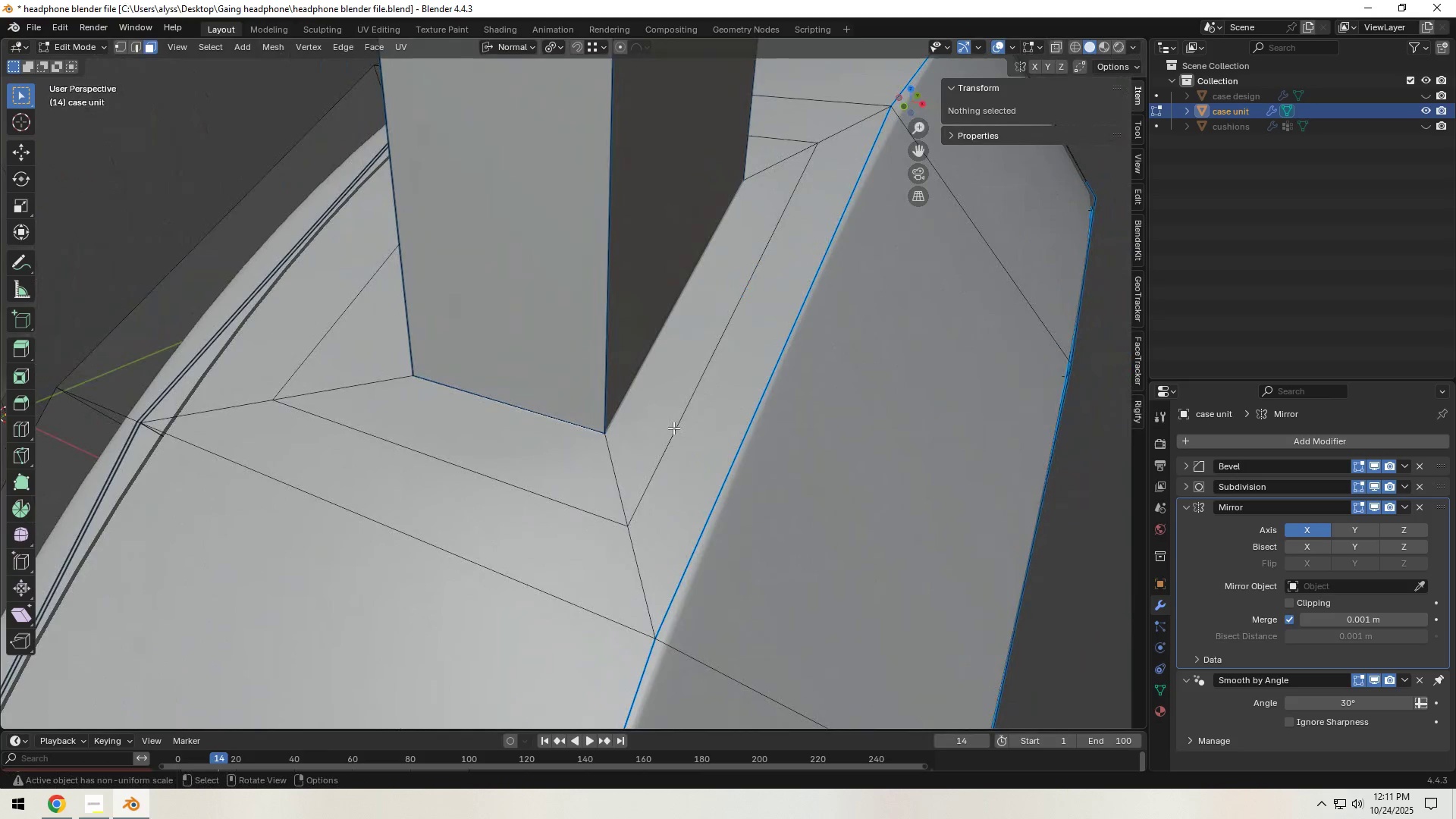 
wait(5.07)
 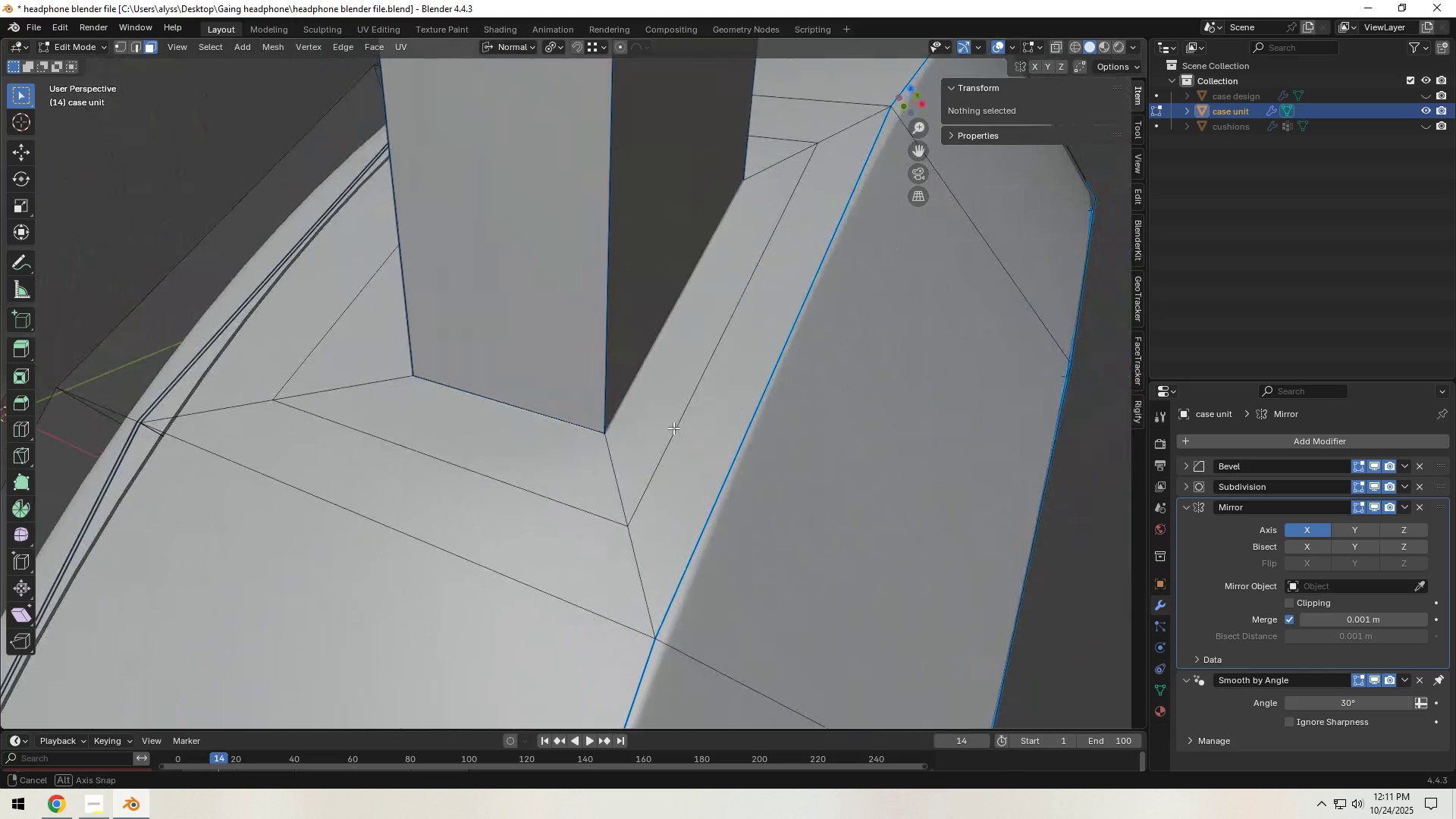 
key(Backquote)
 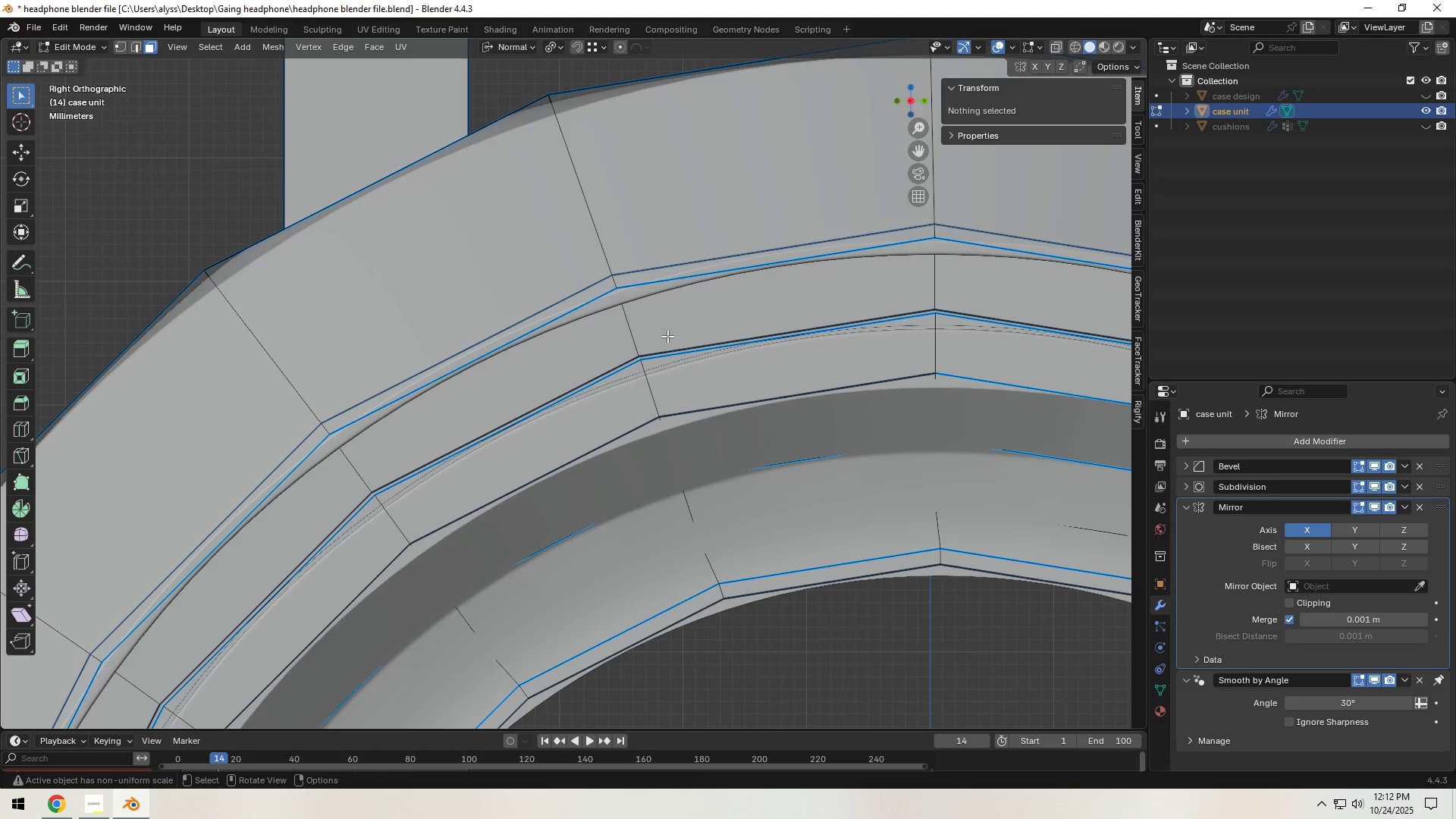 
hold_key(key=ShiftLeft, duration=0.74)
 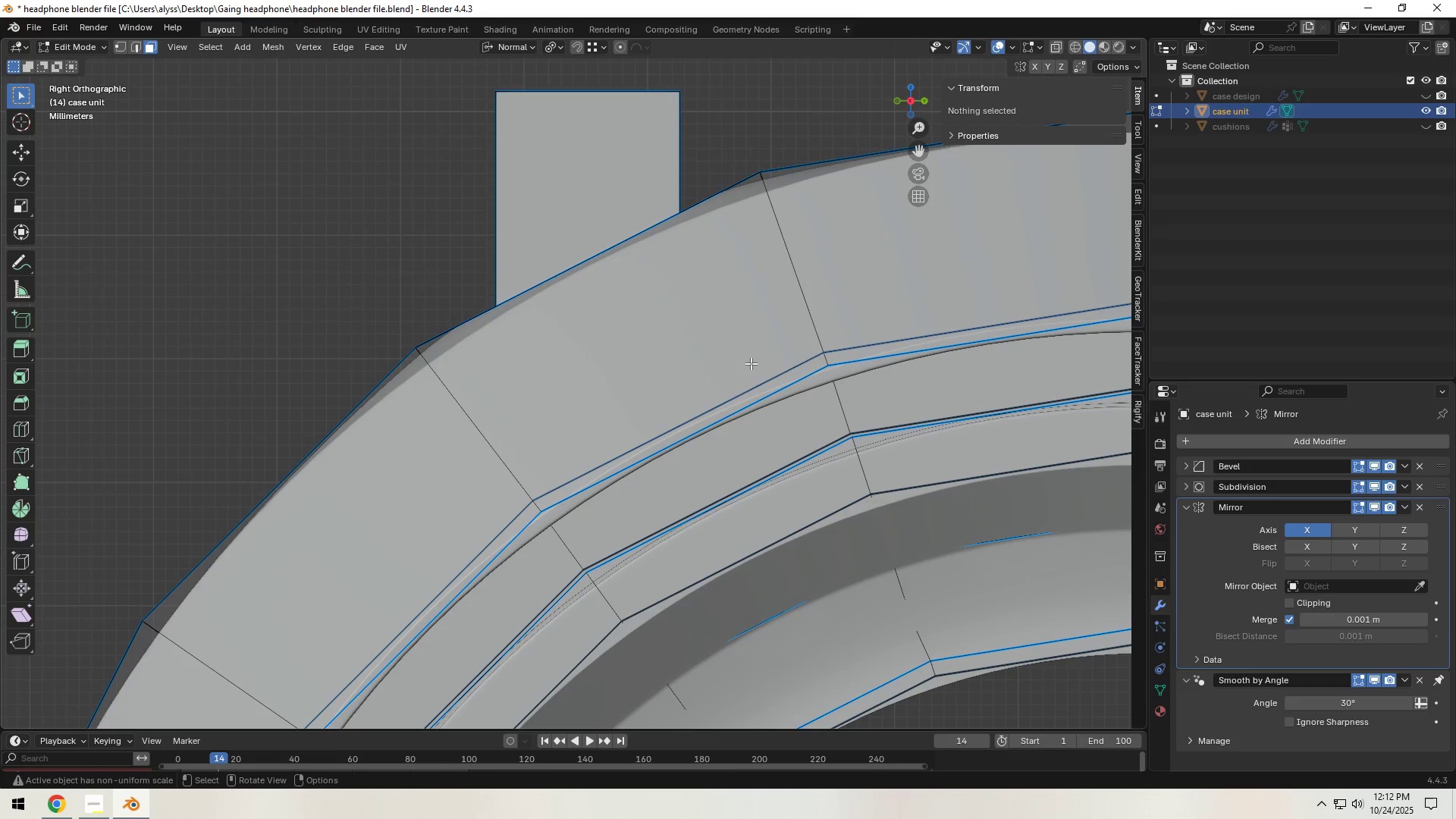 
key(Z)
 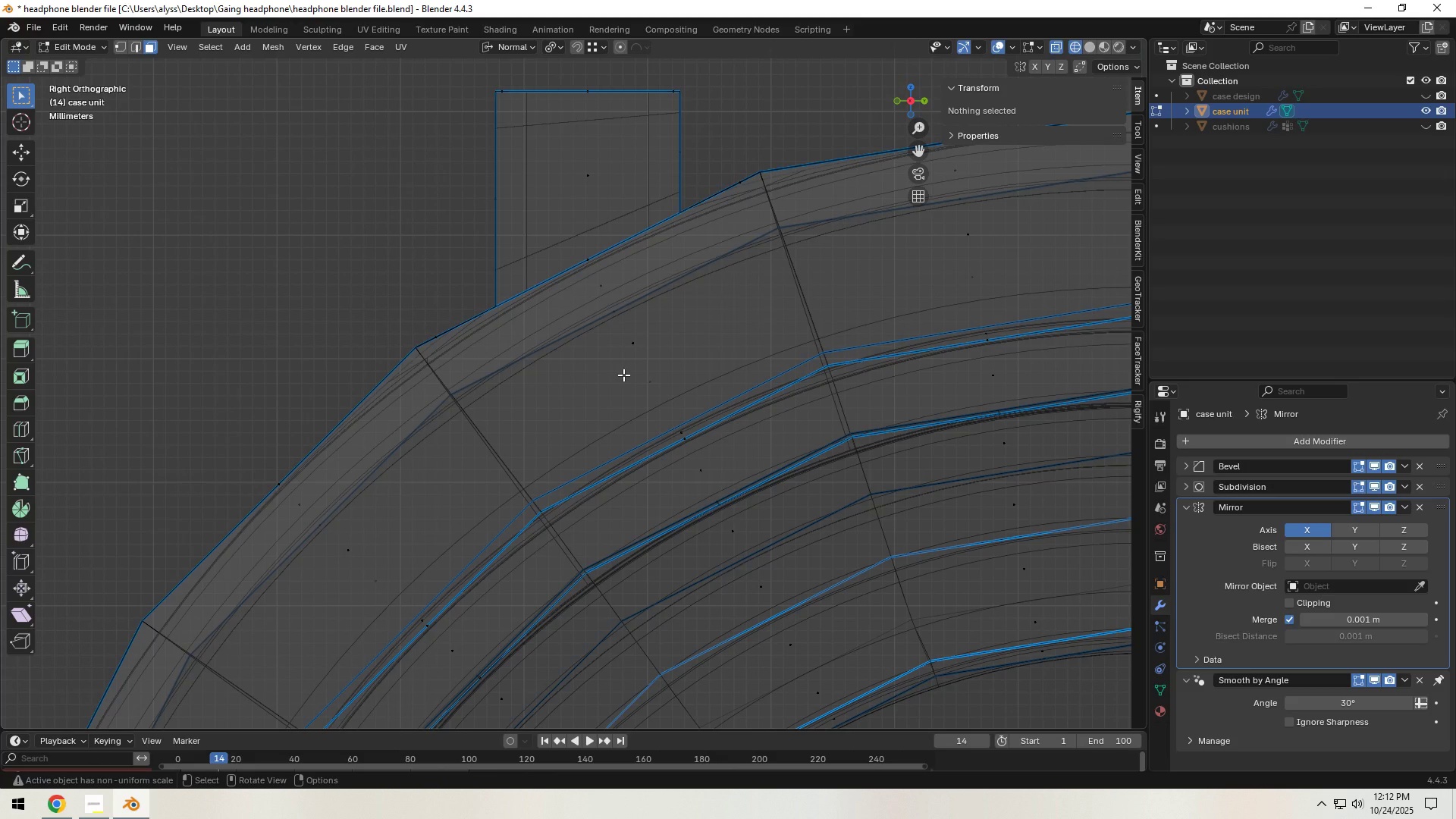 
hold_key(key=ShiftLeft, duration=1.5)
scroll: coordinate [131, 409], scroll_direction: down, amount: 1.0
 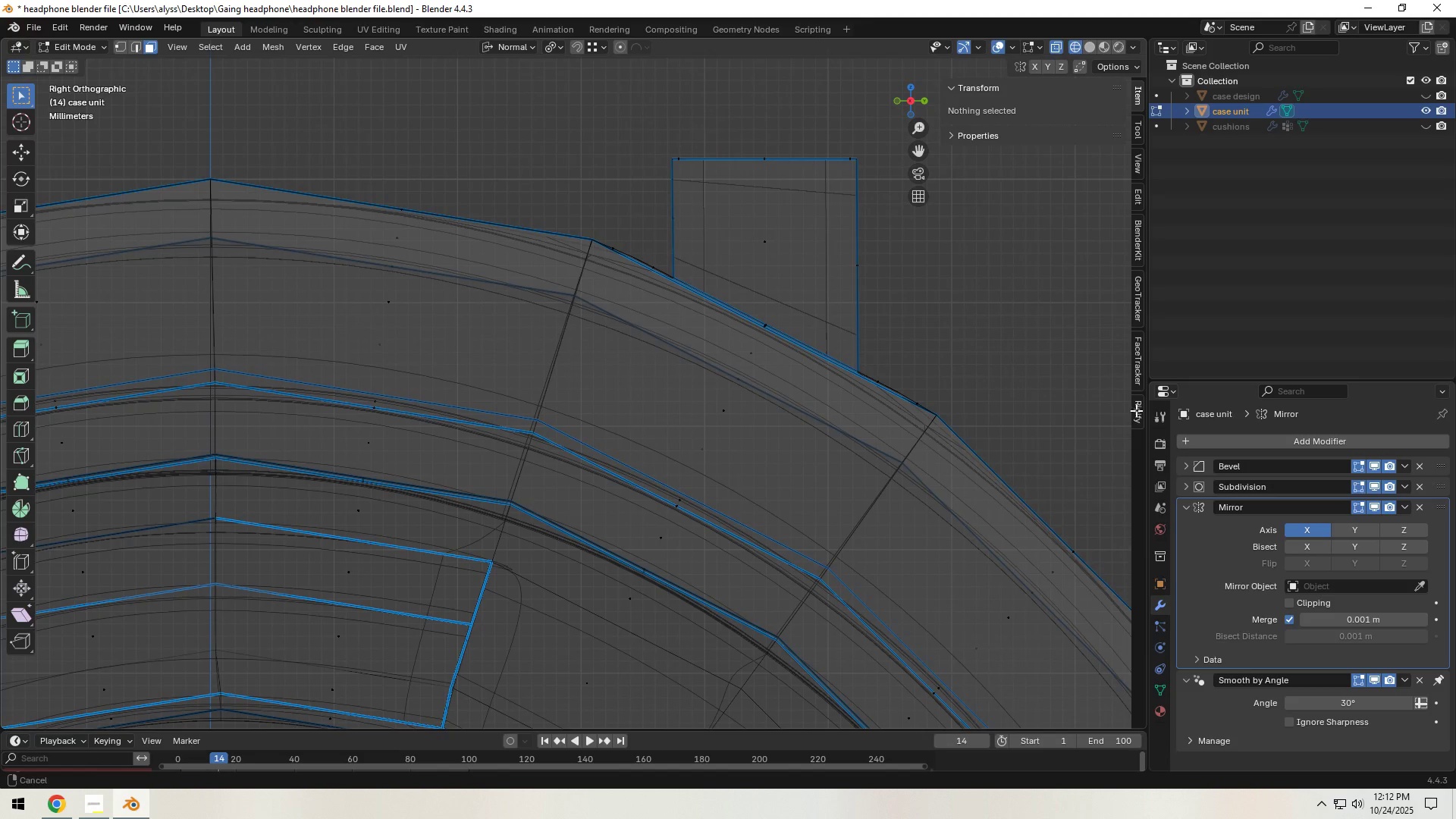 
key(Shift+ShiftLeft)
 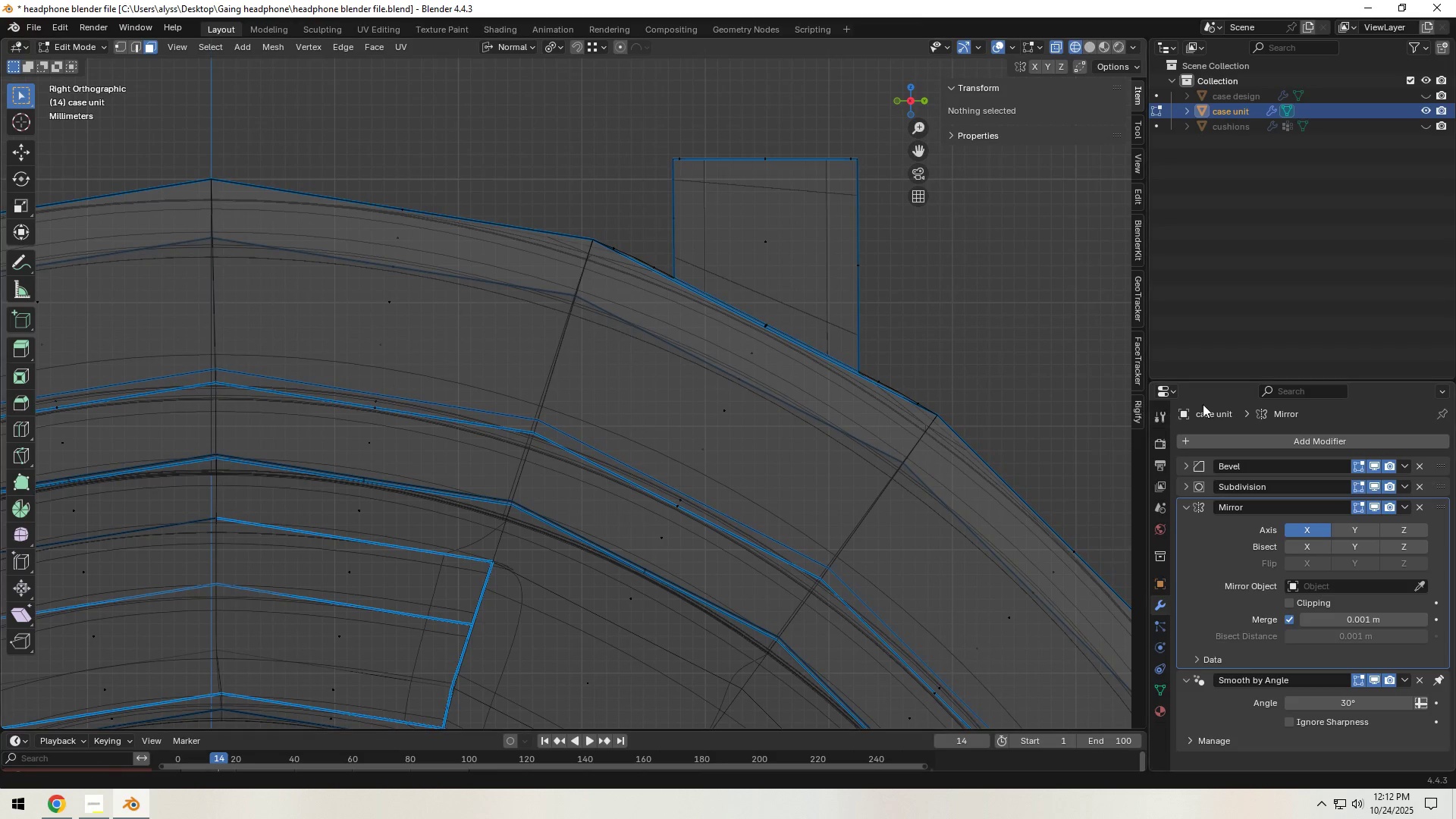 
key(Shift+ShiftLeft)
 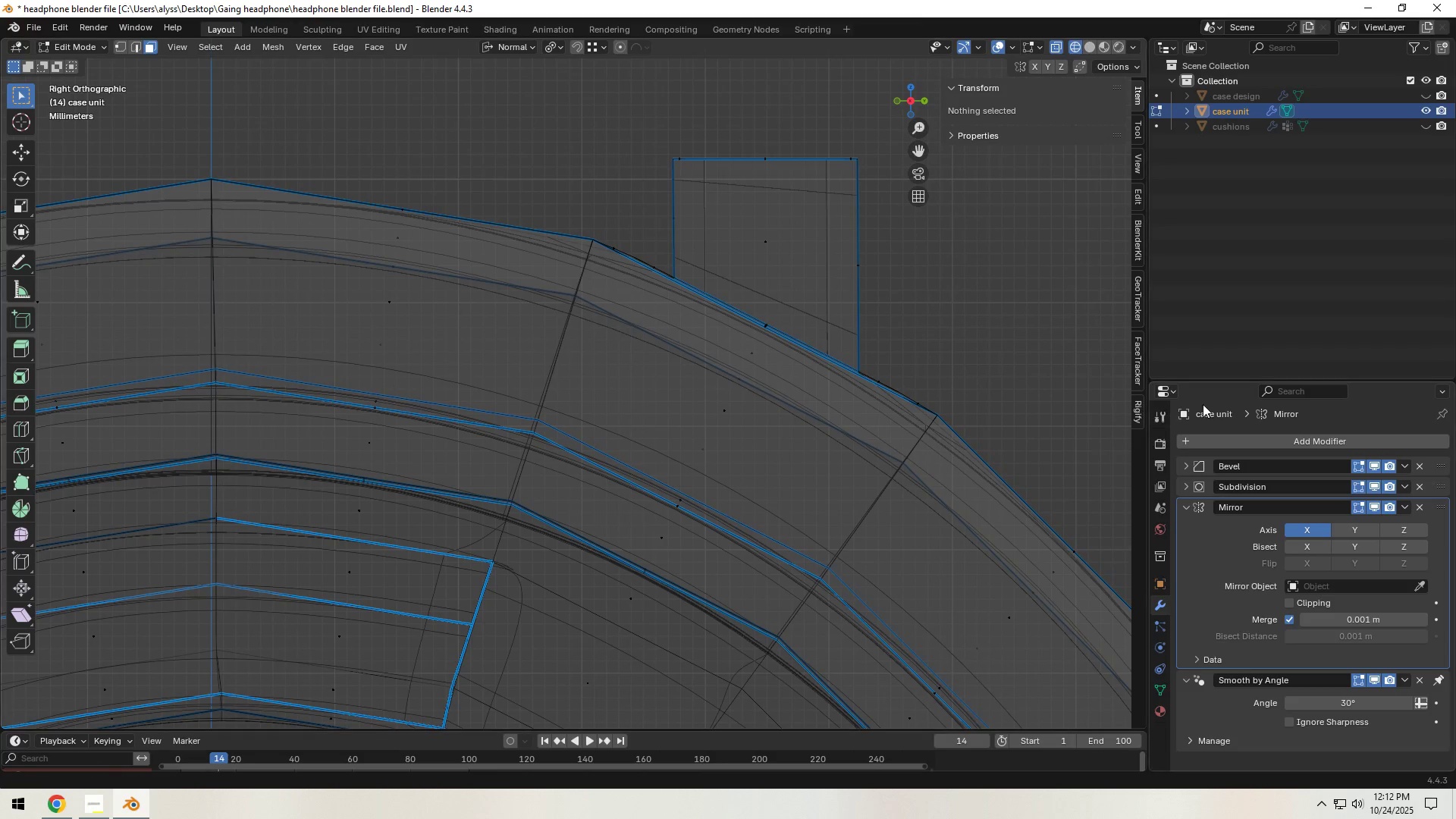 
key(Shift+ShiftLeft)
 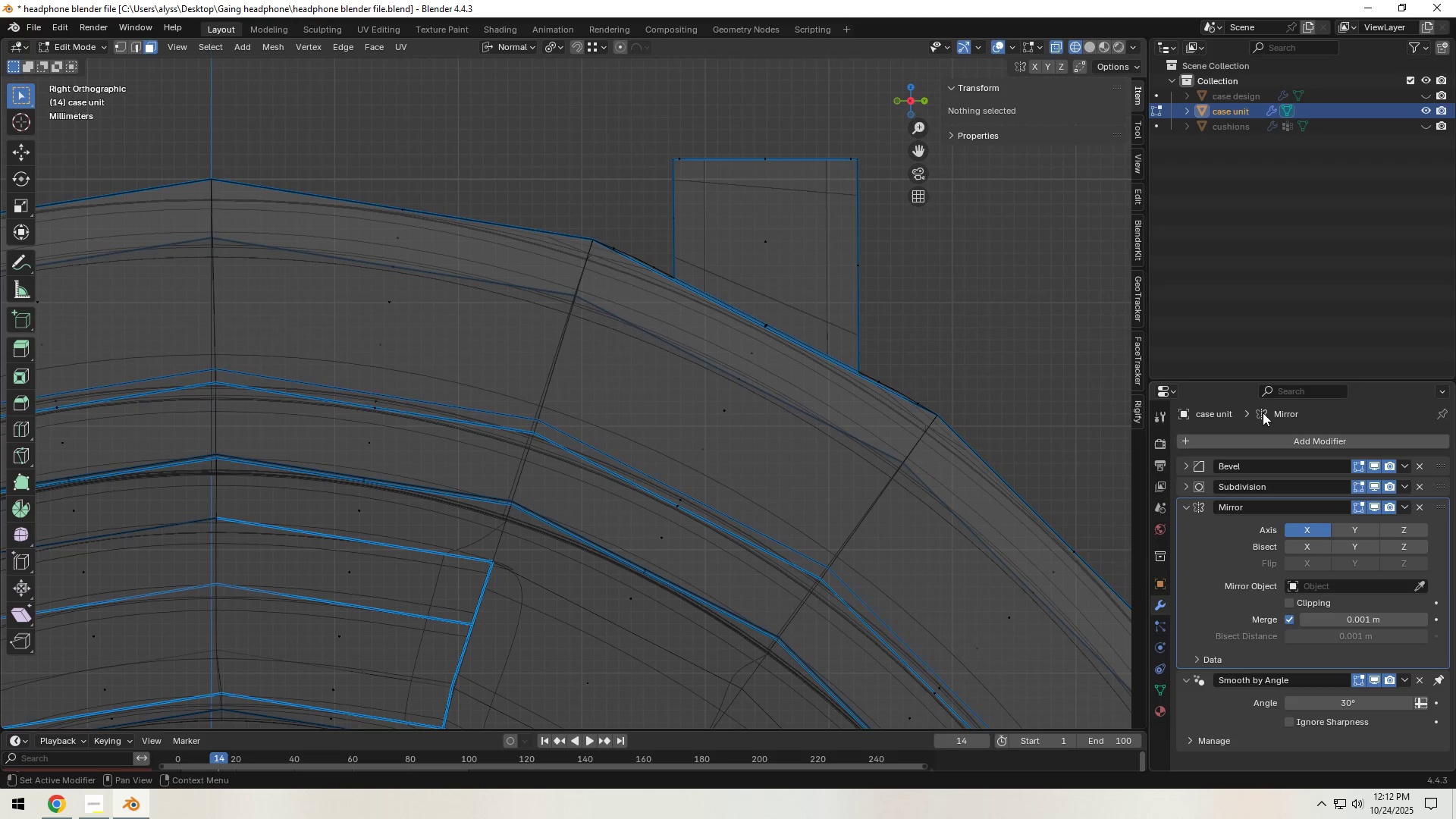 
hold_key(key=ShiftLeft, duration=1.53)
 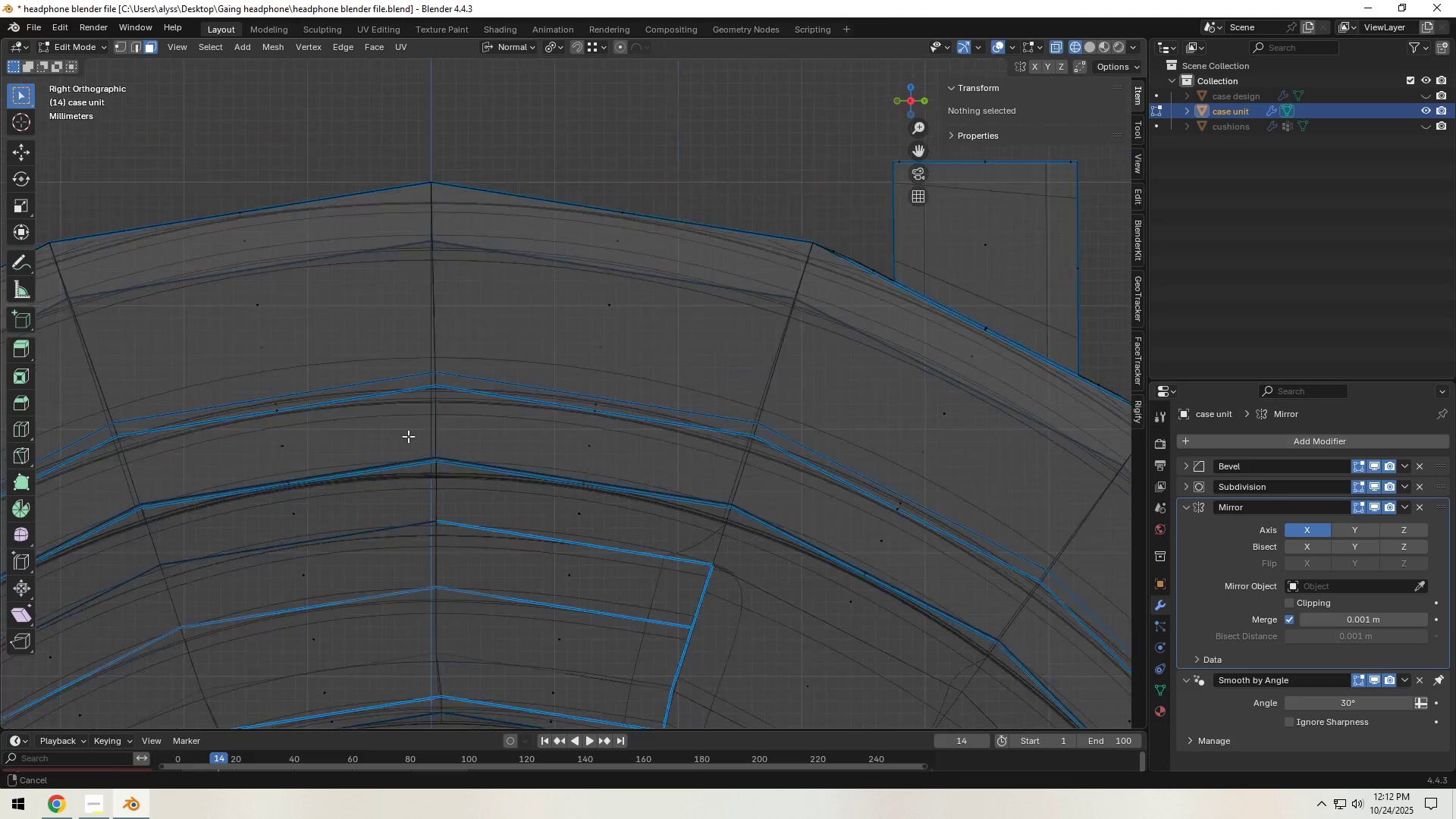 
hold_key(key=ShiftLeft, duration=0.37)
 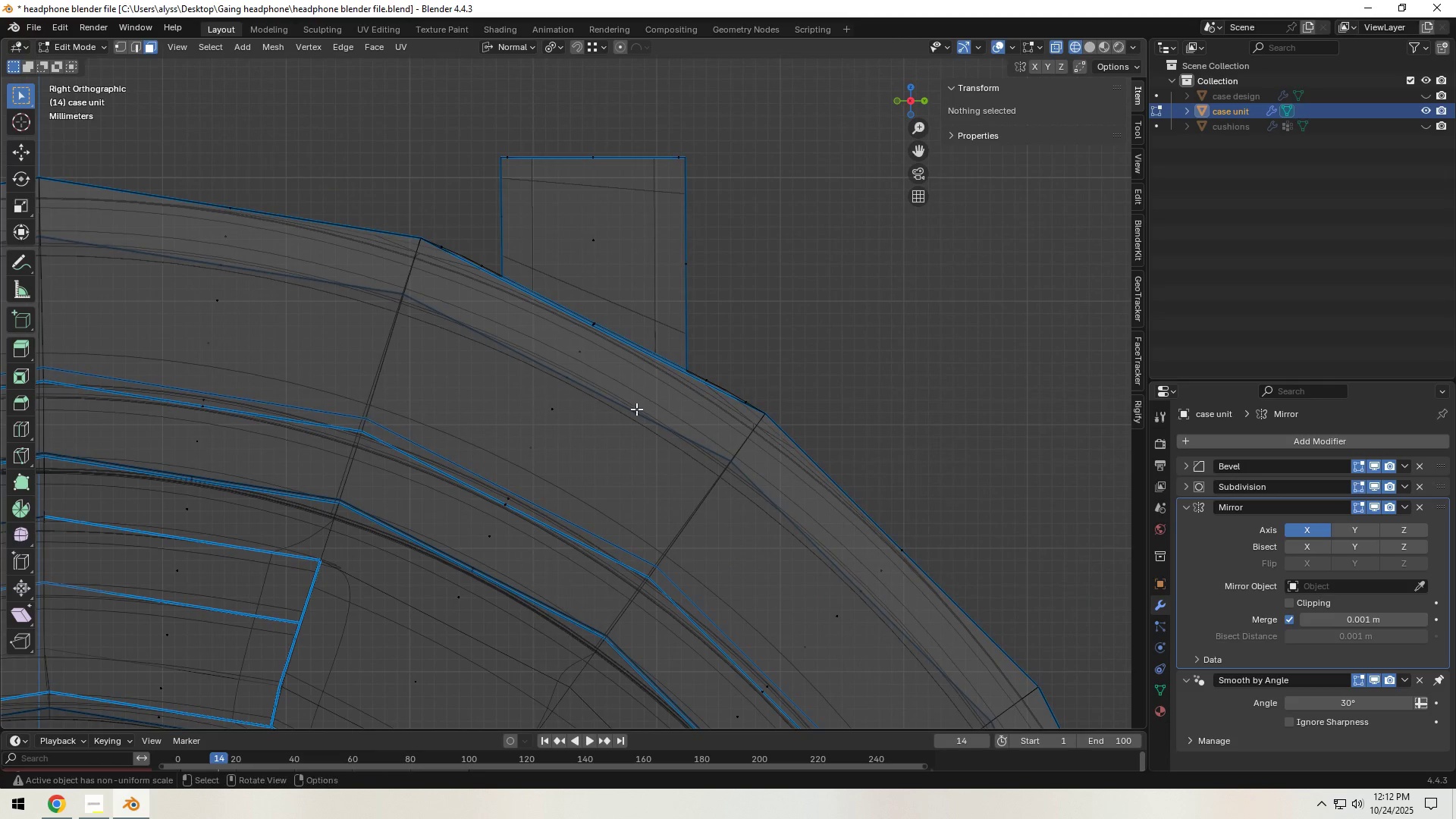 
scroll: coordinate [639, 408], scroll_direction: up, amount: 7.0
 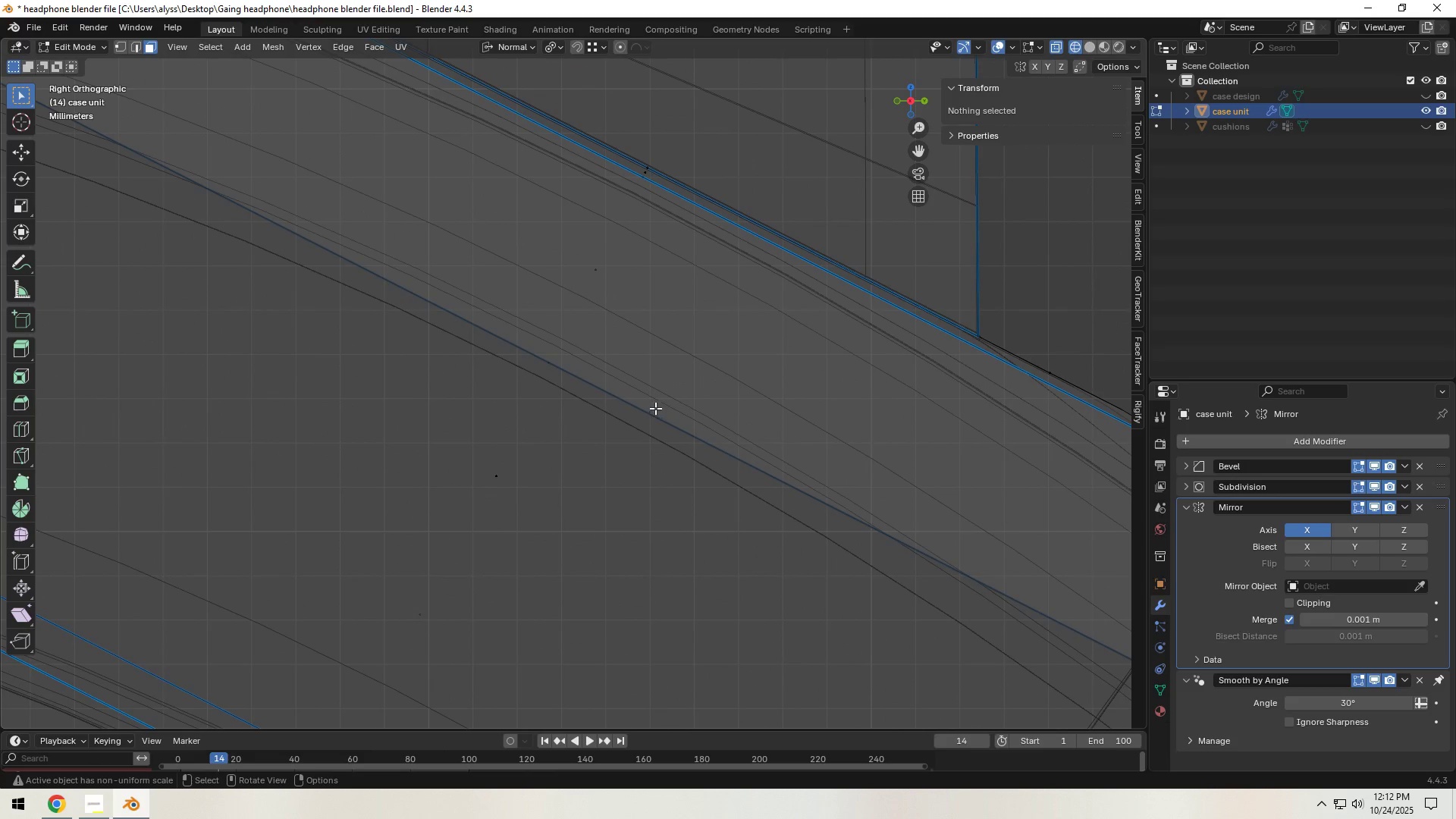 
scroll: coordinate [673, 407], scroll_direction: down, amount: 4.0
 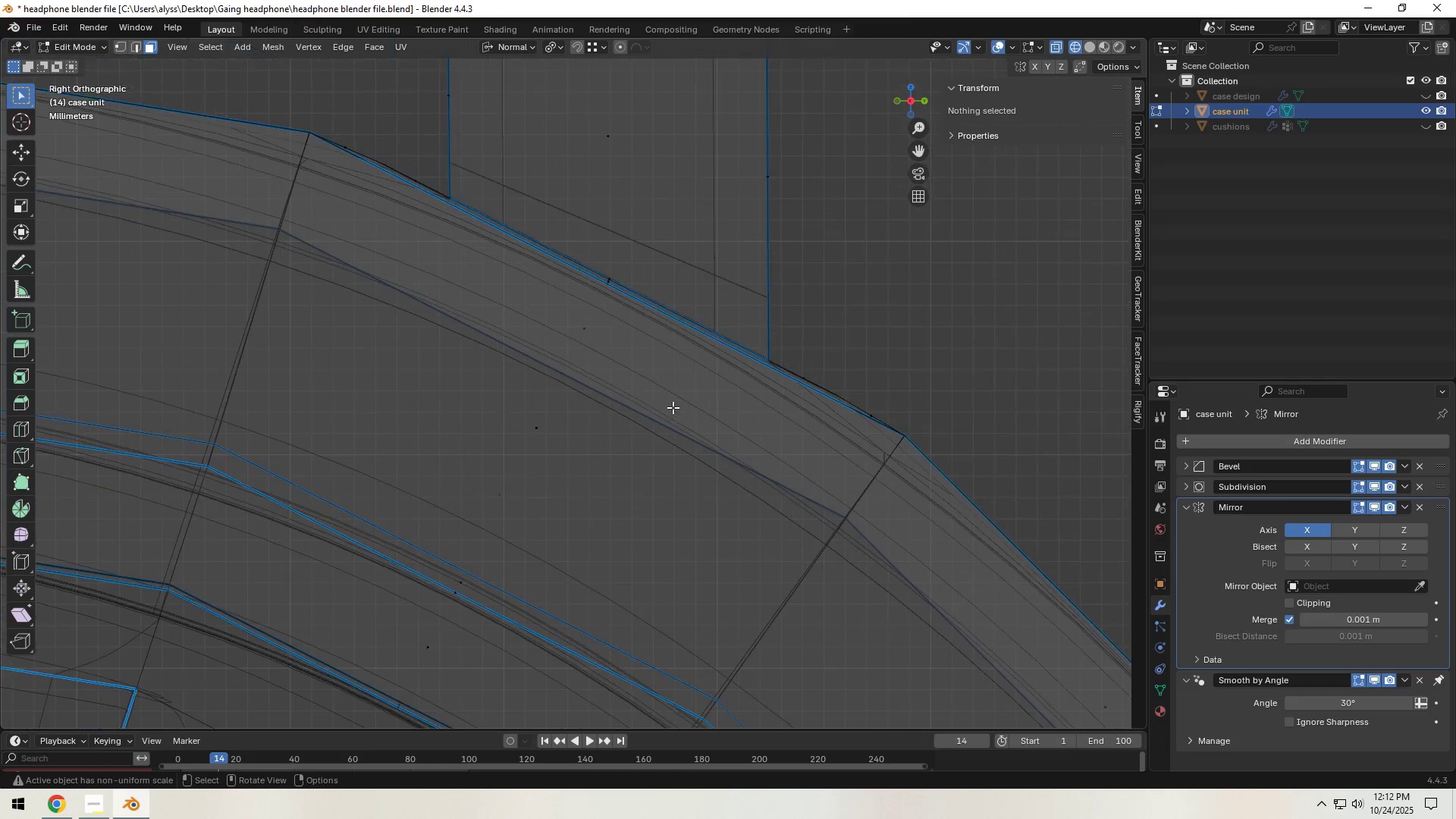 
key(Z)
 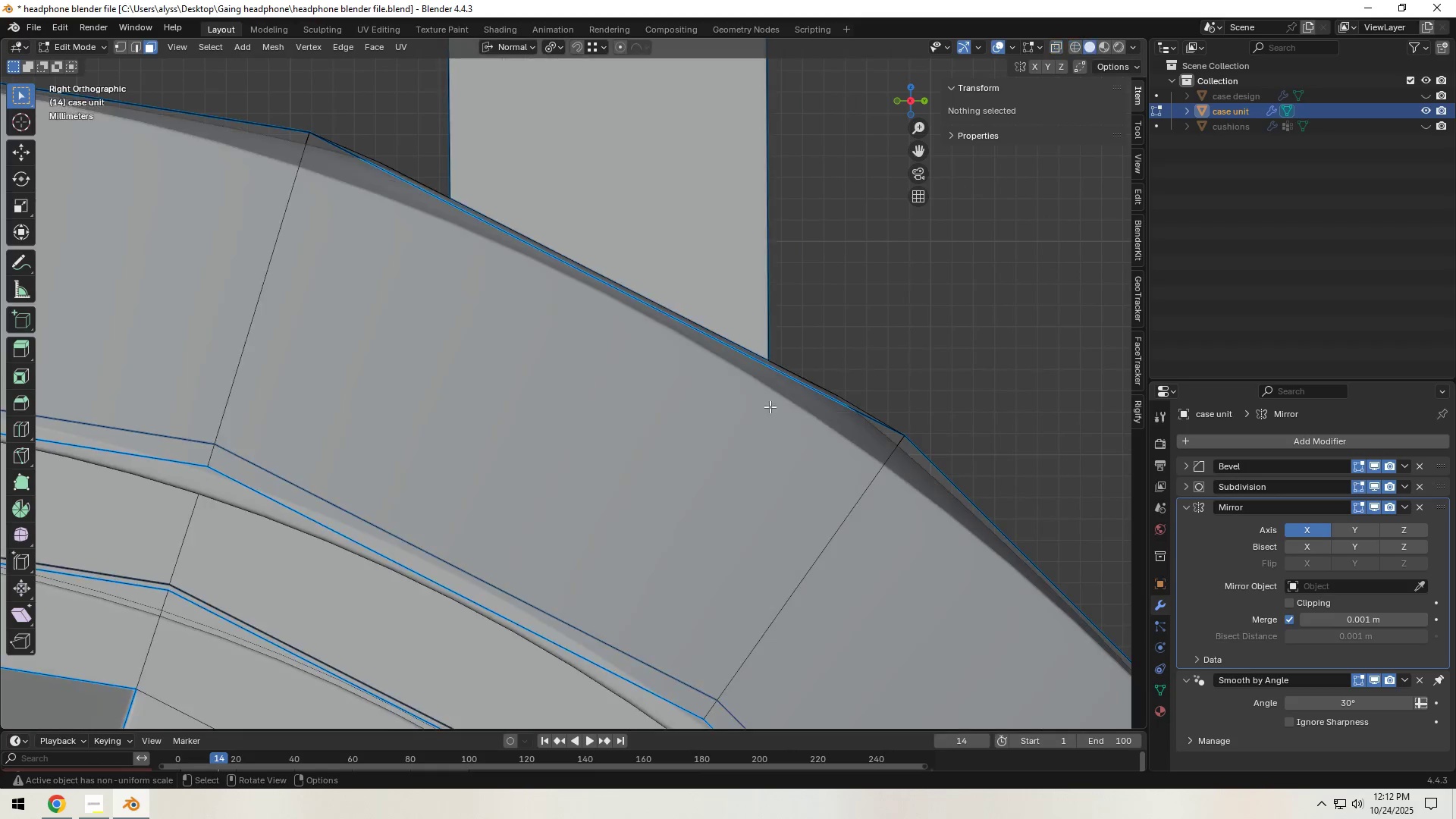 
scroll: coordinate [770, 406], scroll_direction: down, amount: 1.0
 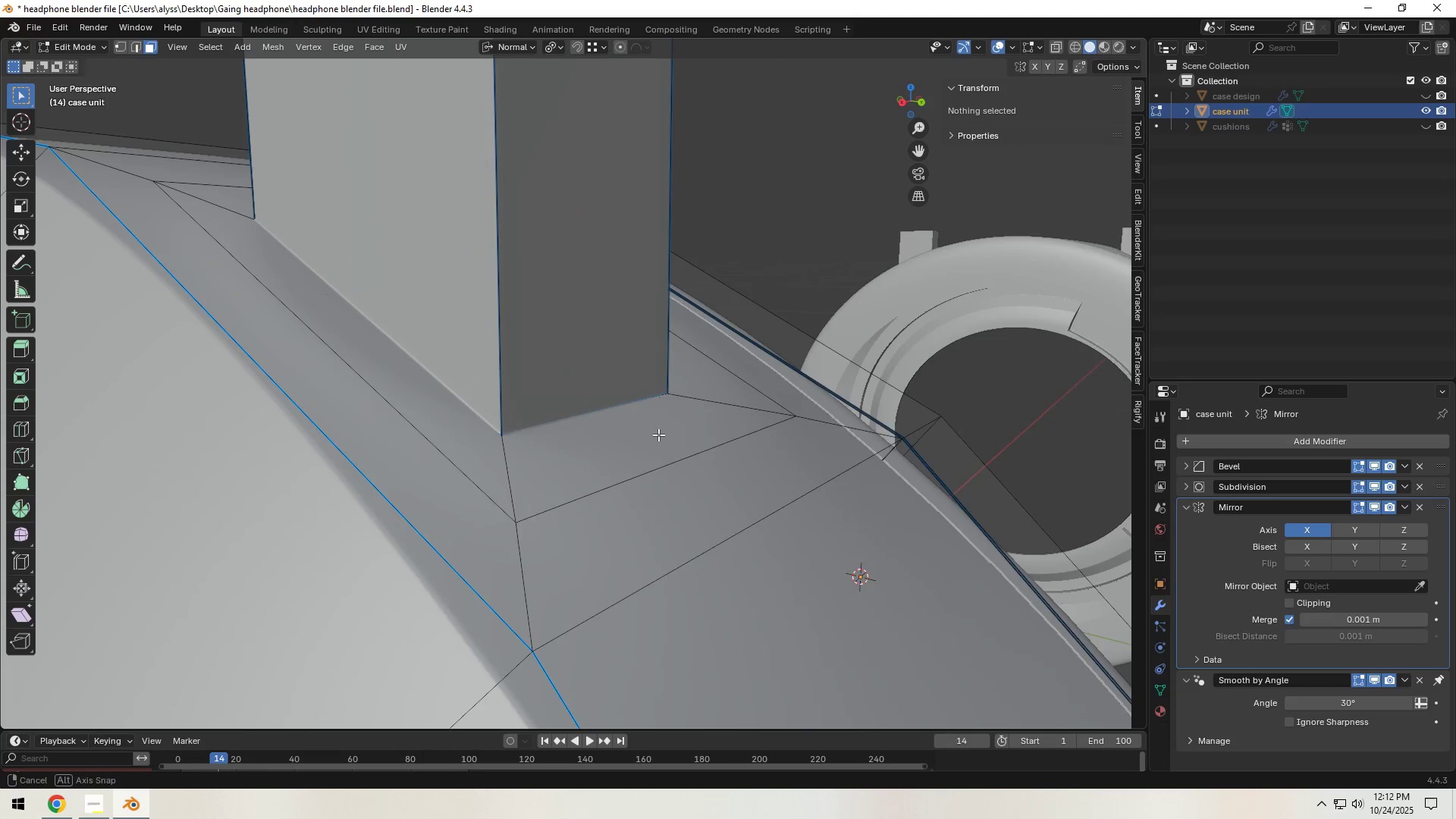 
key(Tab)
 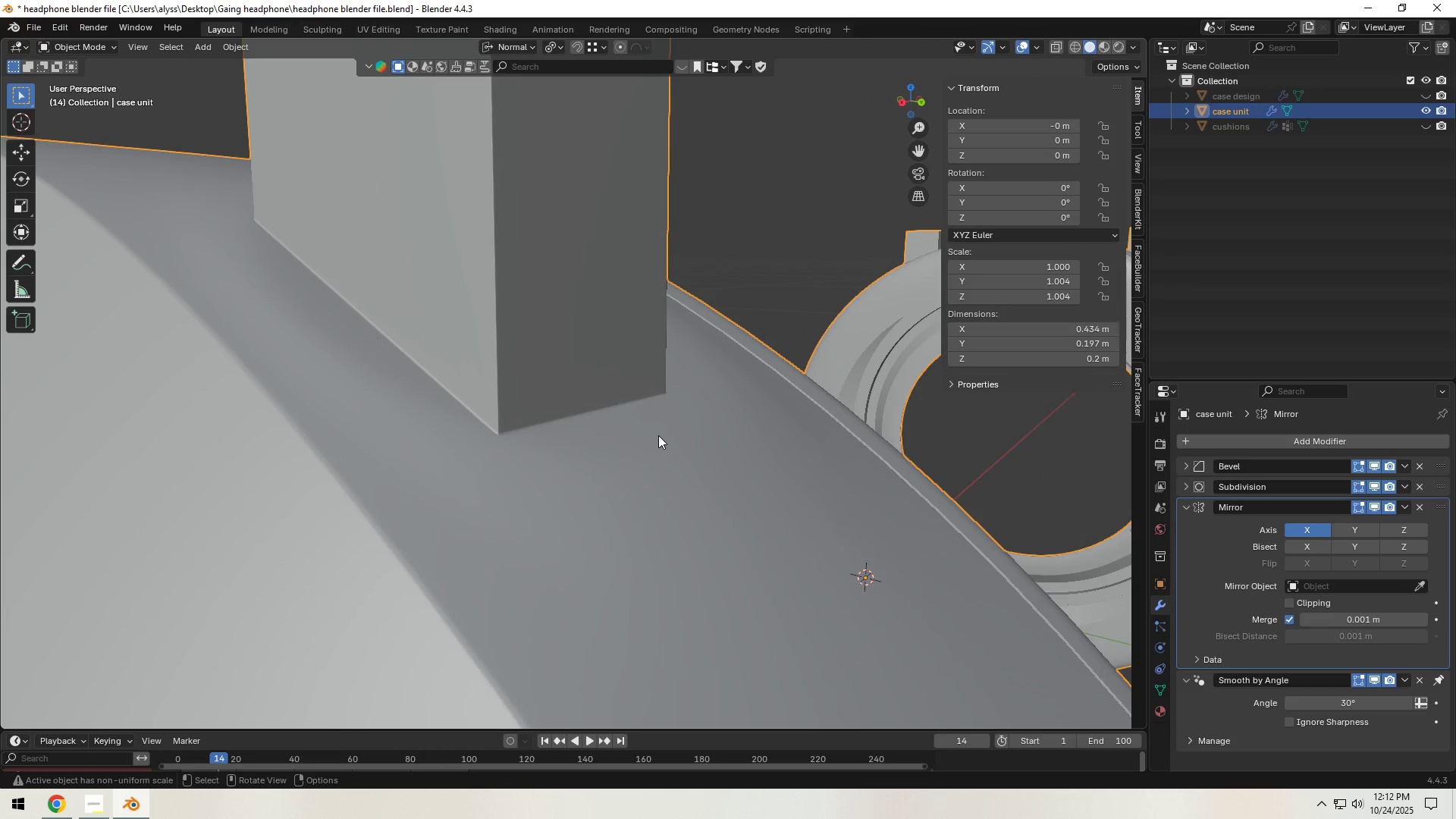 
scroll: coordinate [658, 435], scroll_direction: down, amount: 5.0
 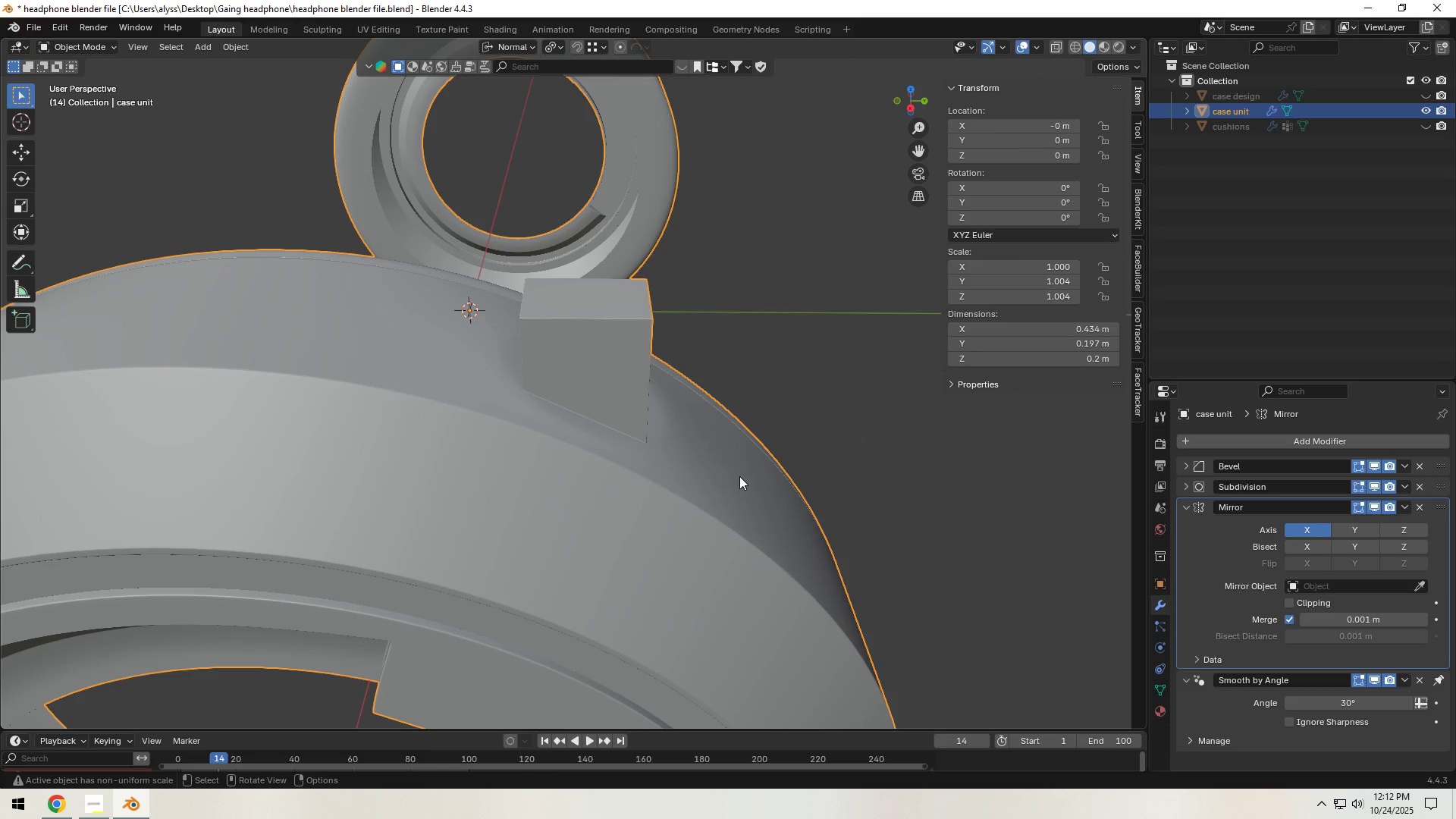 
key(Control+S)
 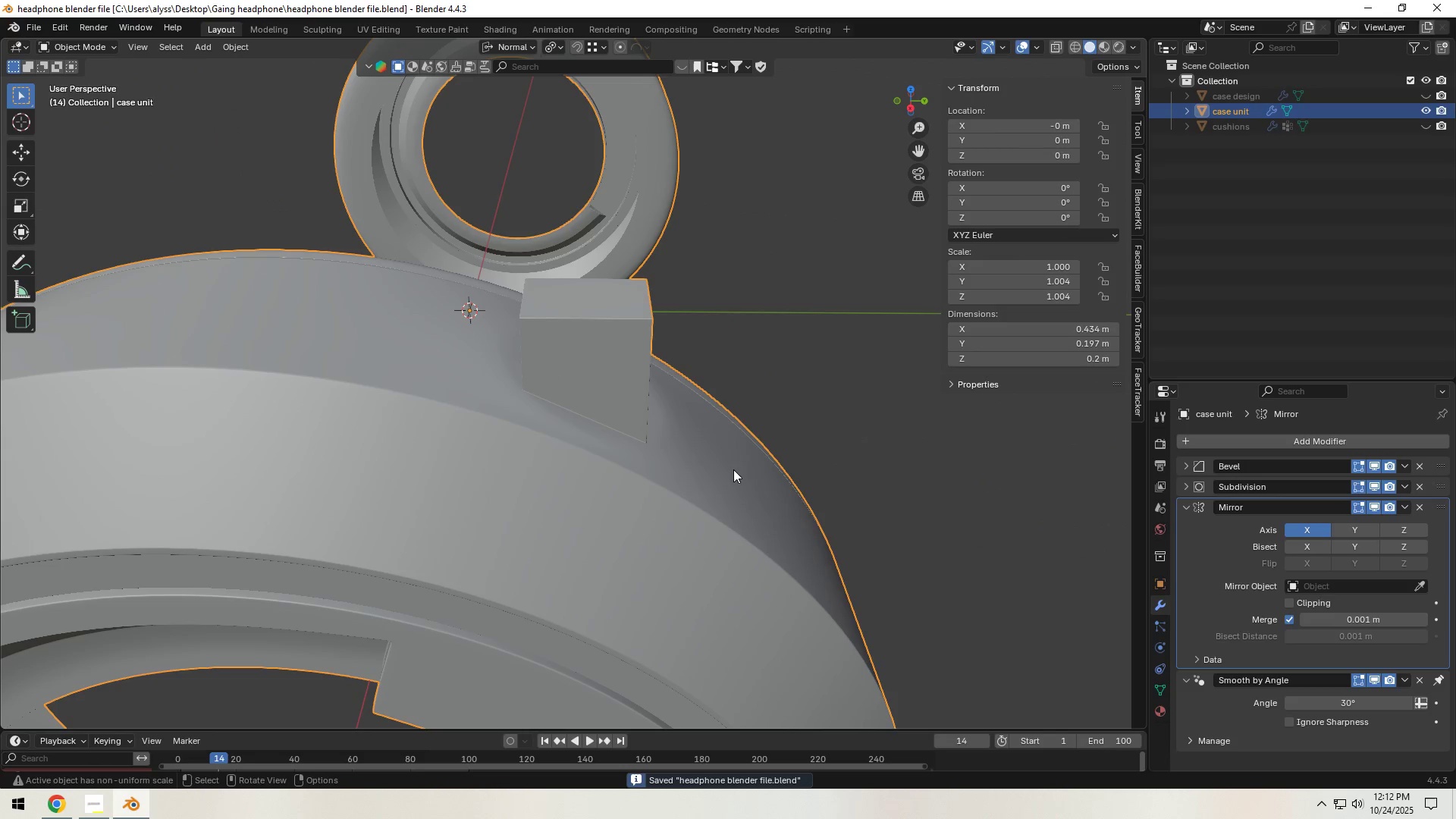 
key(Tab)
 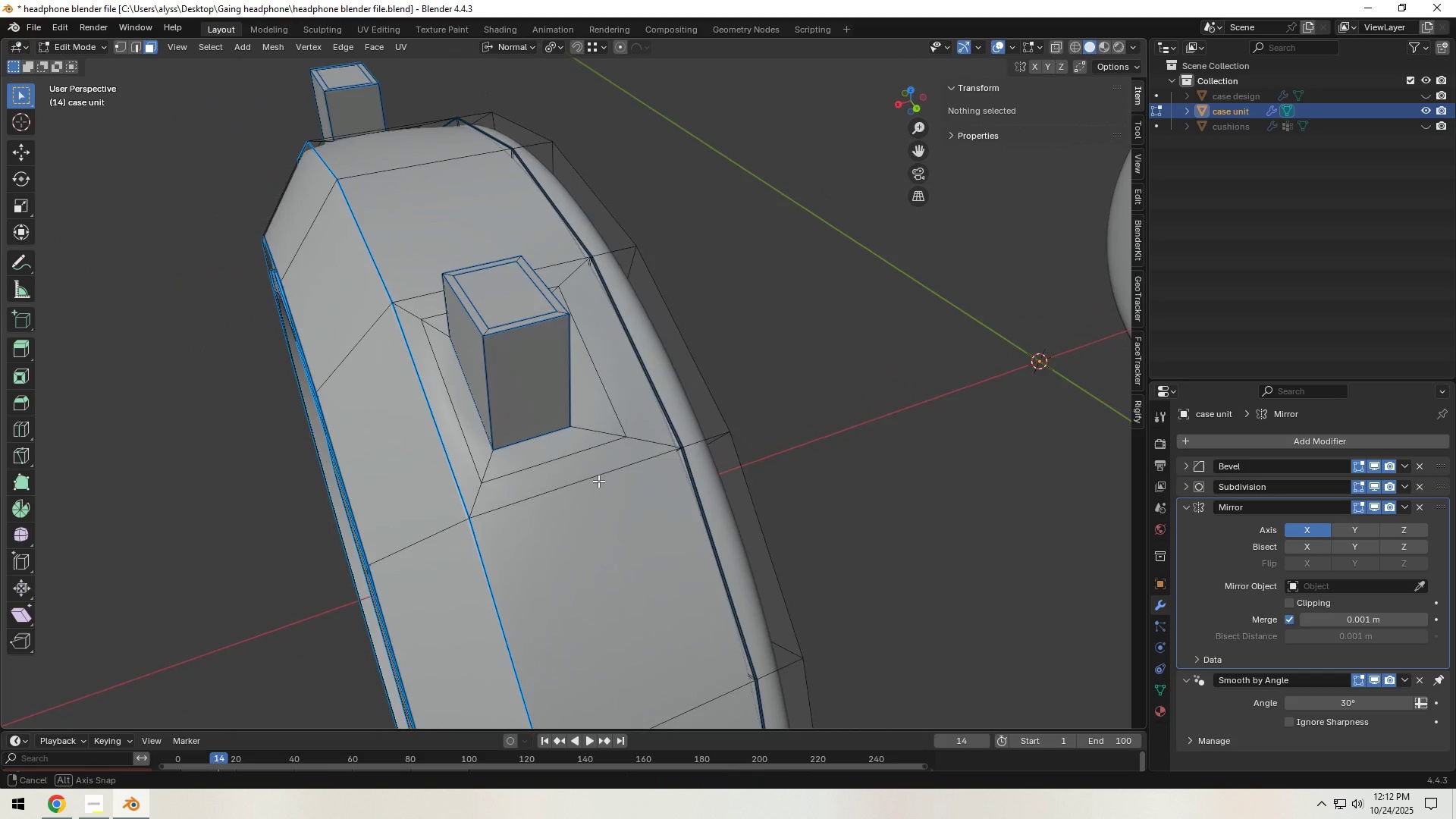 
wait(6.39)
 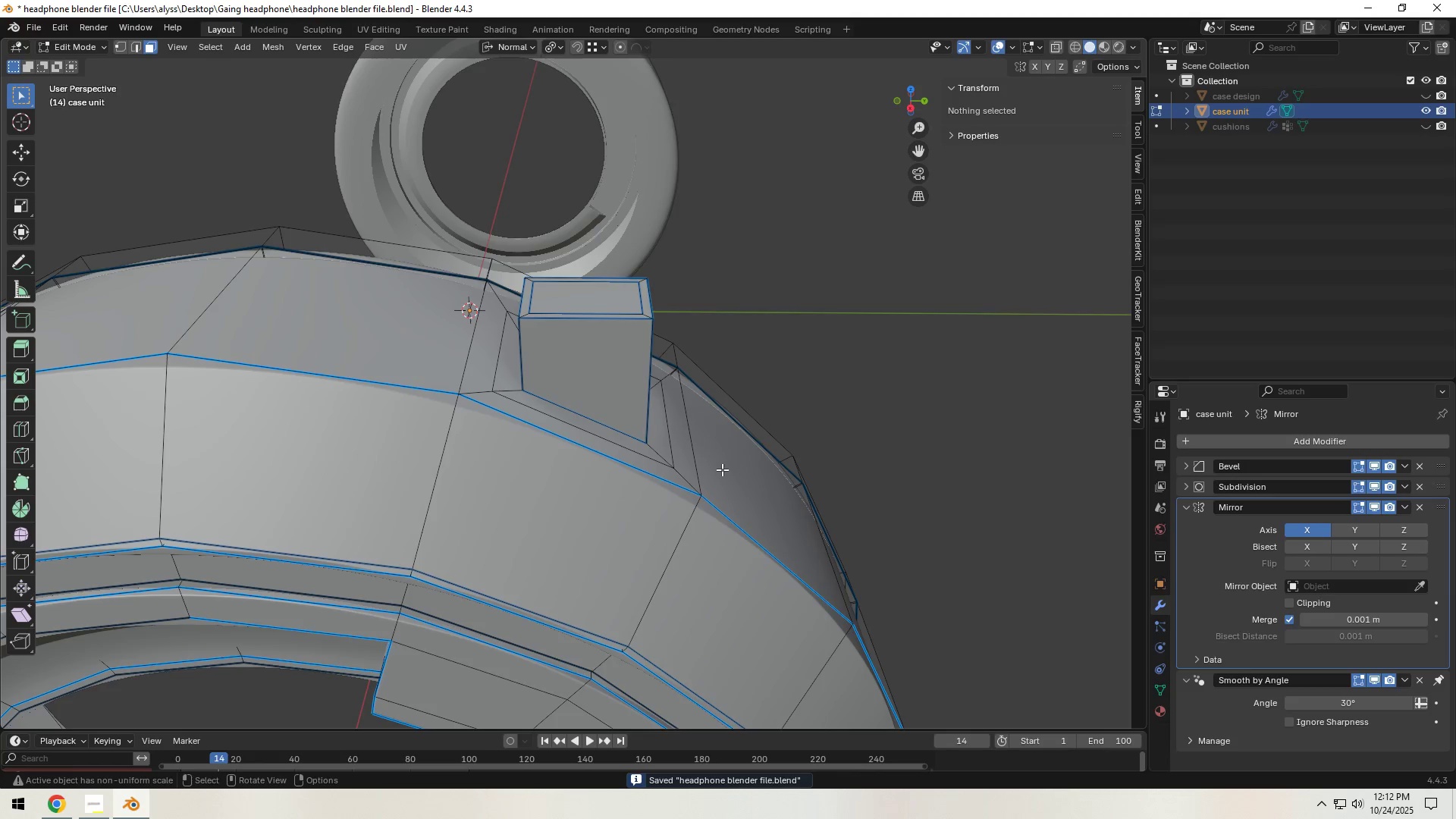 
key(Control+R)
 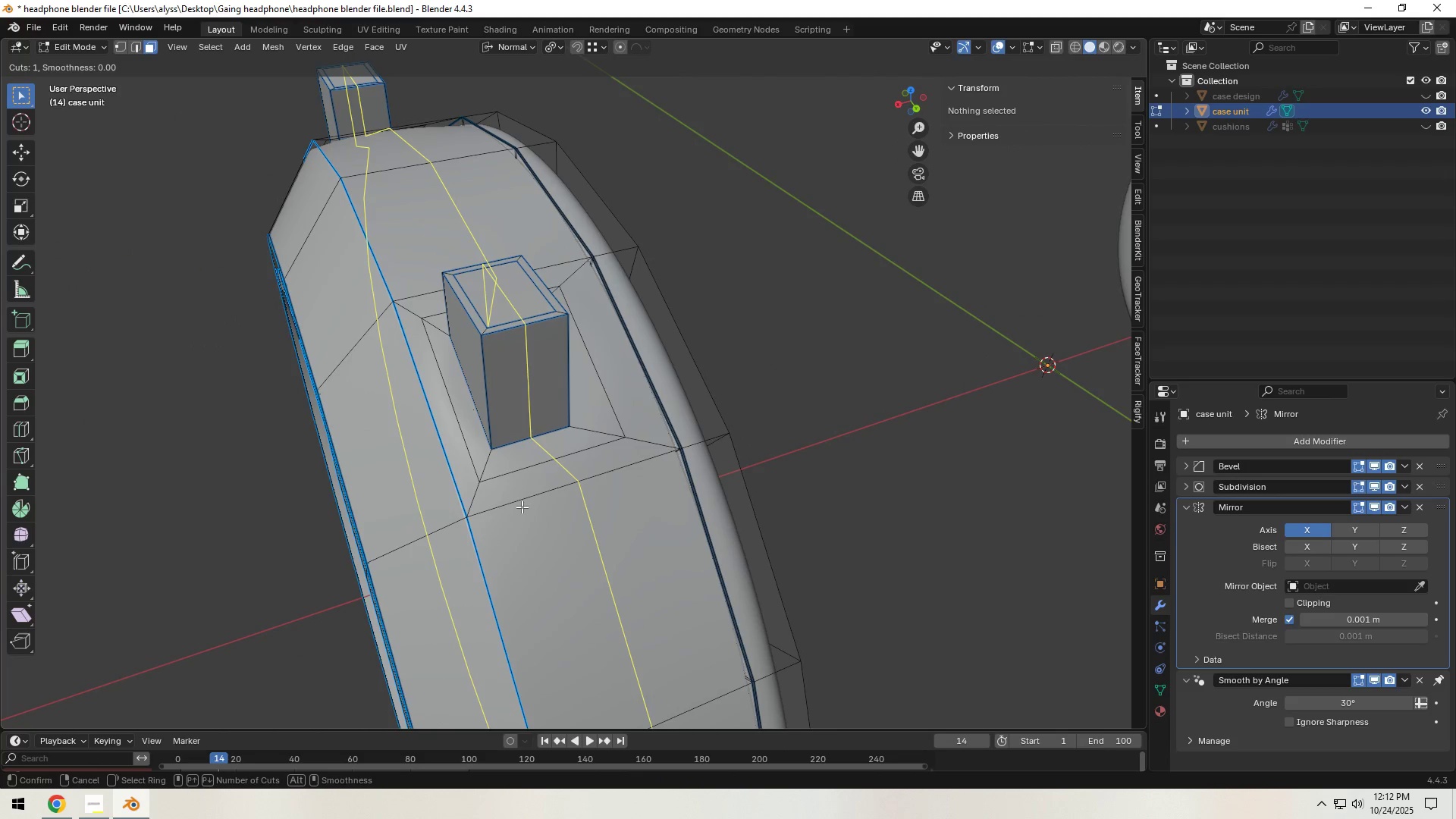 
right_click([522, 507])
 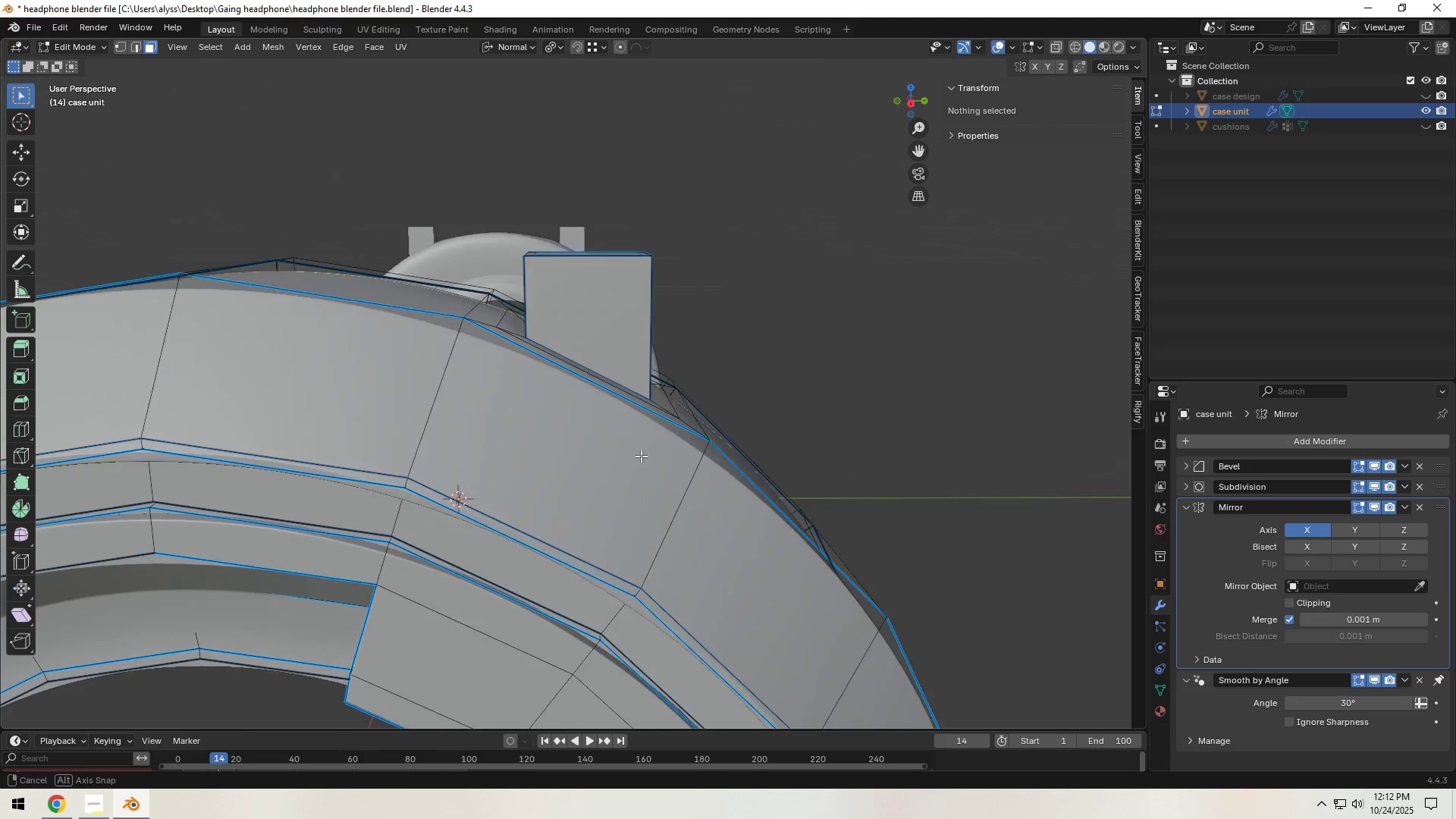 
wait(6.39)
 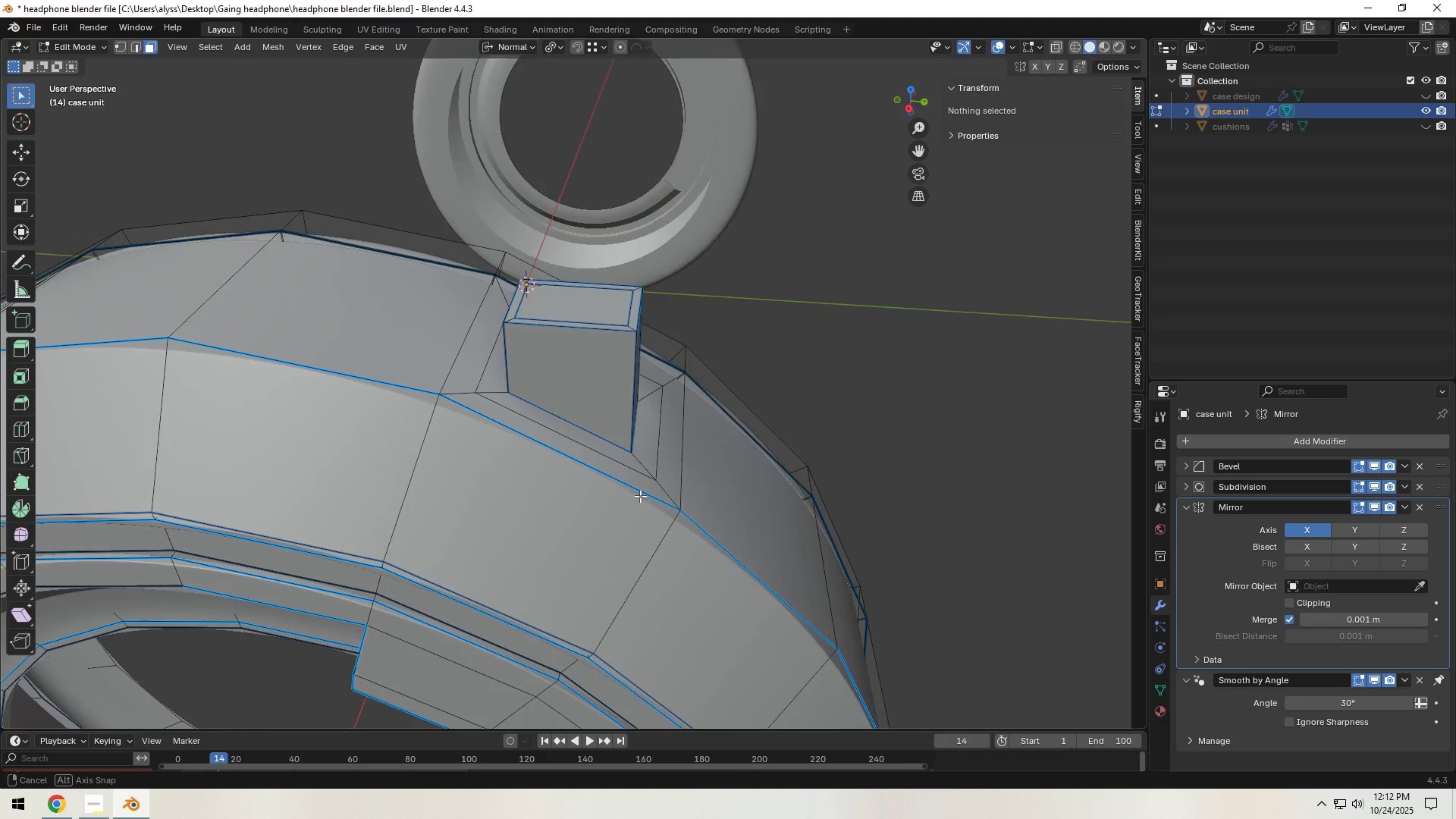 
left_click([685, 264])
 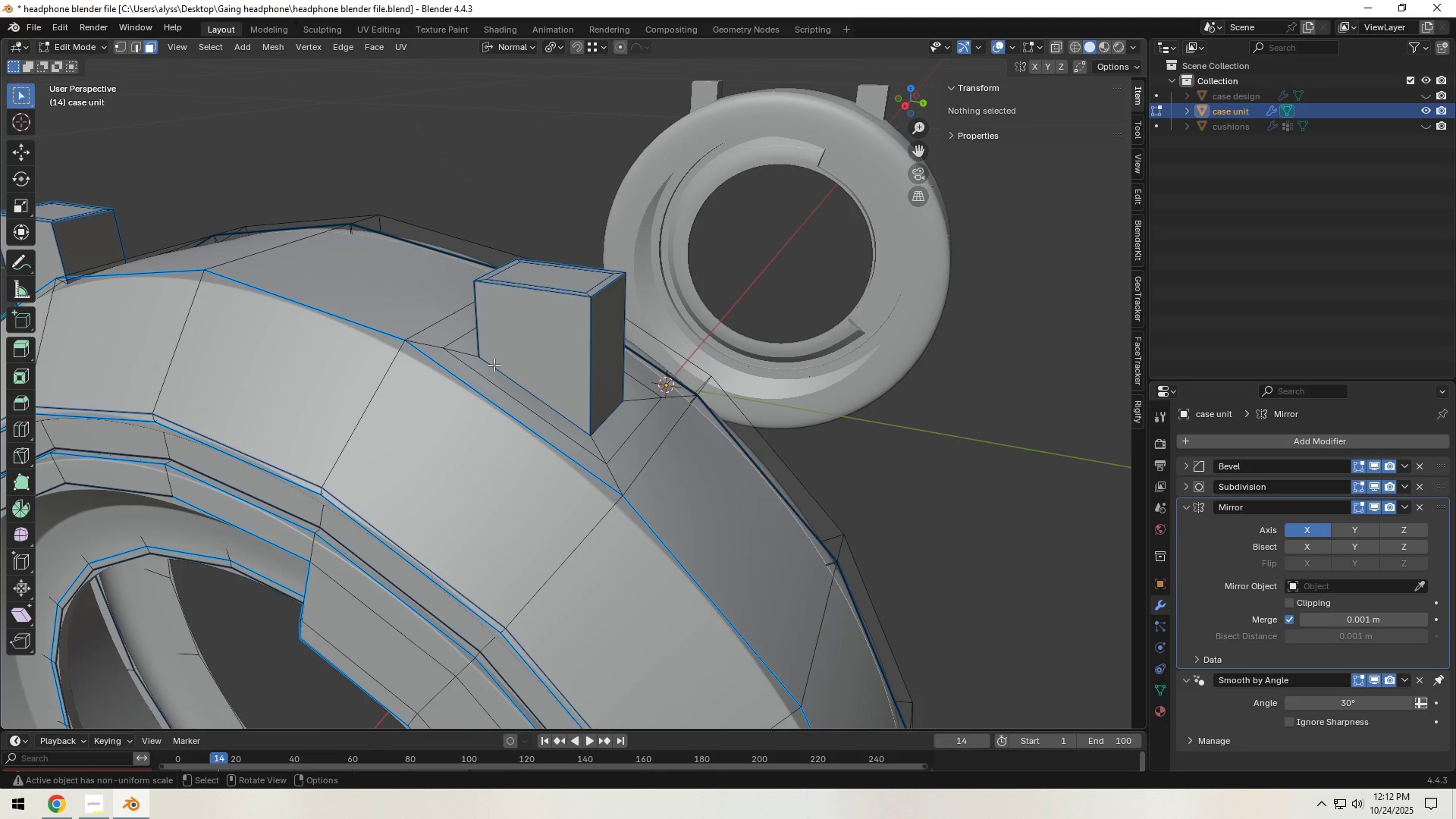 
hold_key(key=ShiftLeft, duration=0.39)
 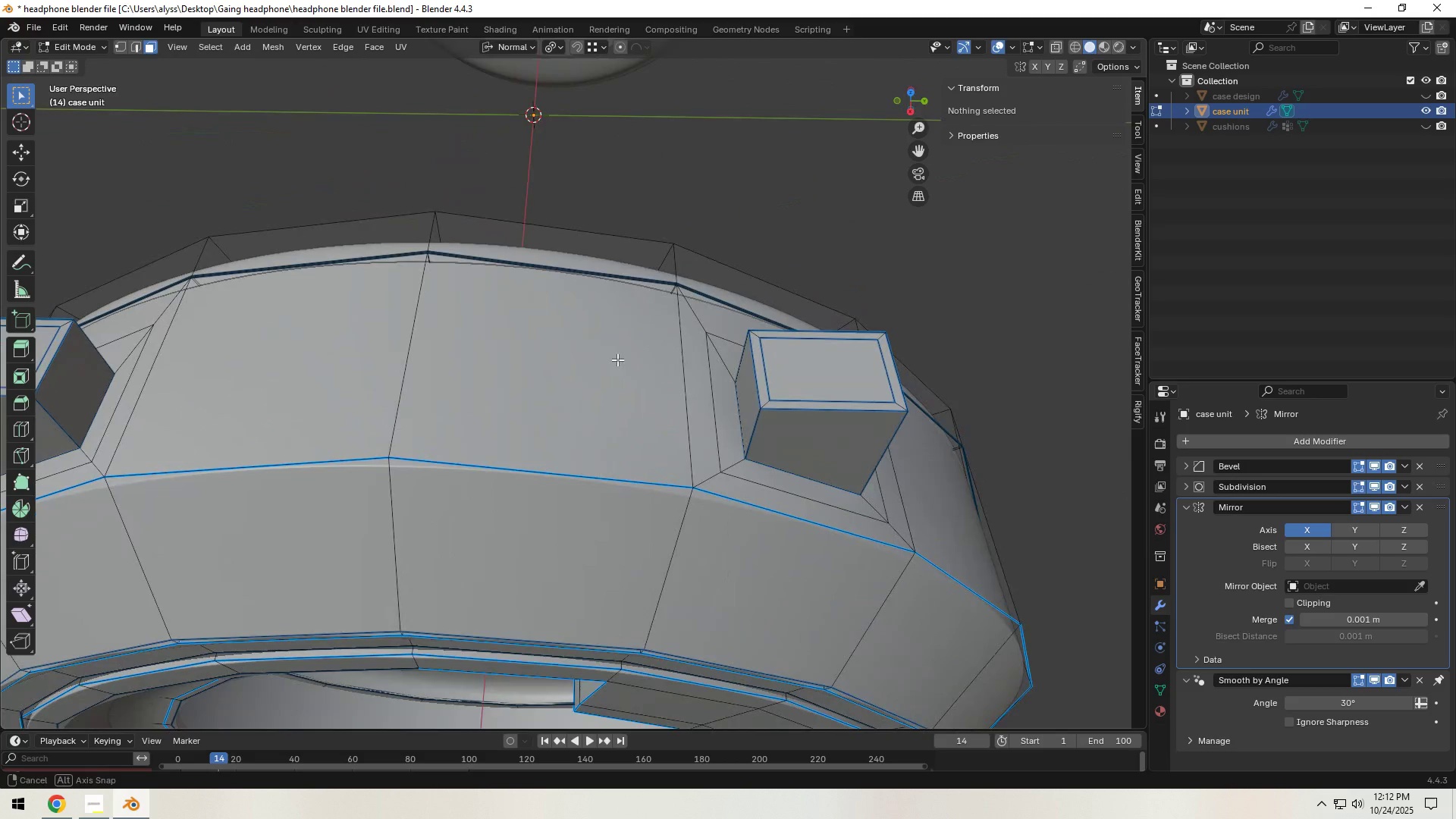 
hold_key(key=ShiftLeft, duration=0.89)
 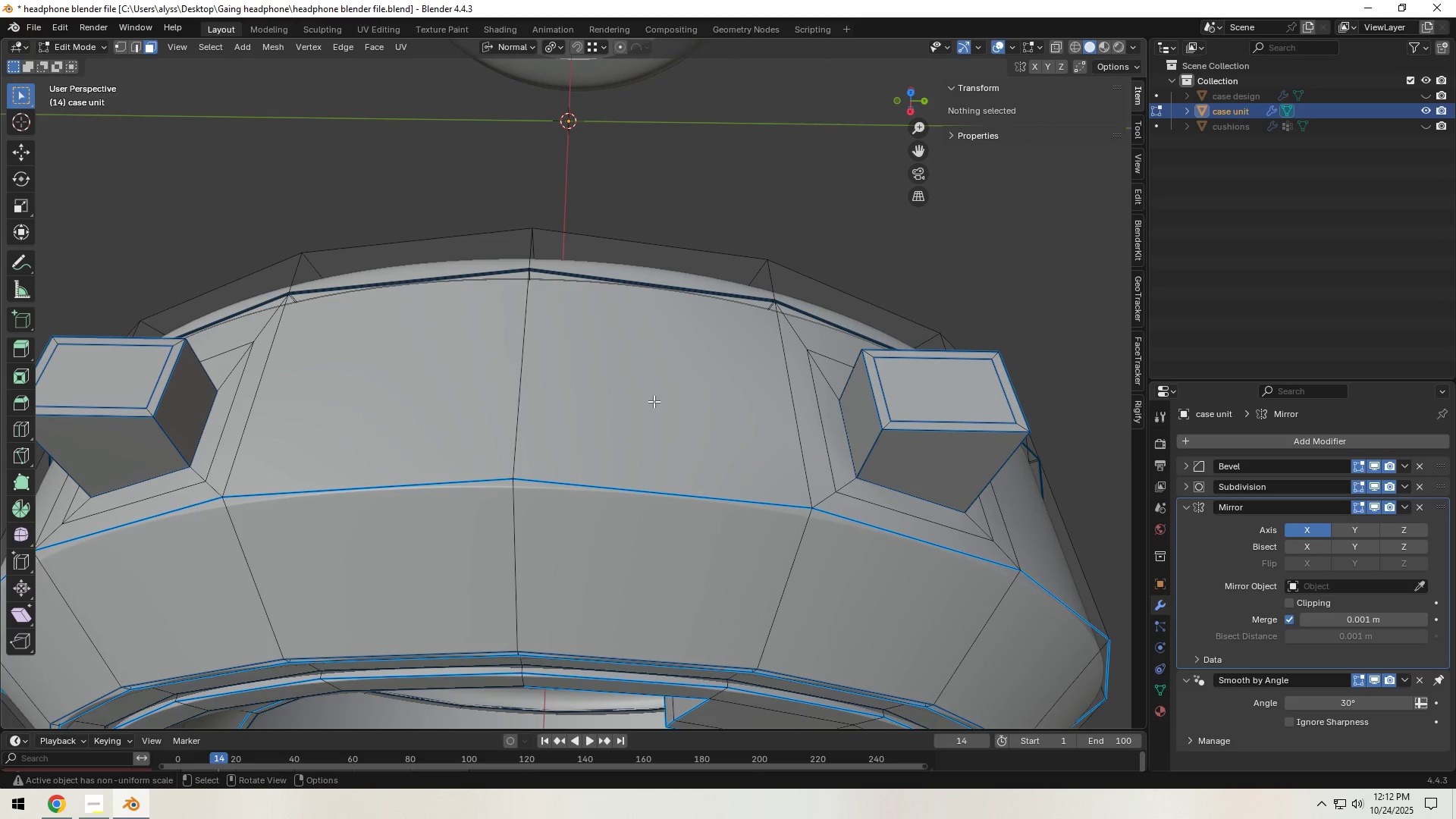 
left_click([624, 406])
 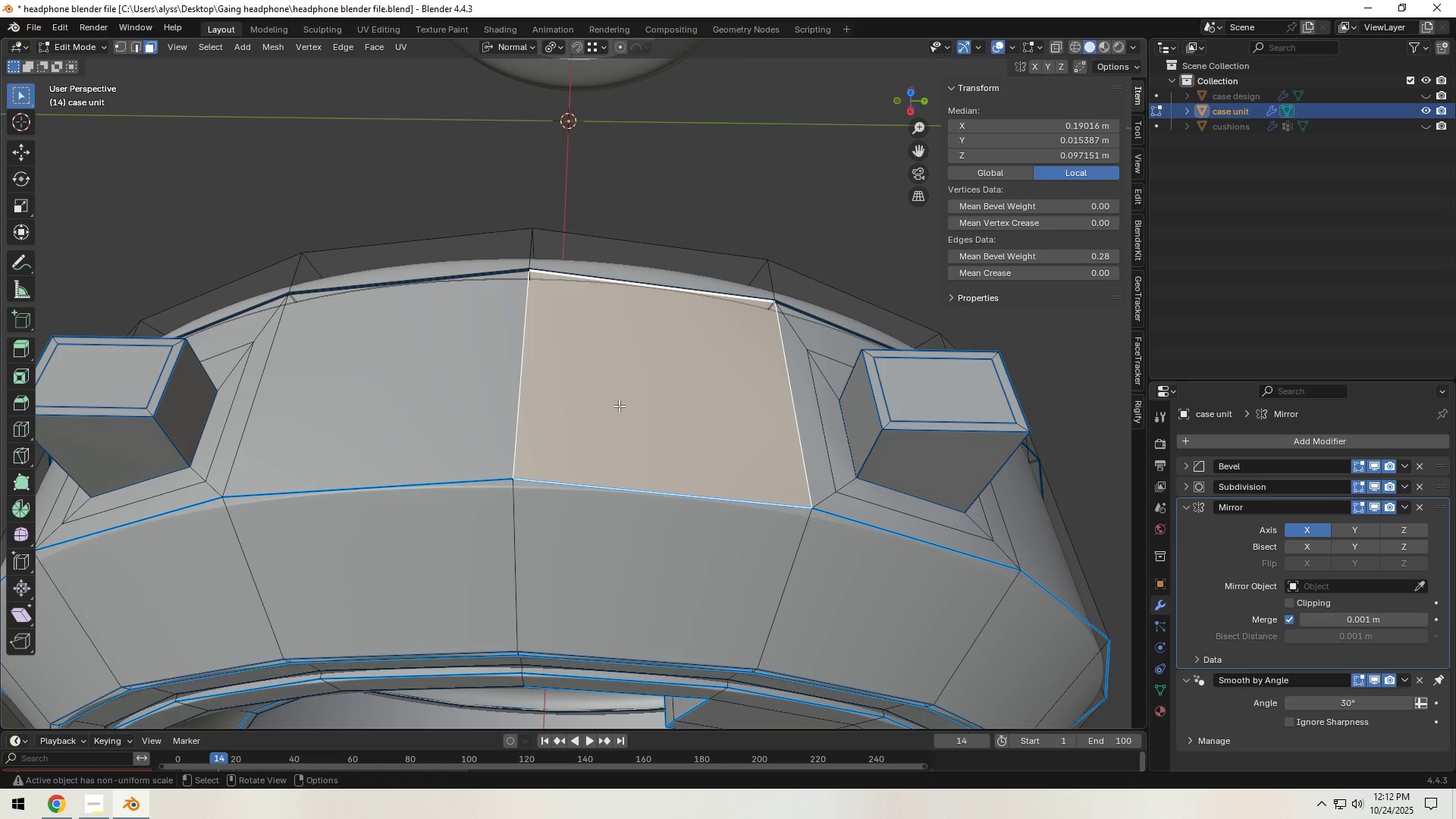 
hold_key(key=ShiftLeft, duration=0.33)
left_click([435, 407])
 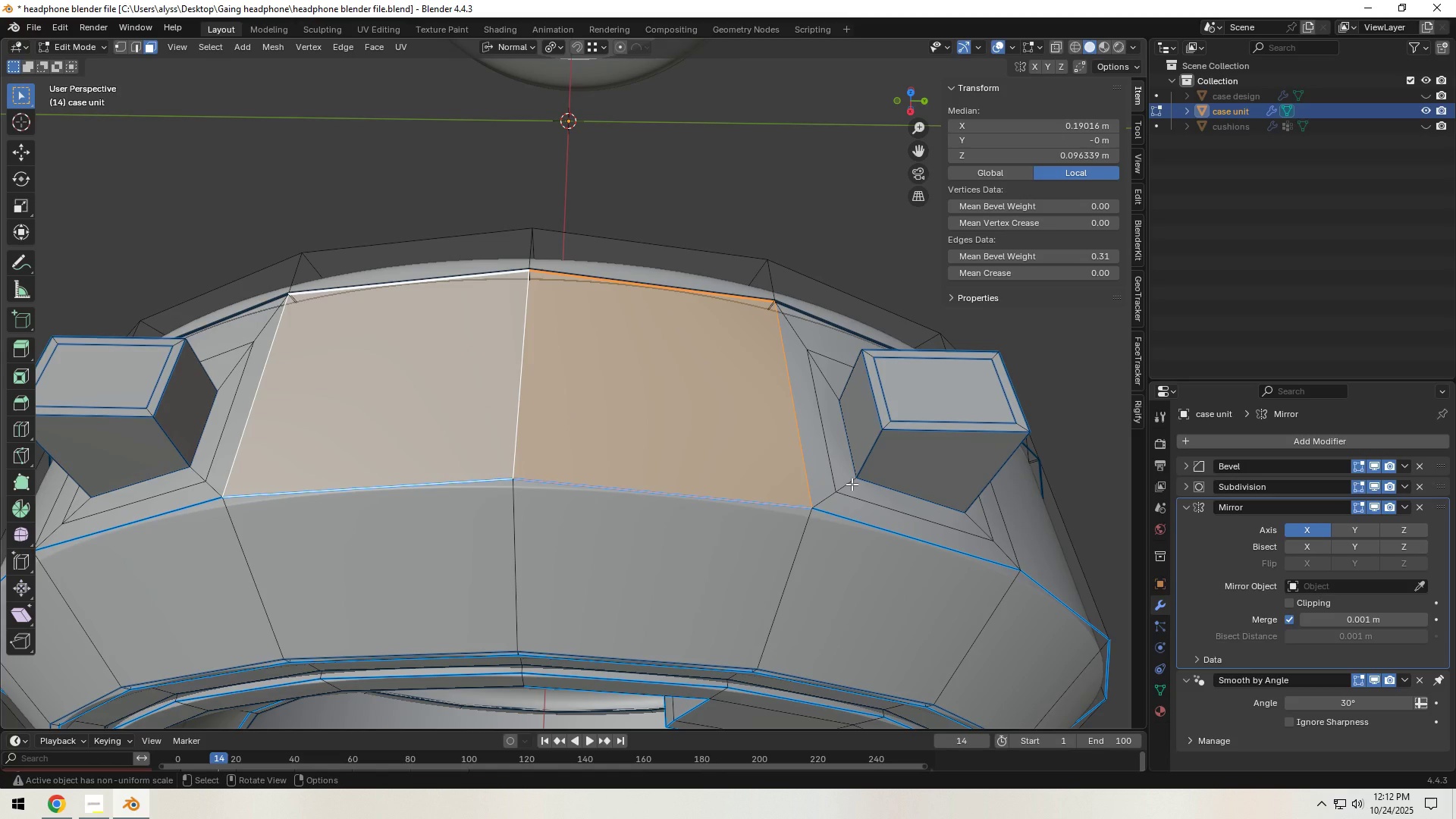 
type(ii)
 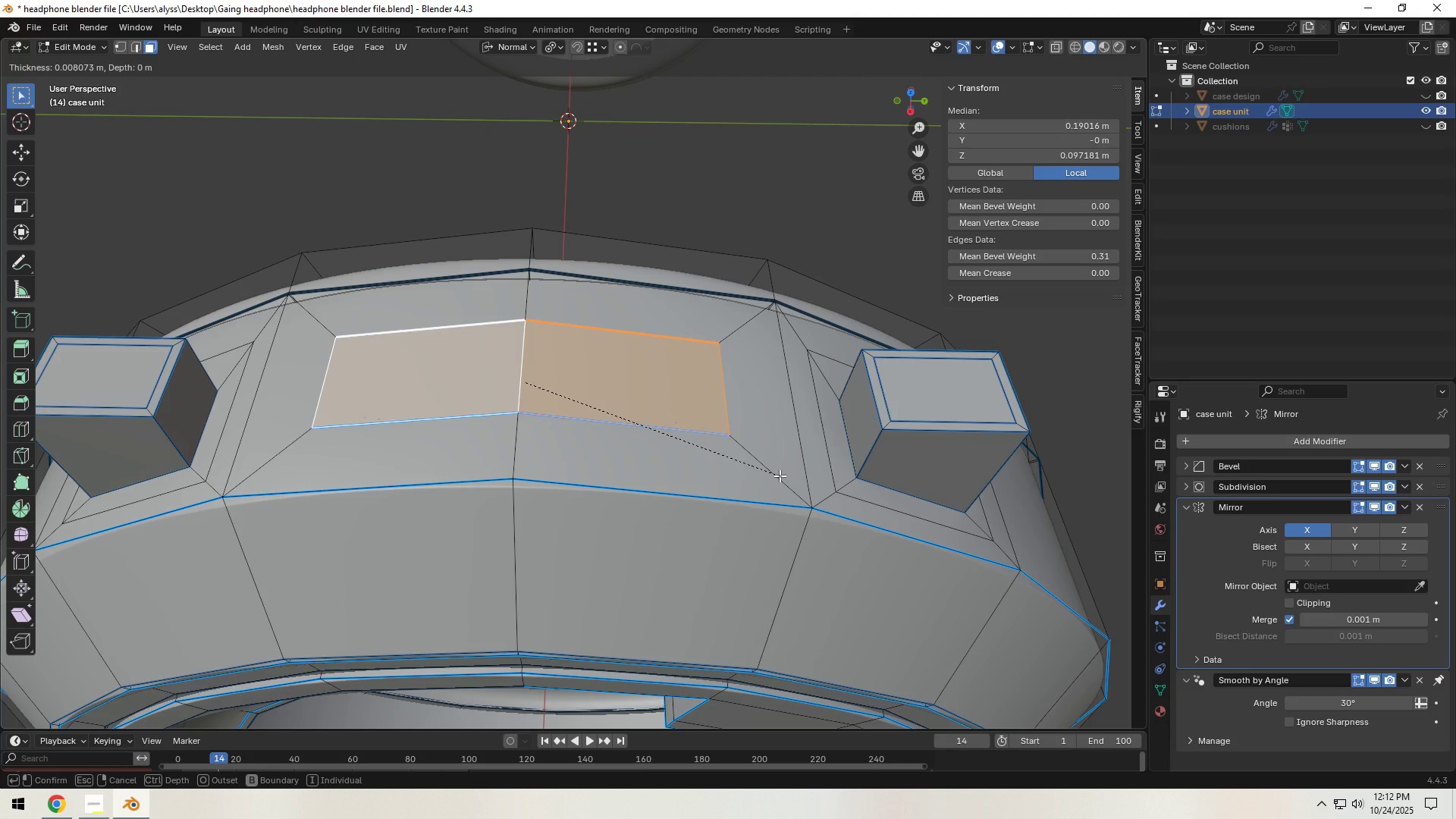 
wait(5.63)
 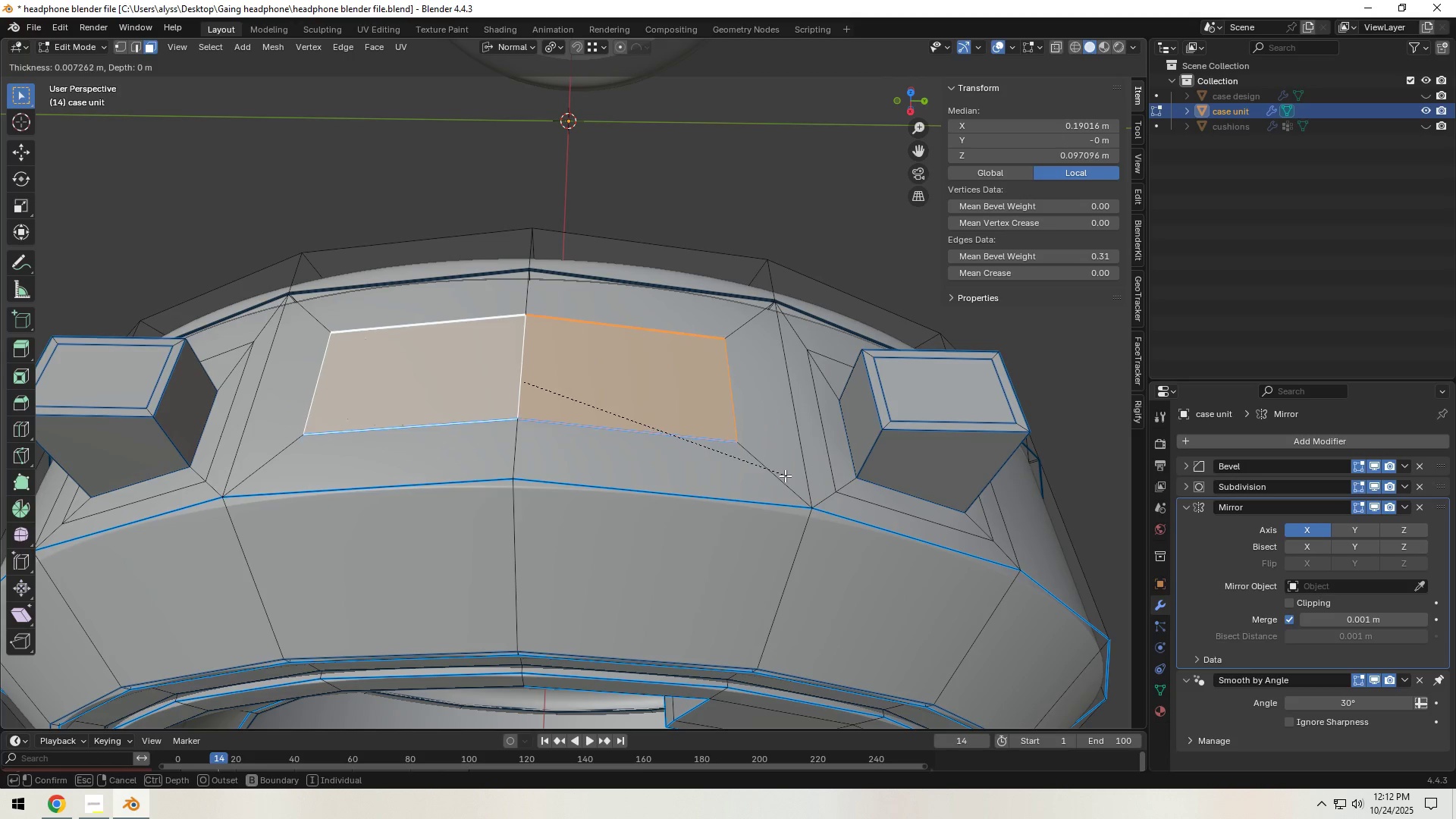 
left_click([780, 475])
 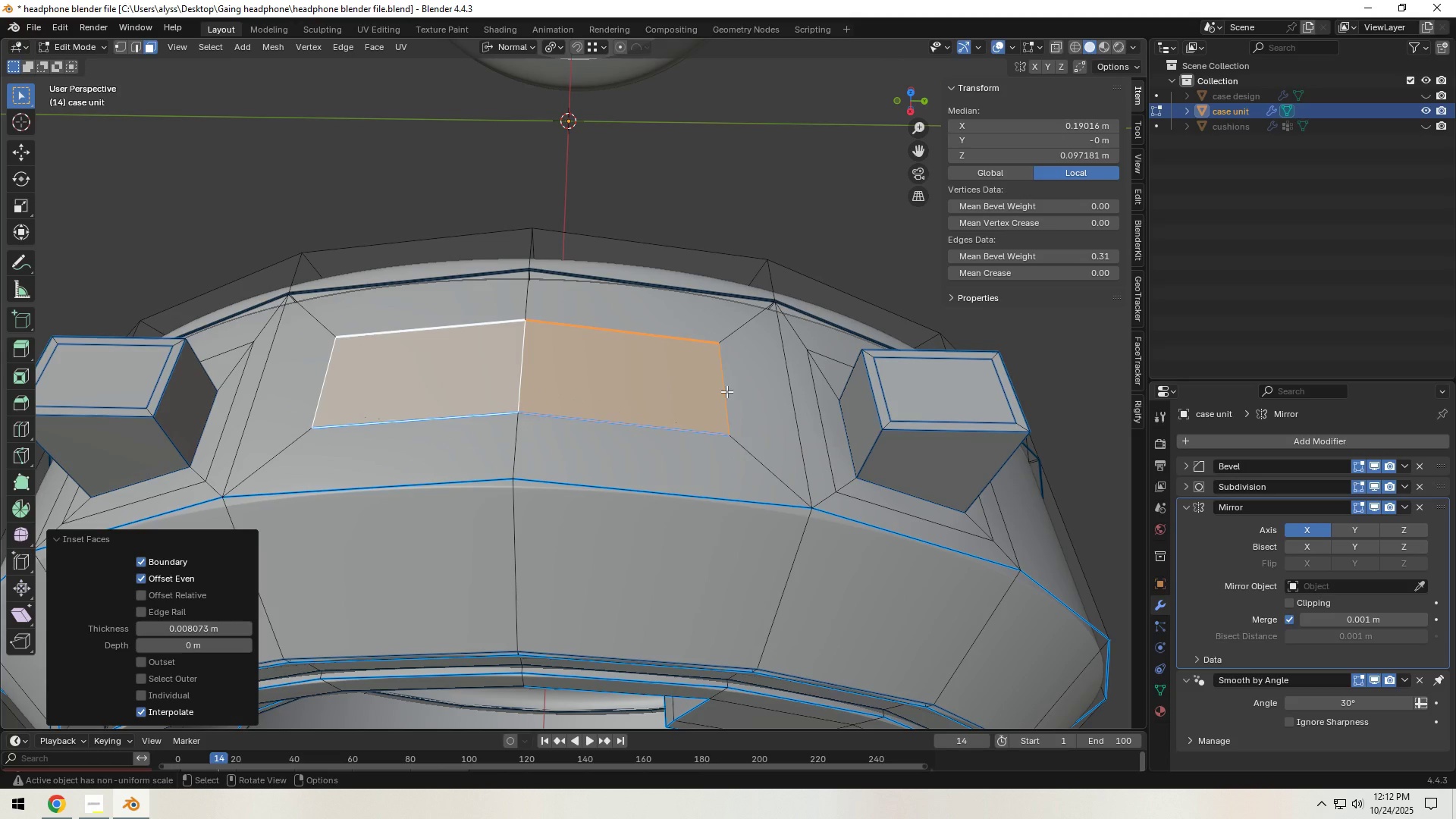 
left_click([726, 391])
 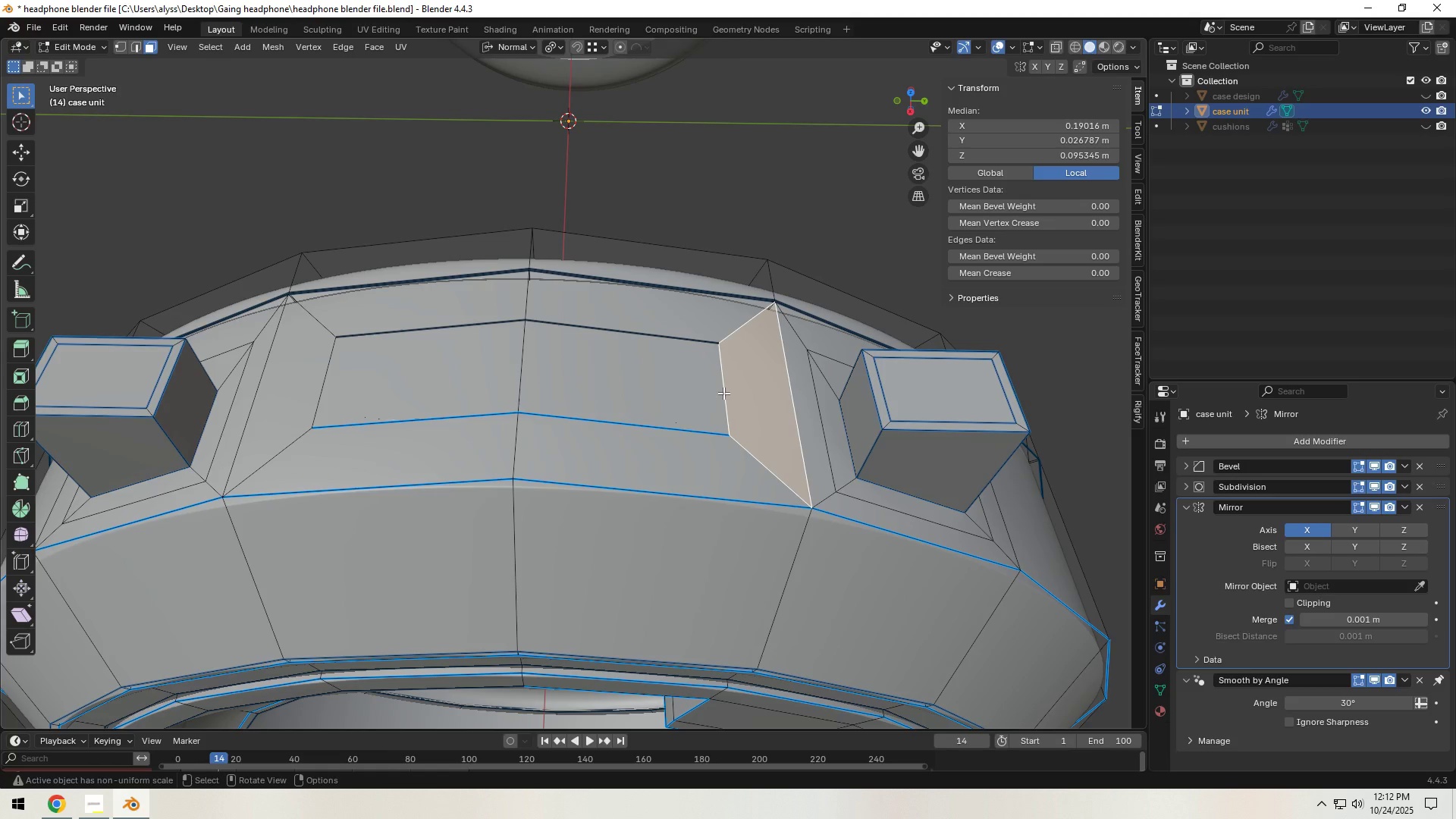 
key(2)
 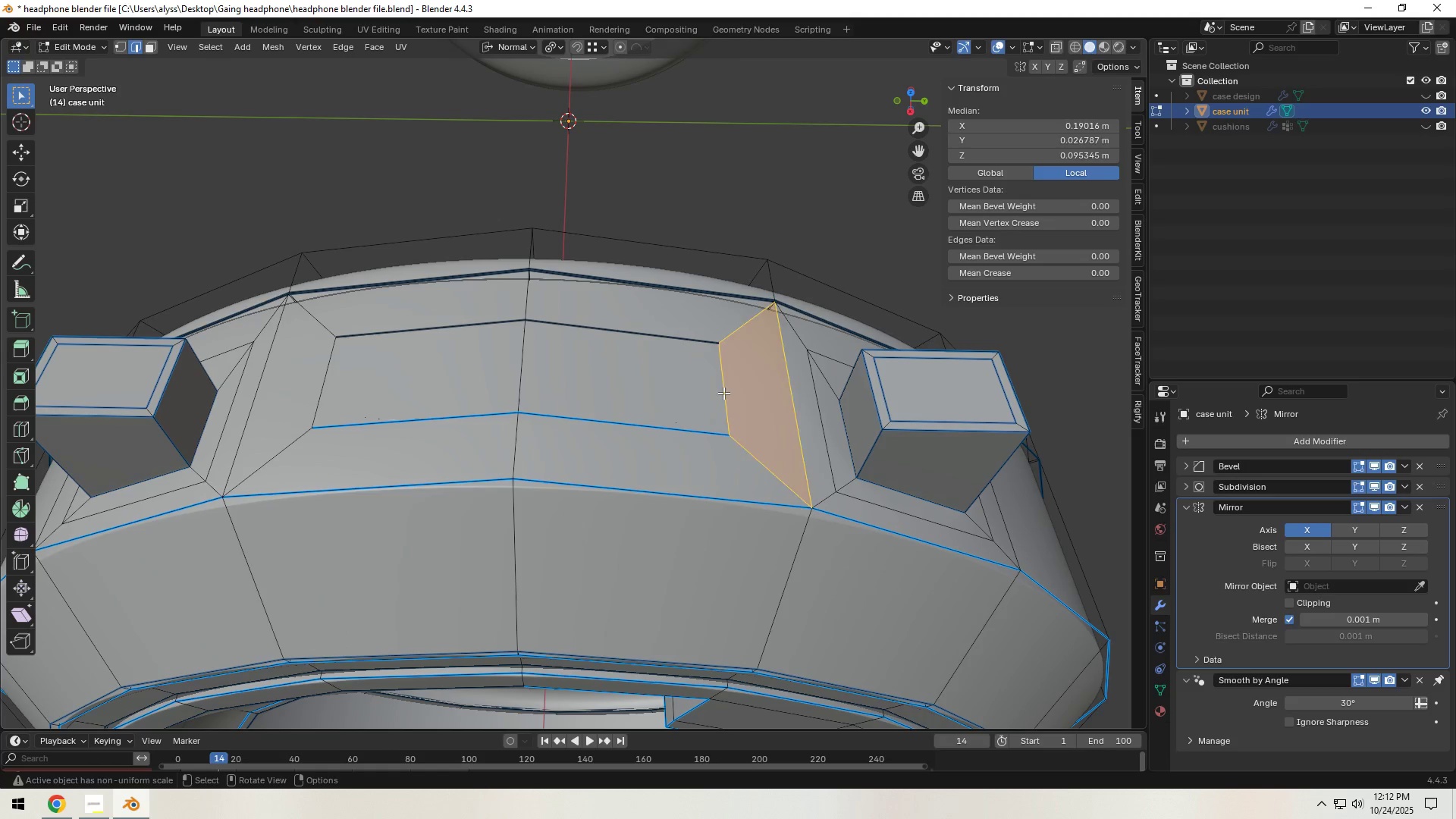 
left_click([723, 393])
 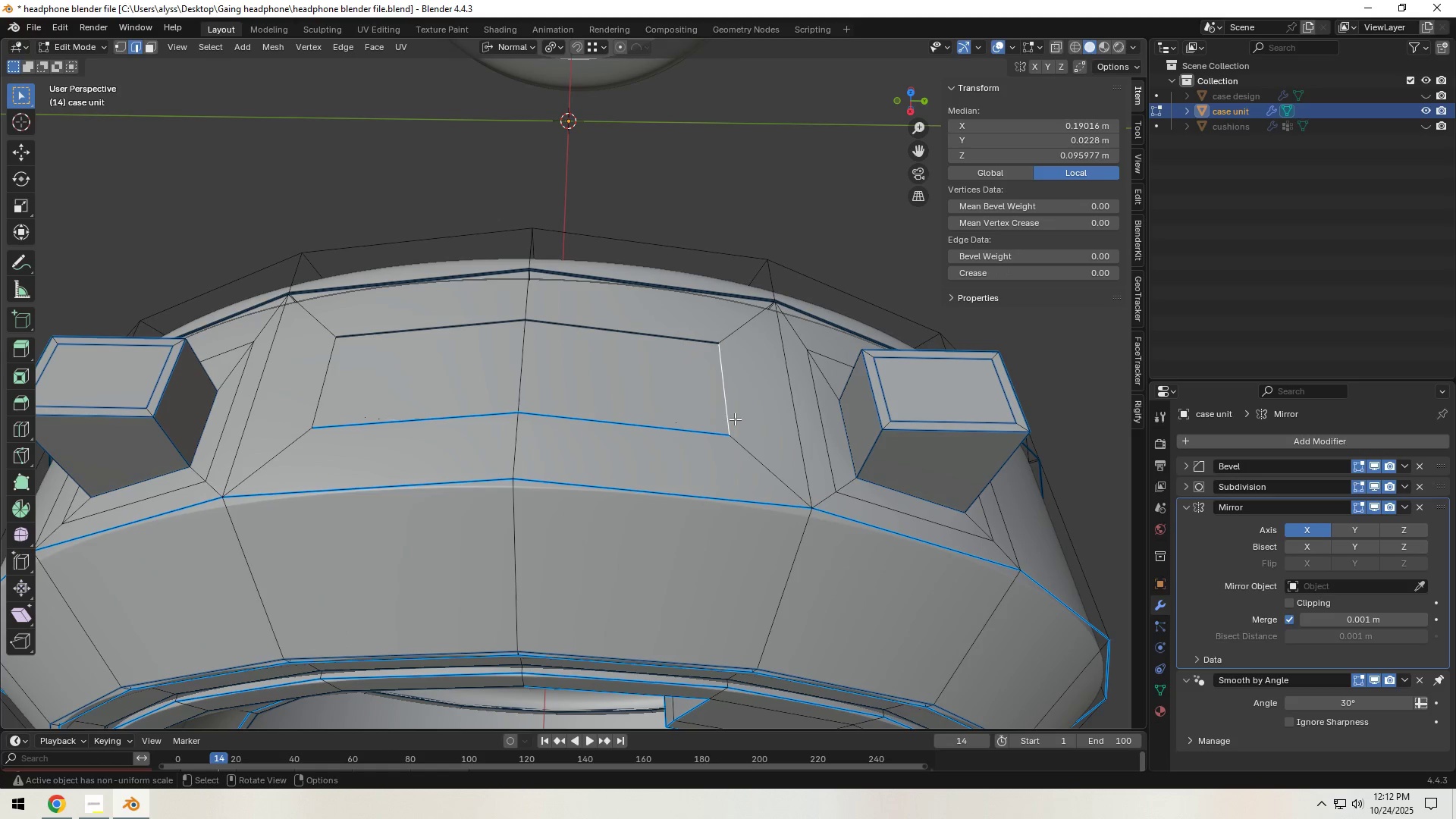 
type(gg)
 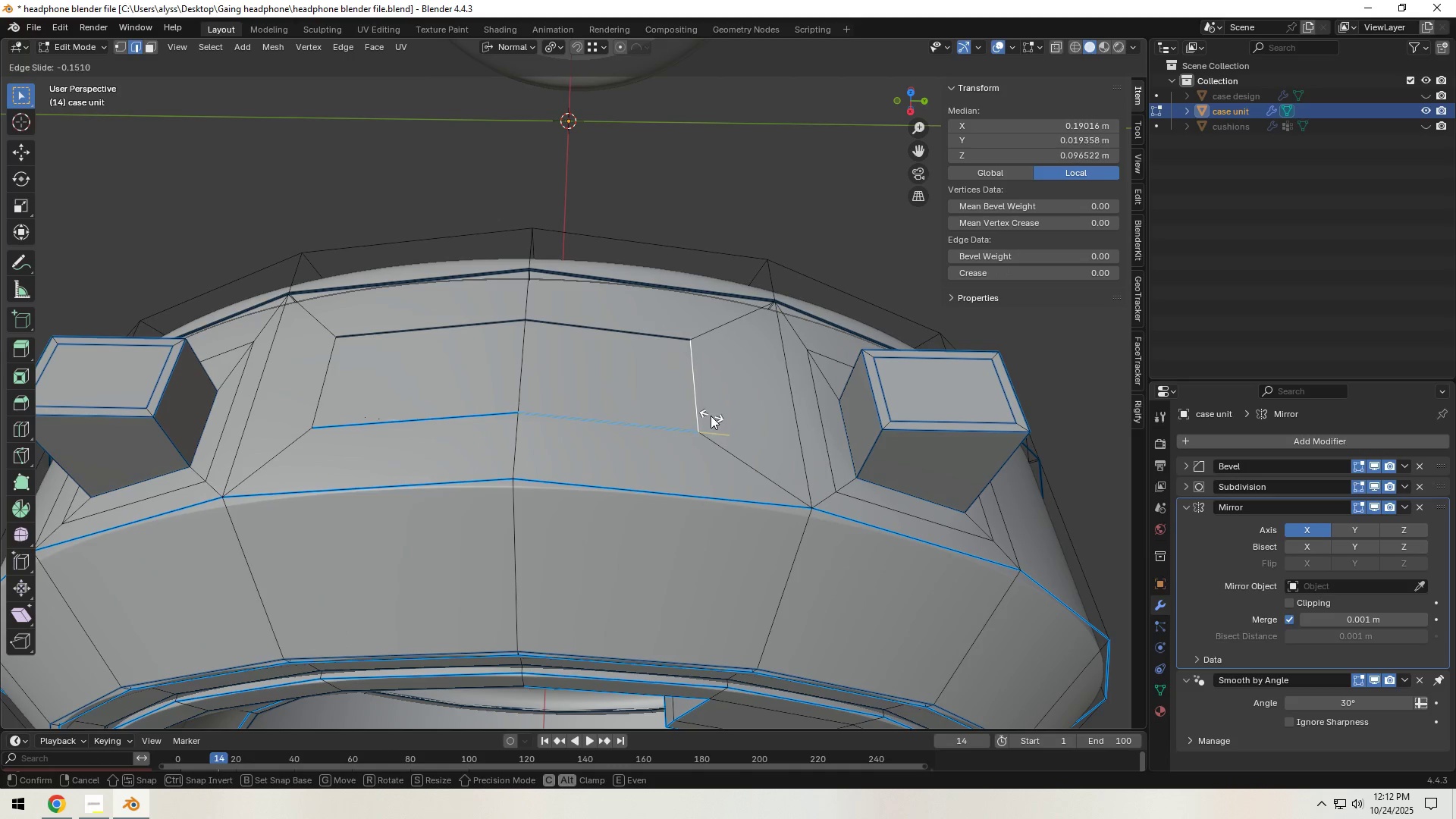 
hold_key(key=ControlLeft, duration=1.53)
 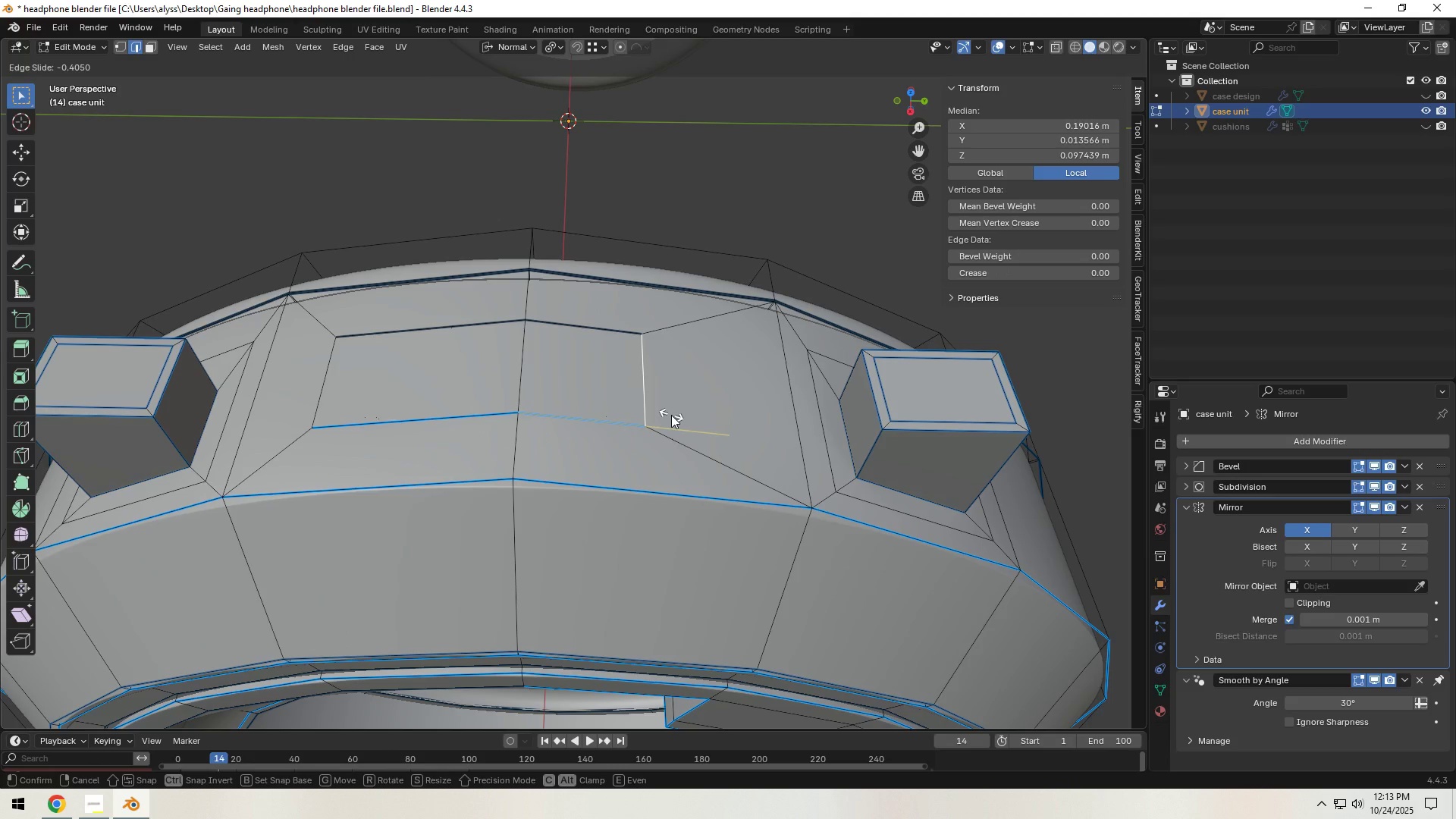 
hold_key(key=ControlLeft, duration=1.15)
 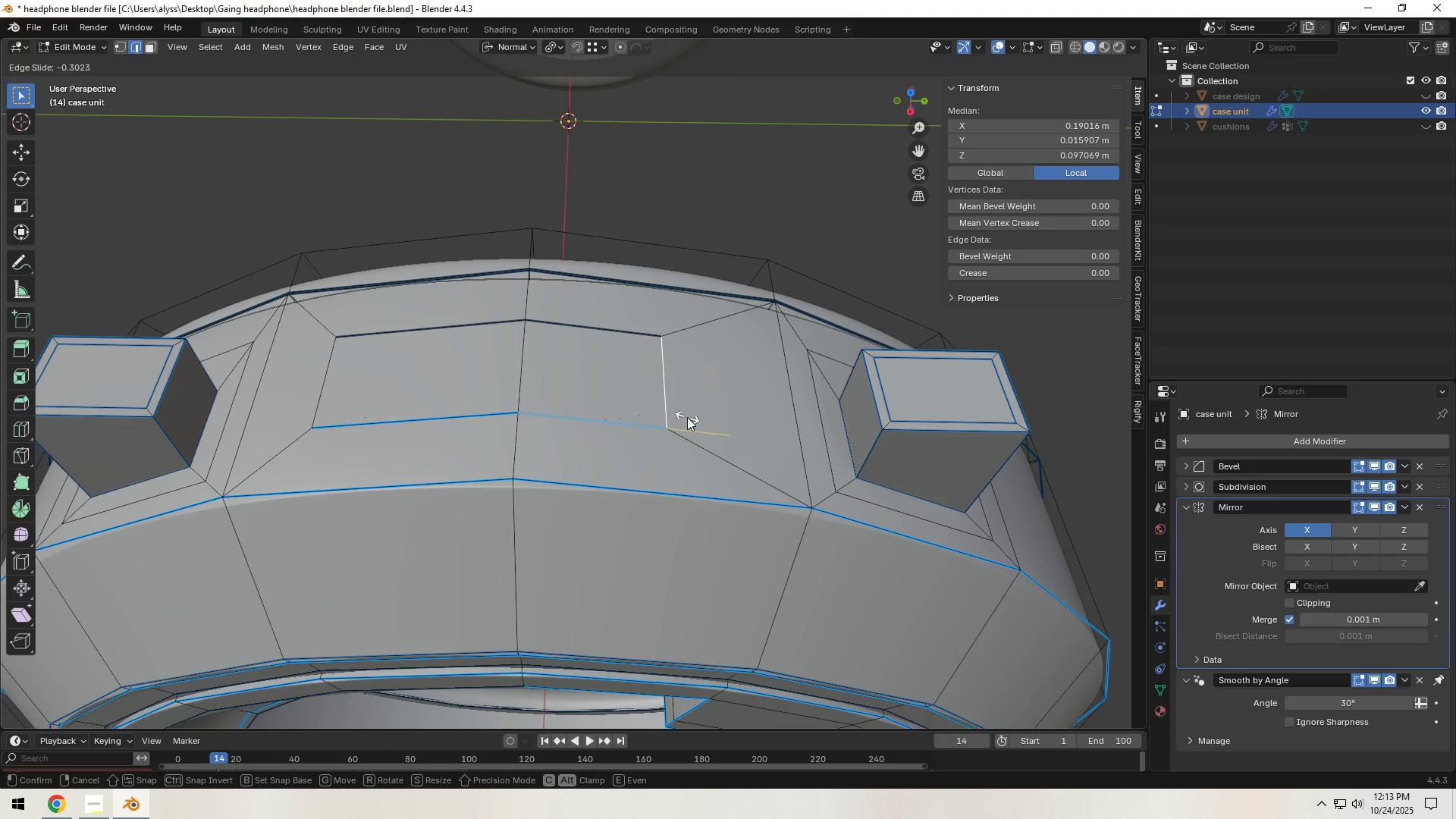 
key(NumpadSubtract)
 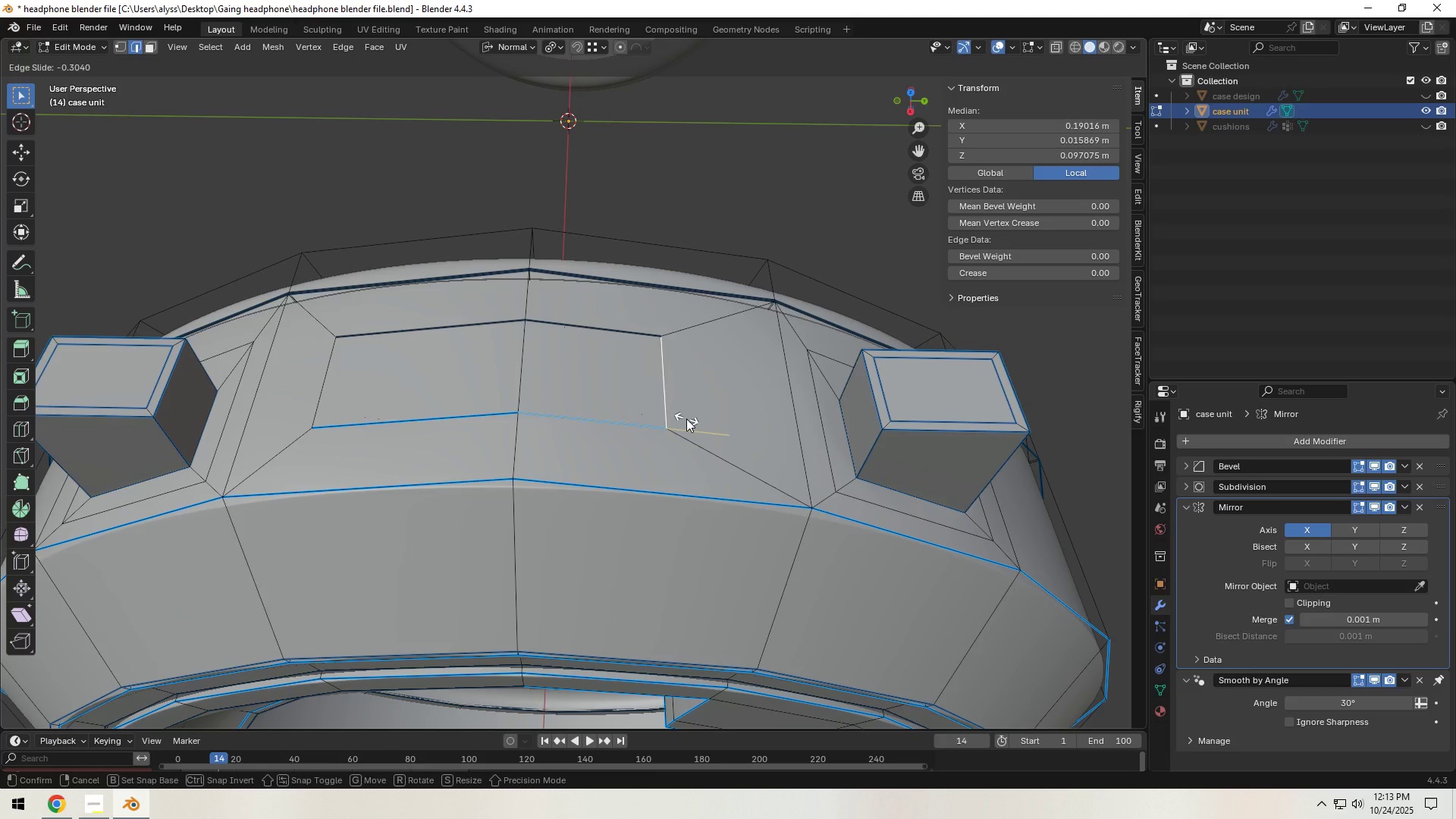 
key(Numpad3)
 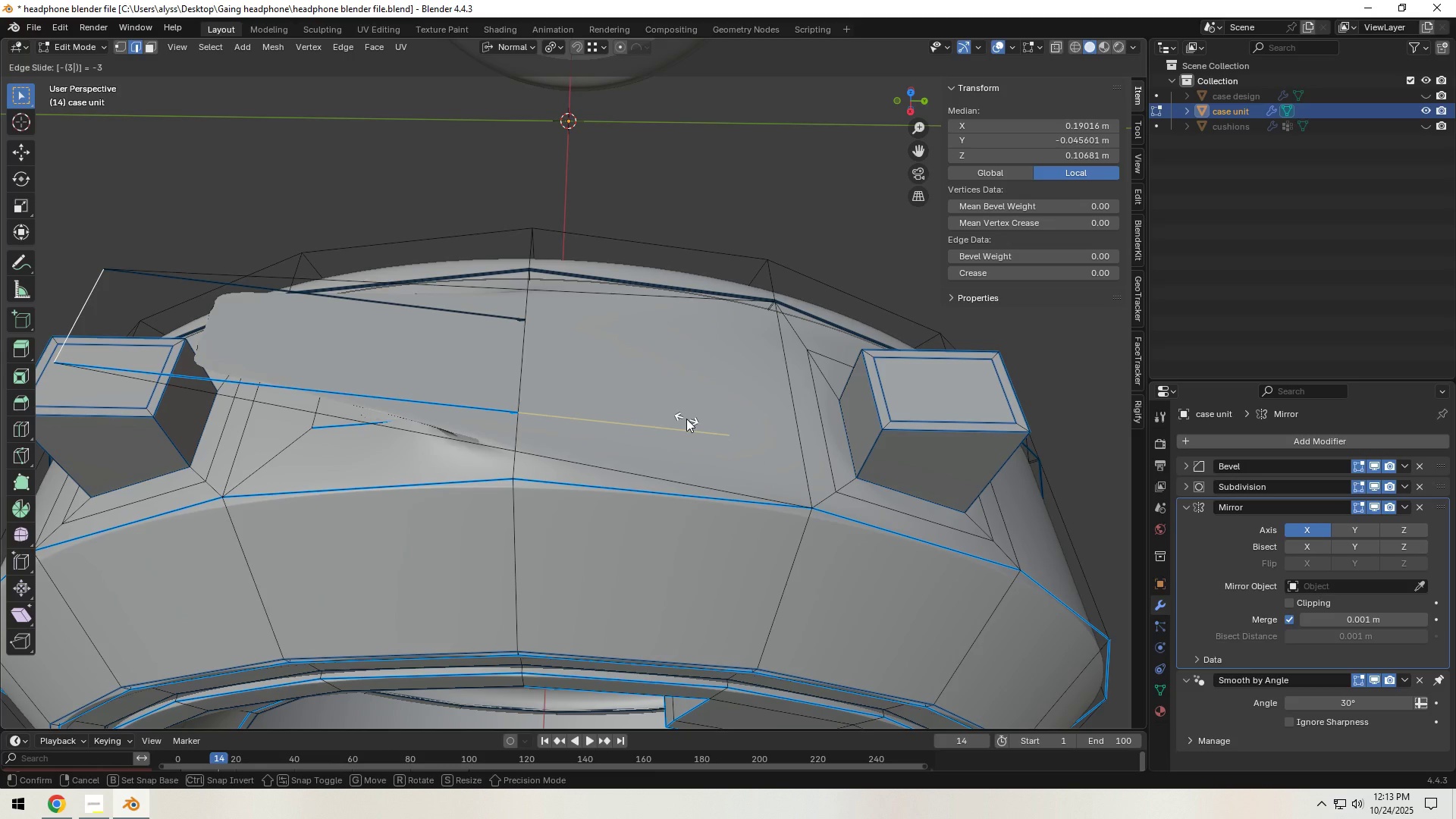 
right_click([686, 419])
 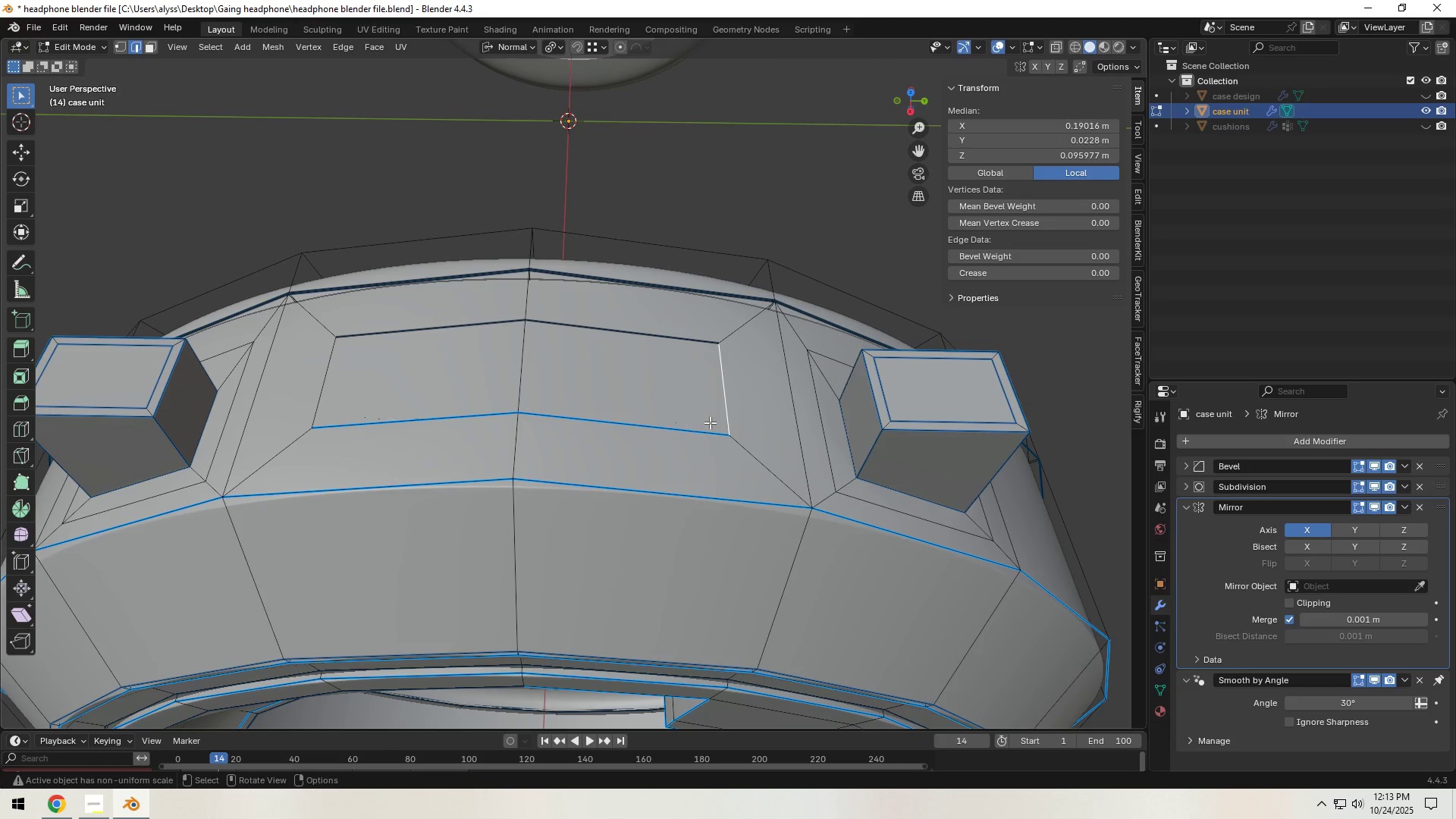 
type(gg)
 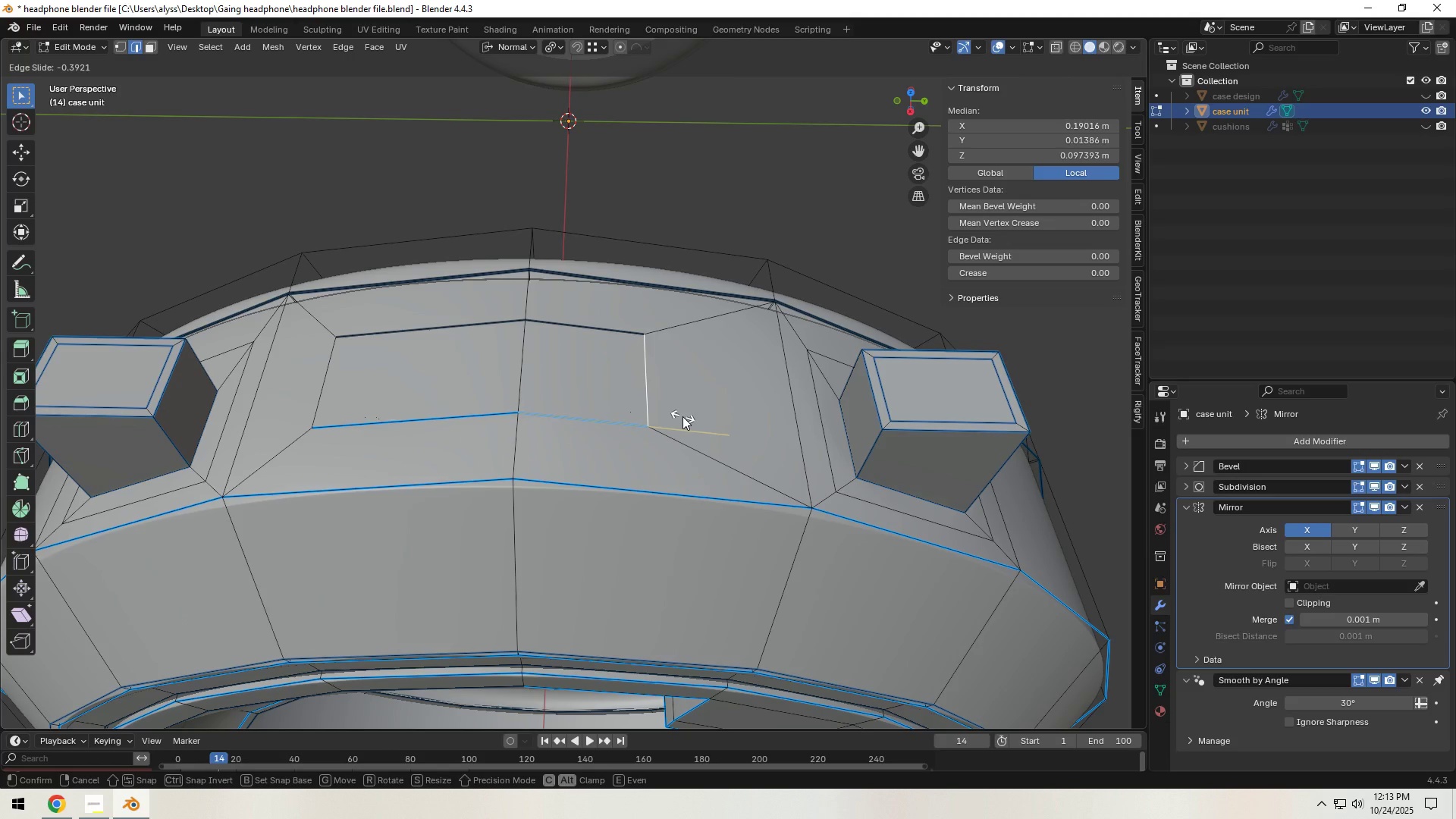 
right_click([682, 416])
 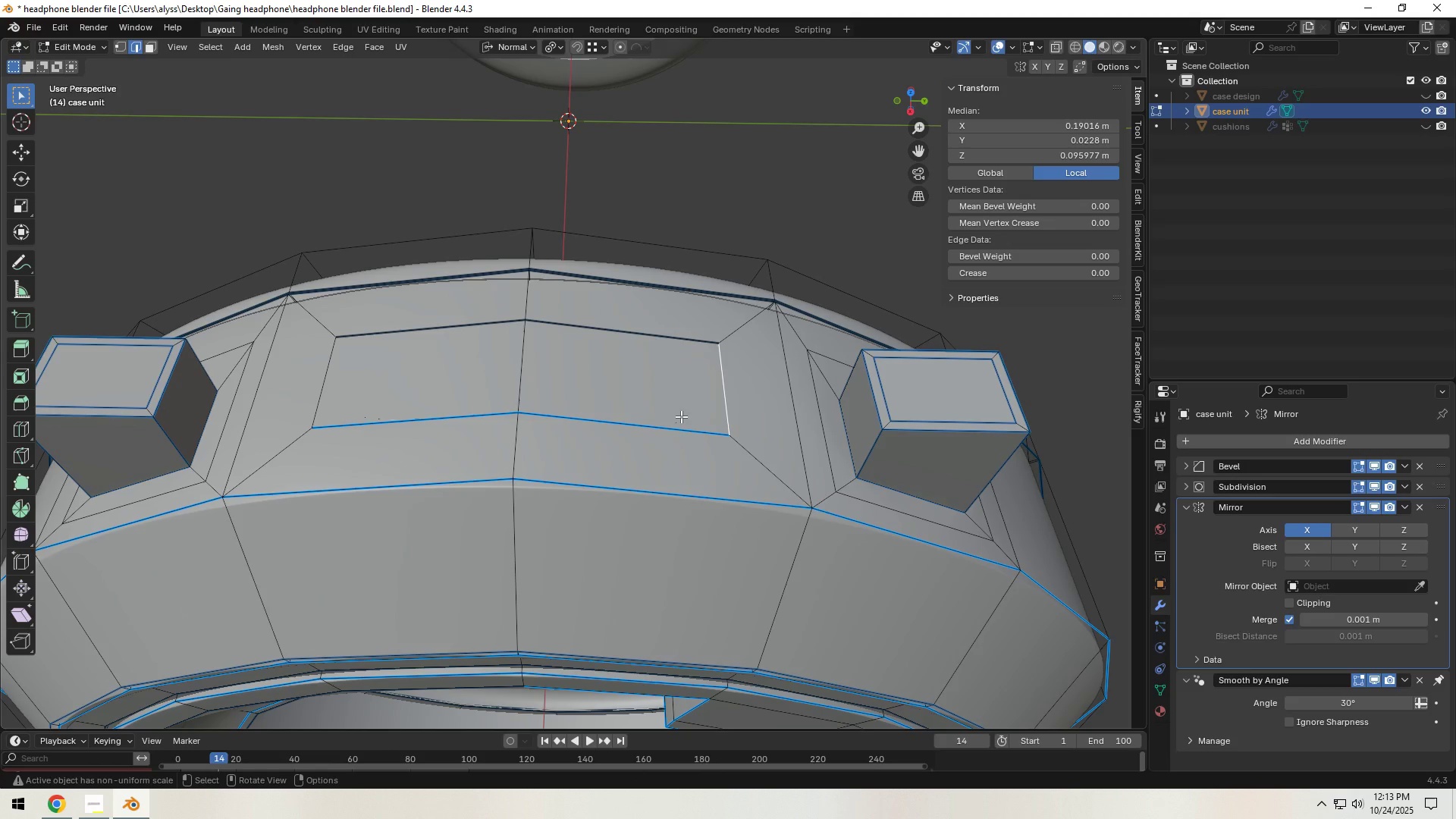 
type(gg-.3)
key(NumpadEnter)
type(gg.3)
key(Backspace)
key(Backspace)
key(Backspace)
type(-.3)
key(NumpadEnter)
 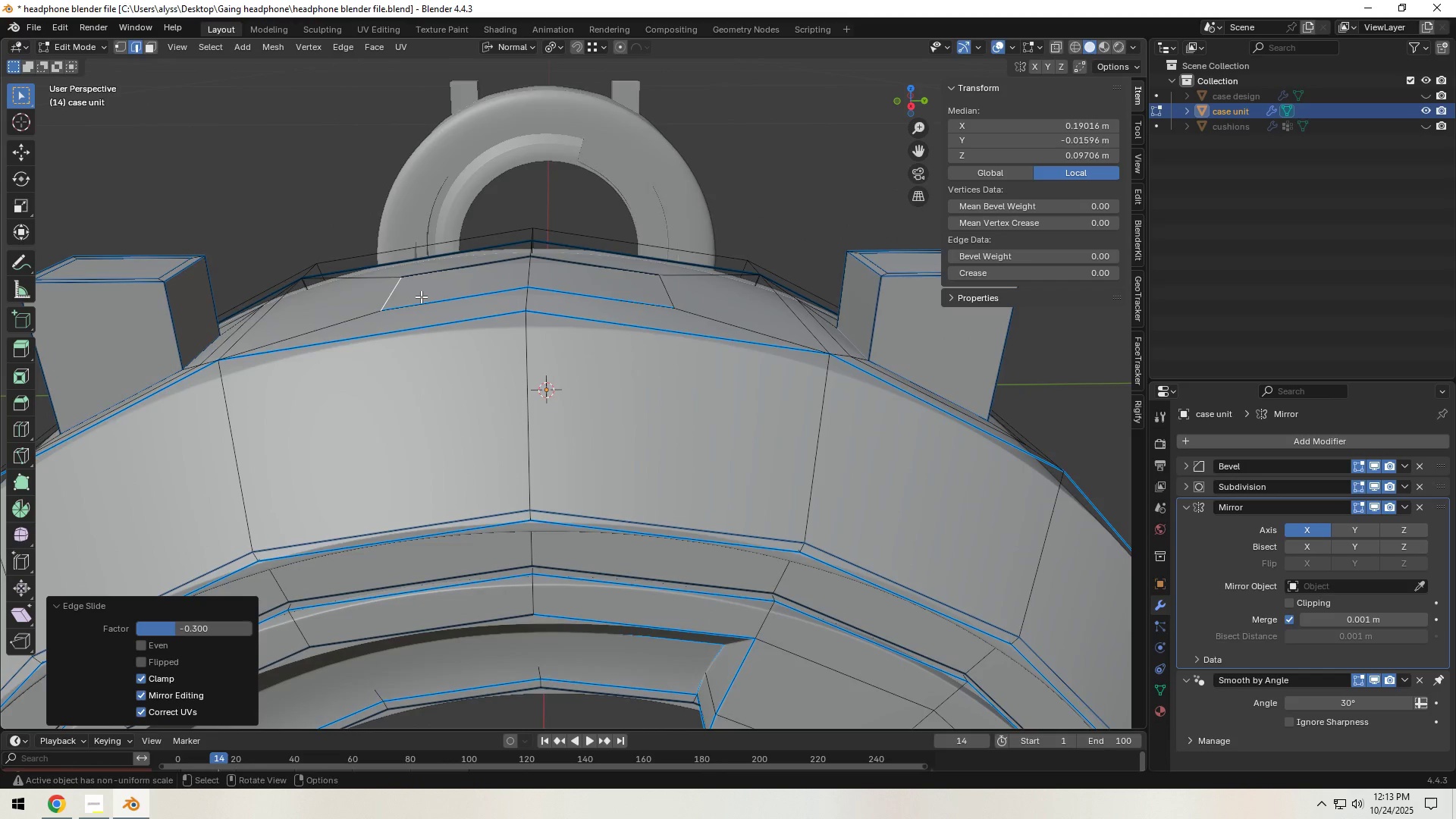 
wait(5.38)
 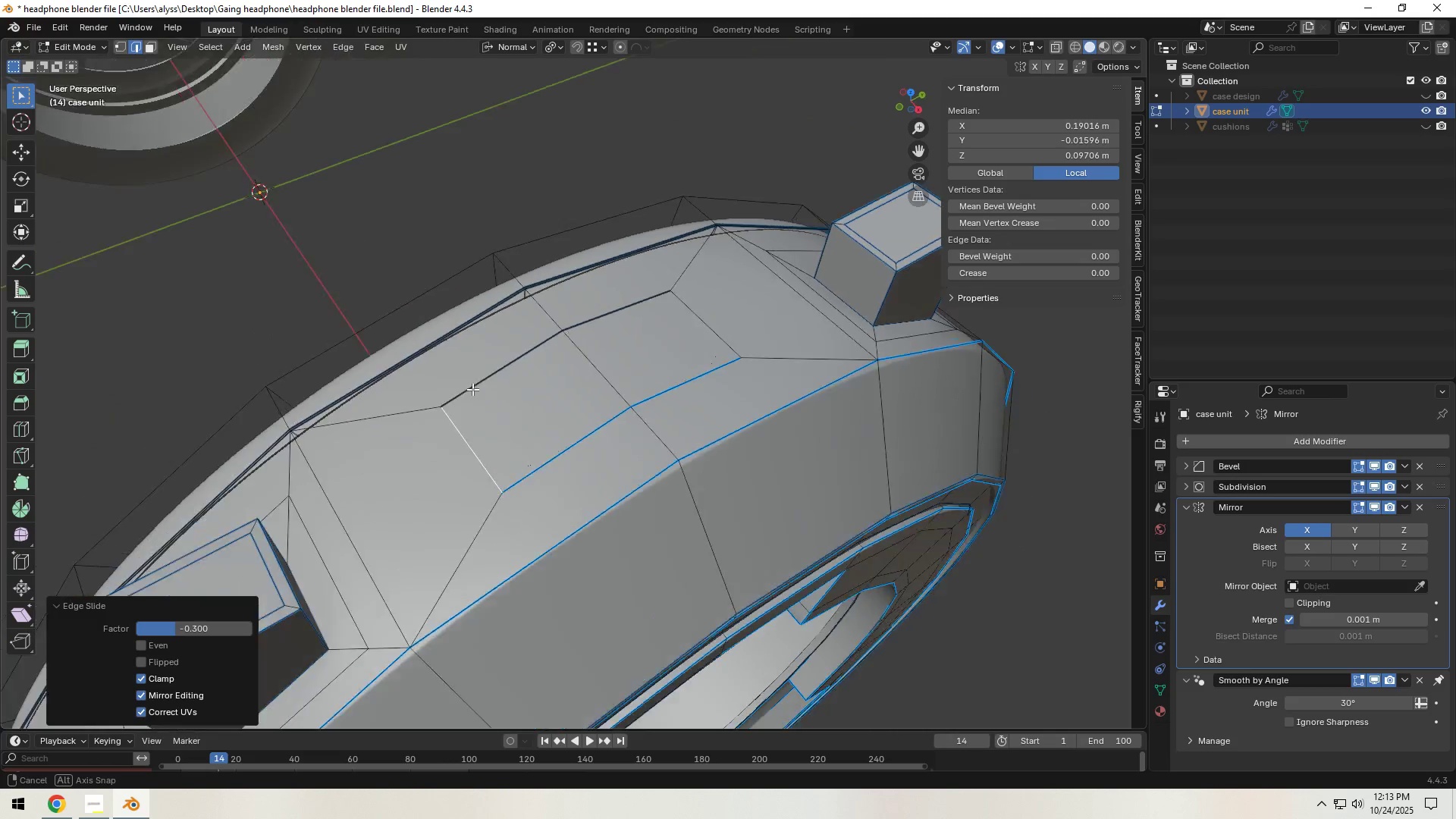 
key(3)
 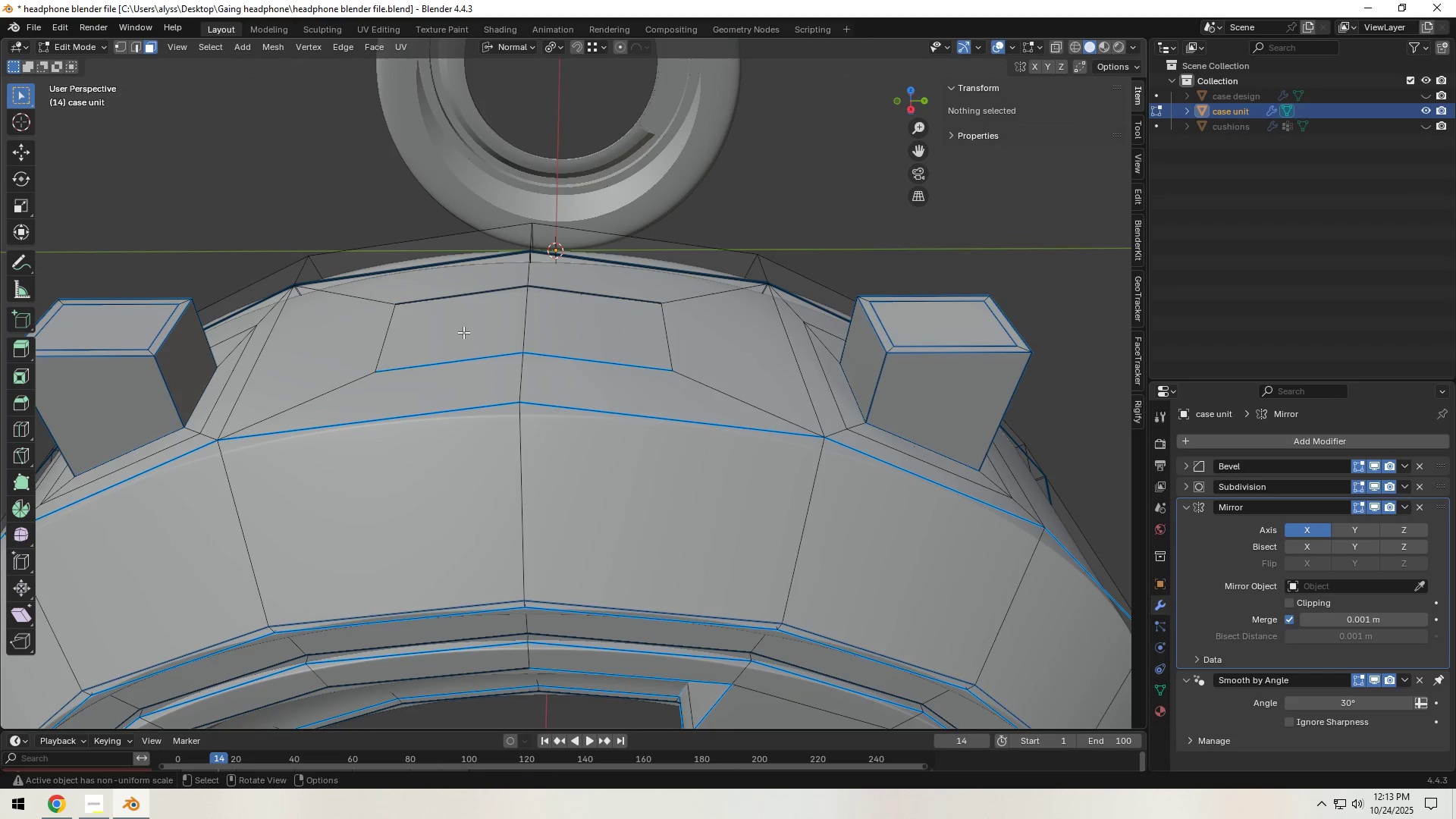 
left_click([463, 332])
 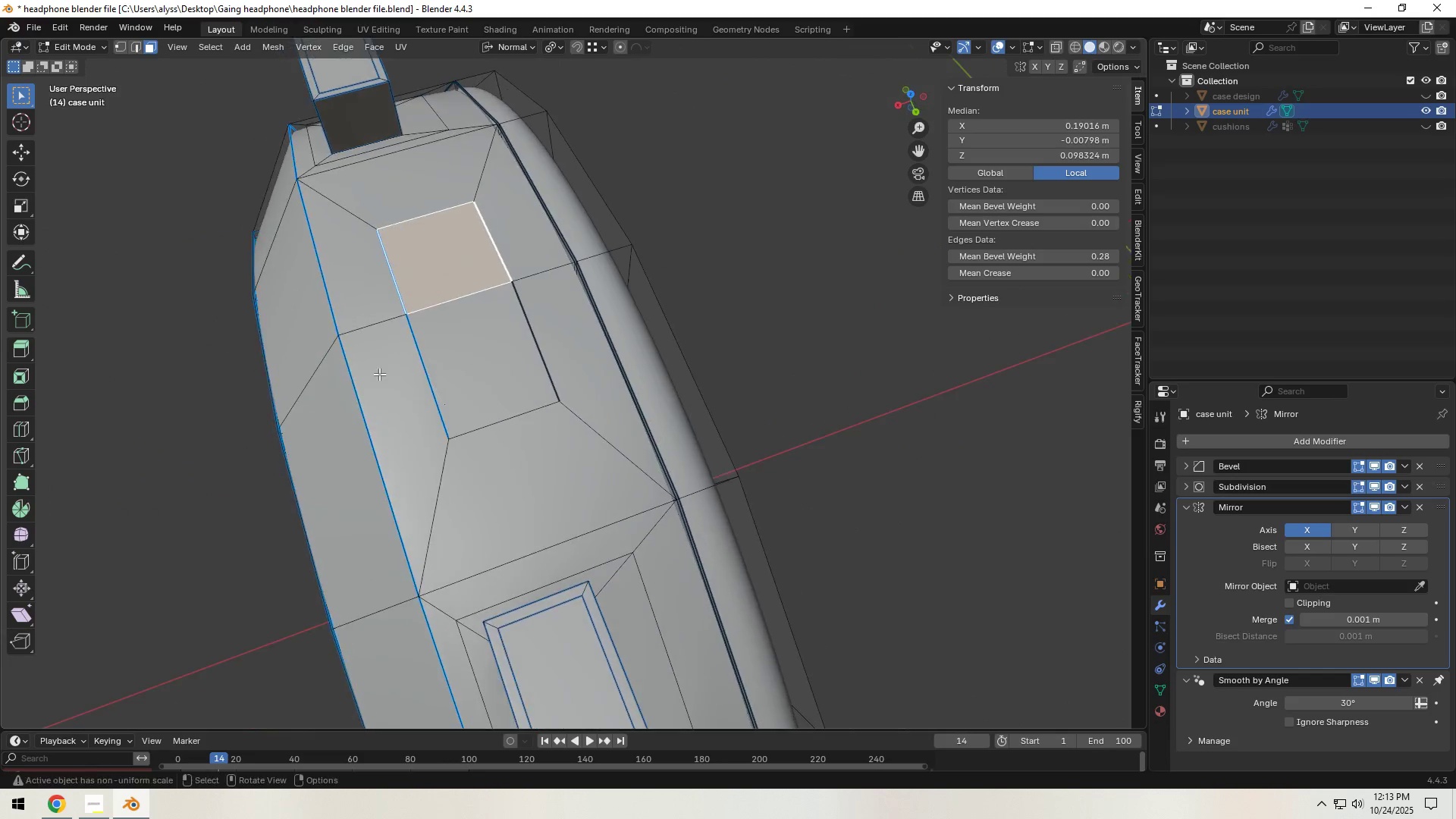 
left_click([416, 371])
 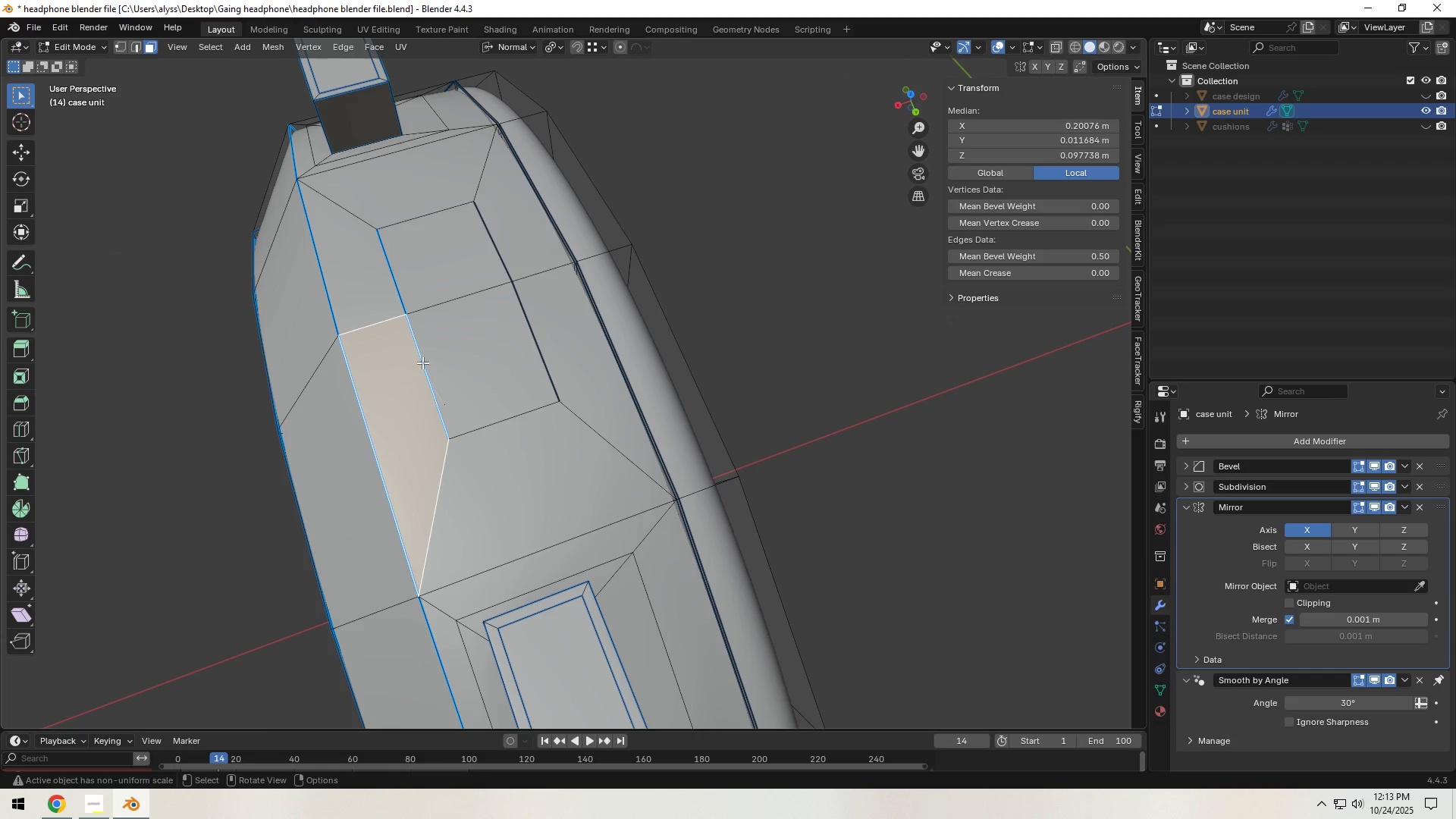 
key(2)
 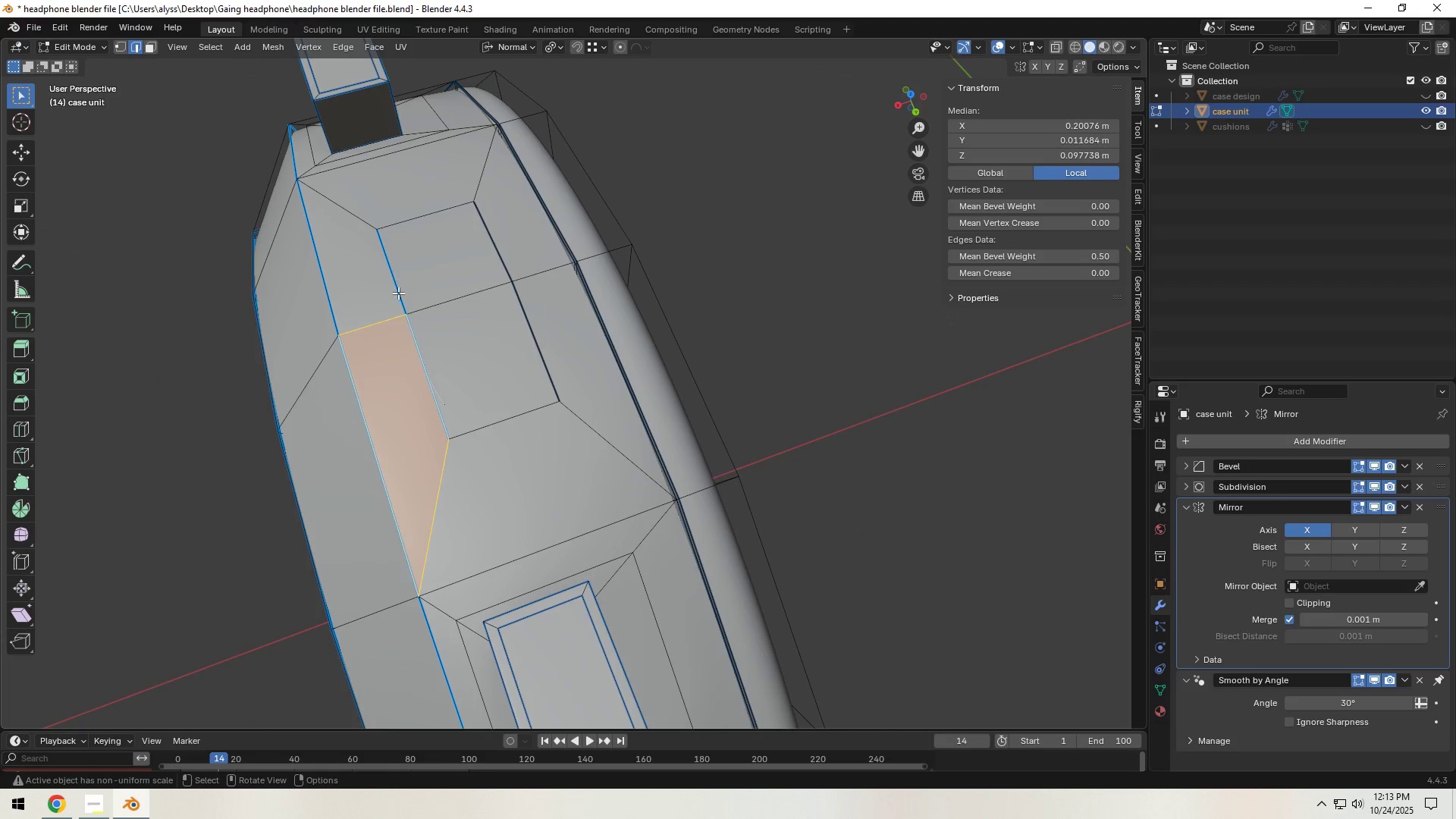 
left_click([398, 293])
 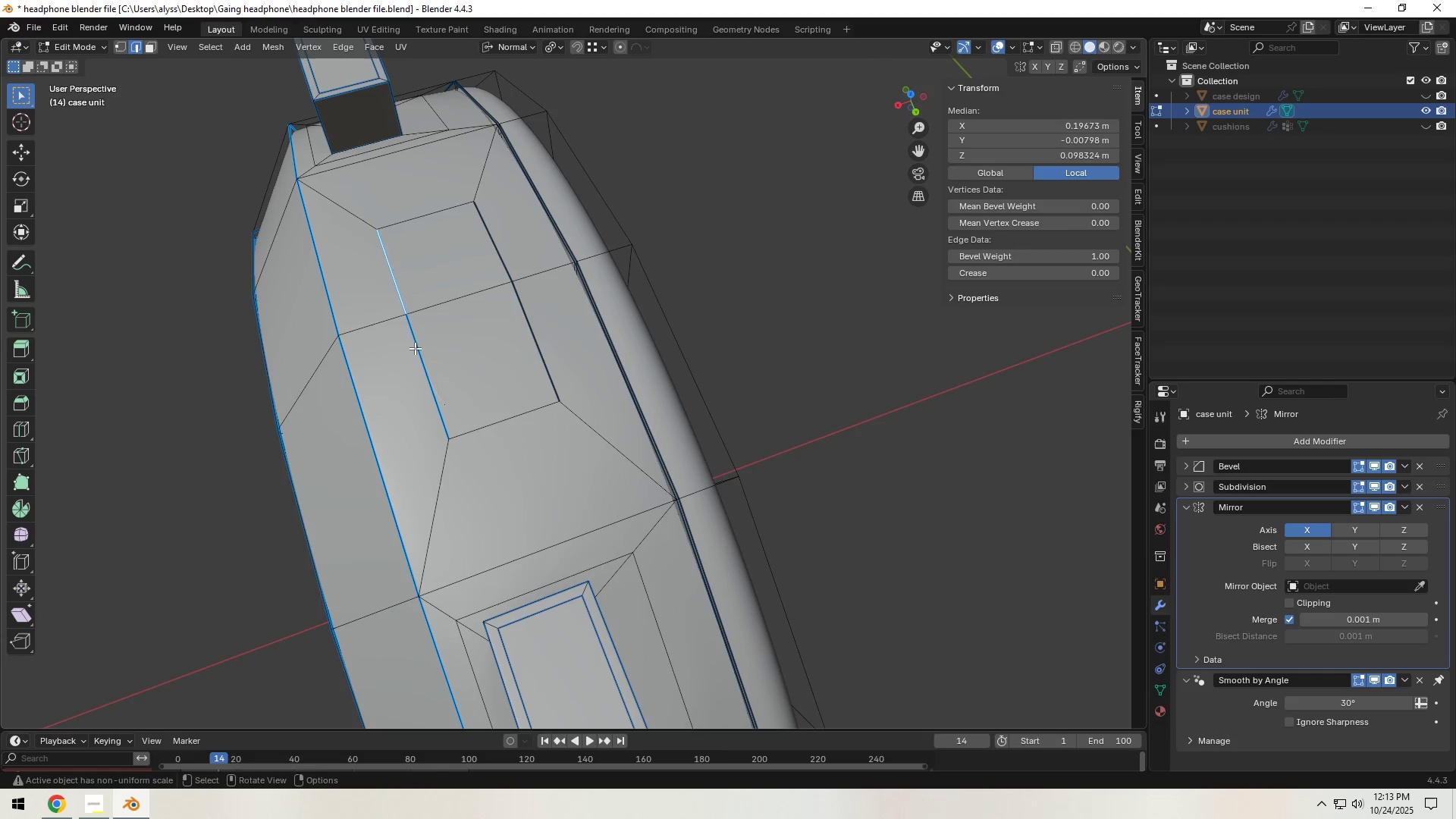 
hold_key(key=ShiftLeft, duration=1.16)
double_click([416, 351])
 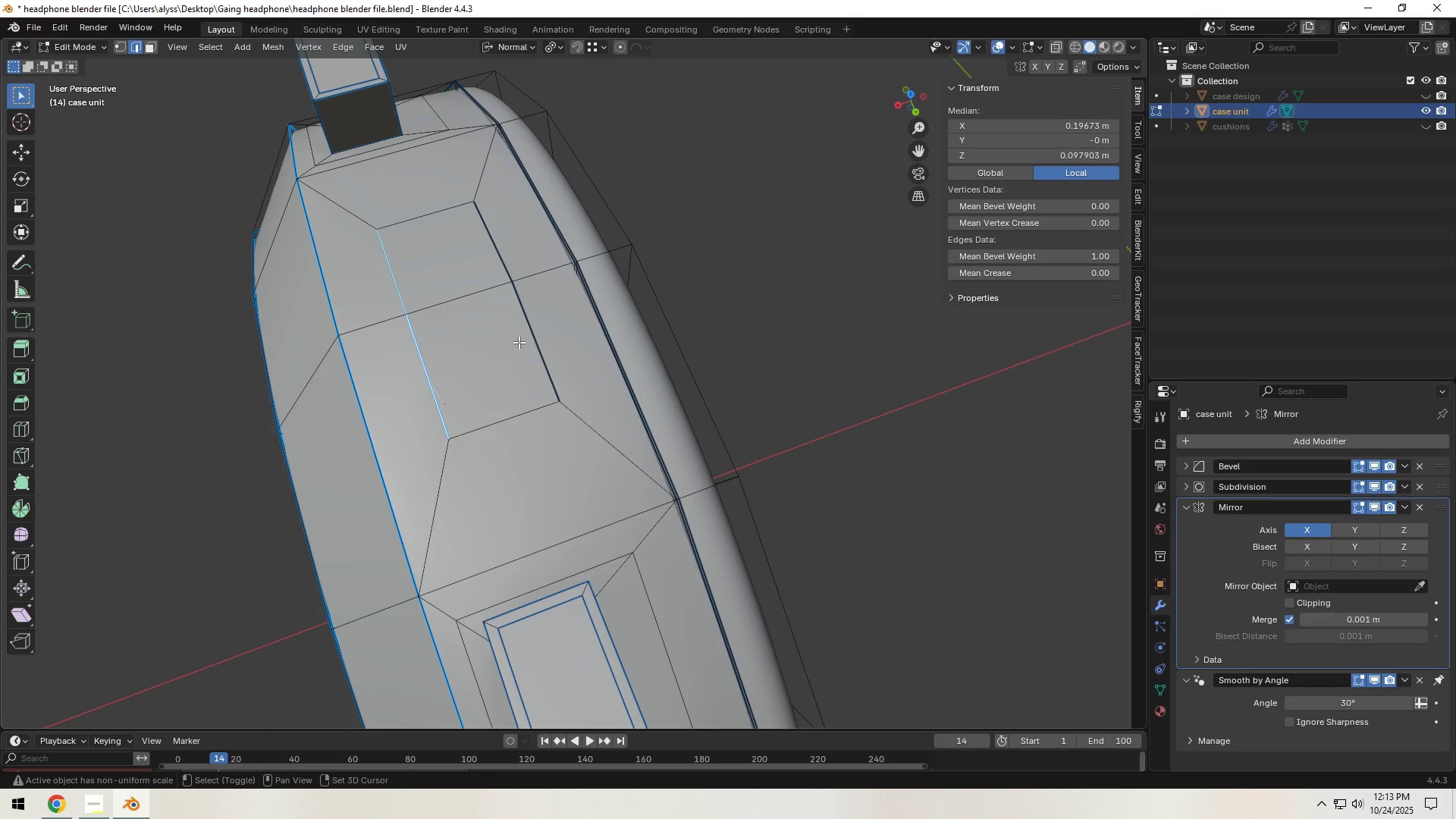 
triple_click([519, 342])
 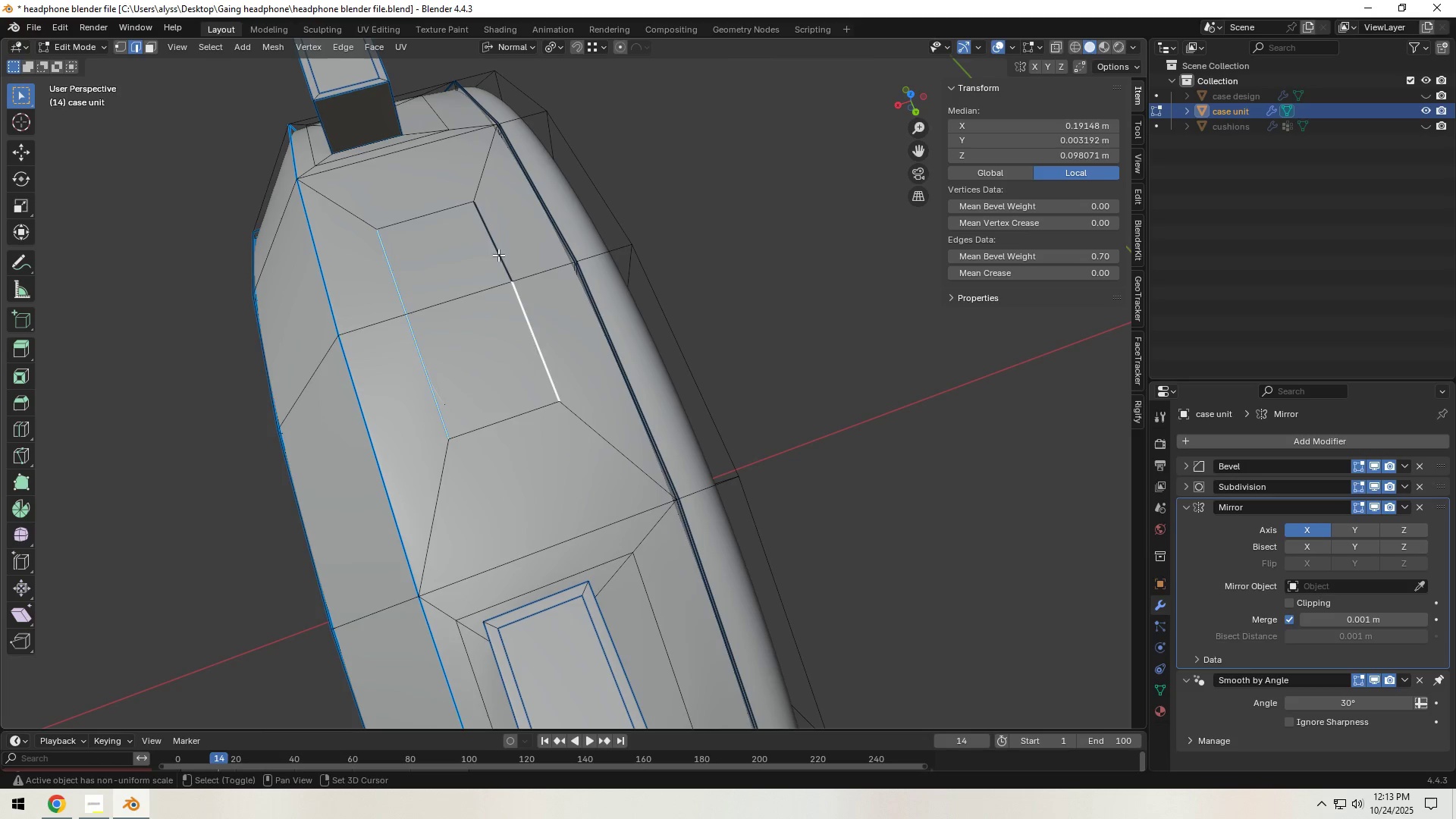 
triple_click([495, 243])
 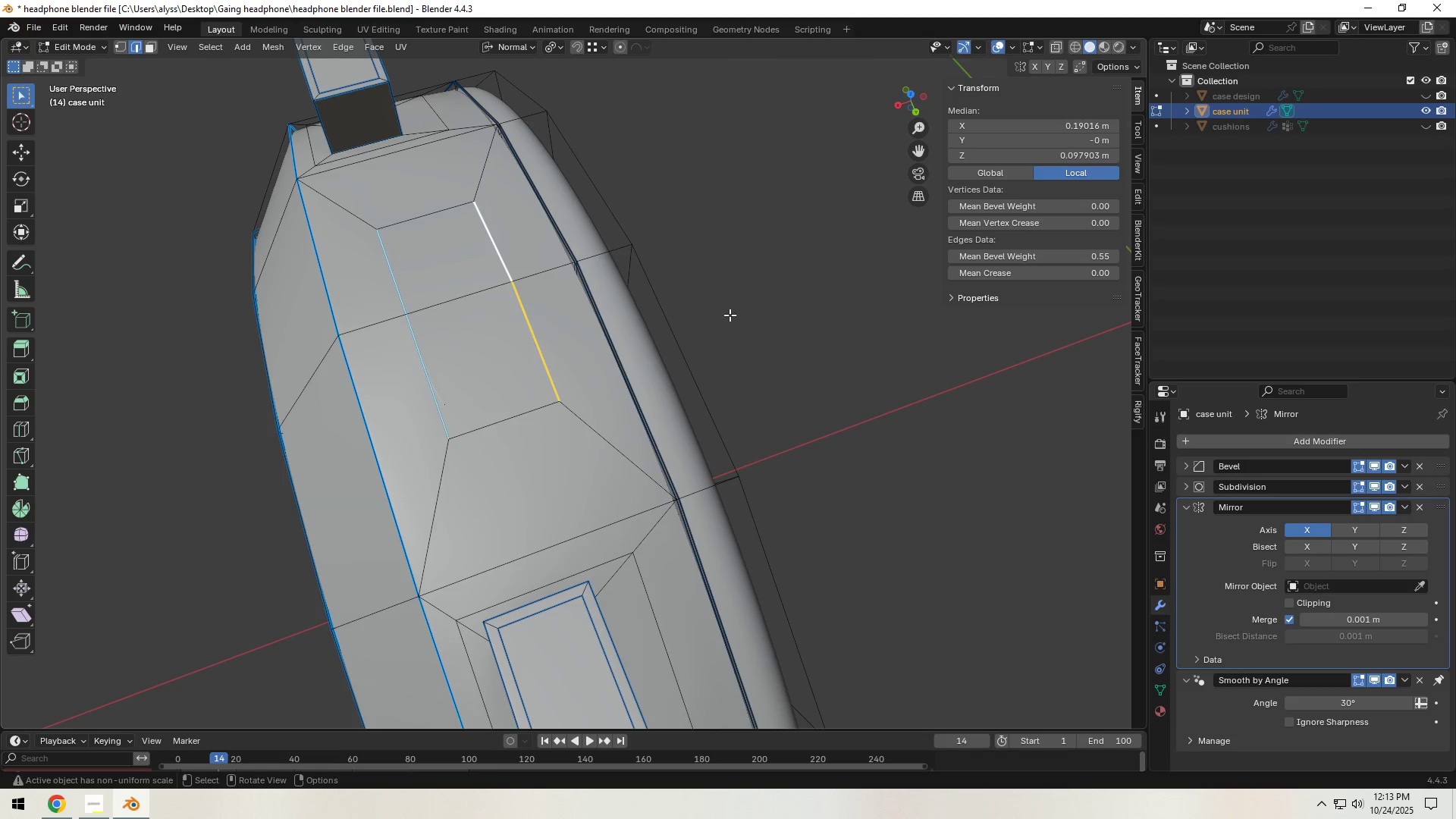 
type(sx)
 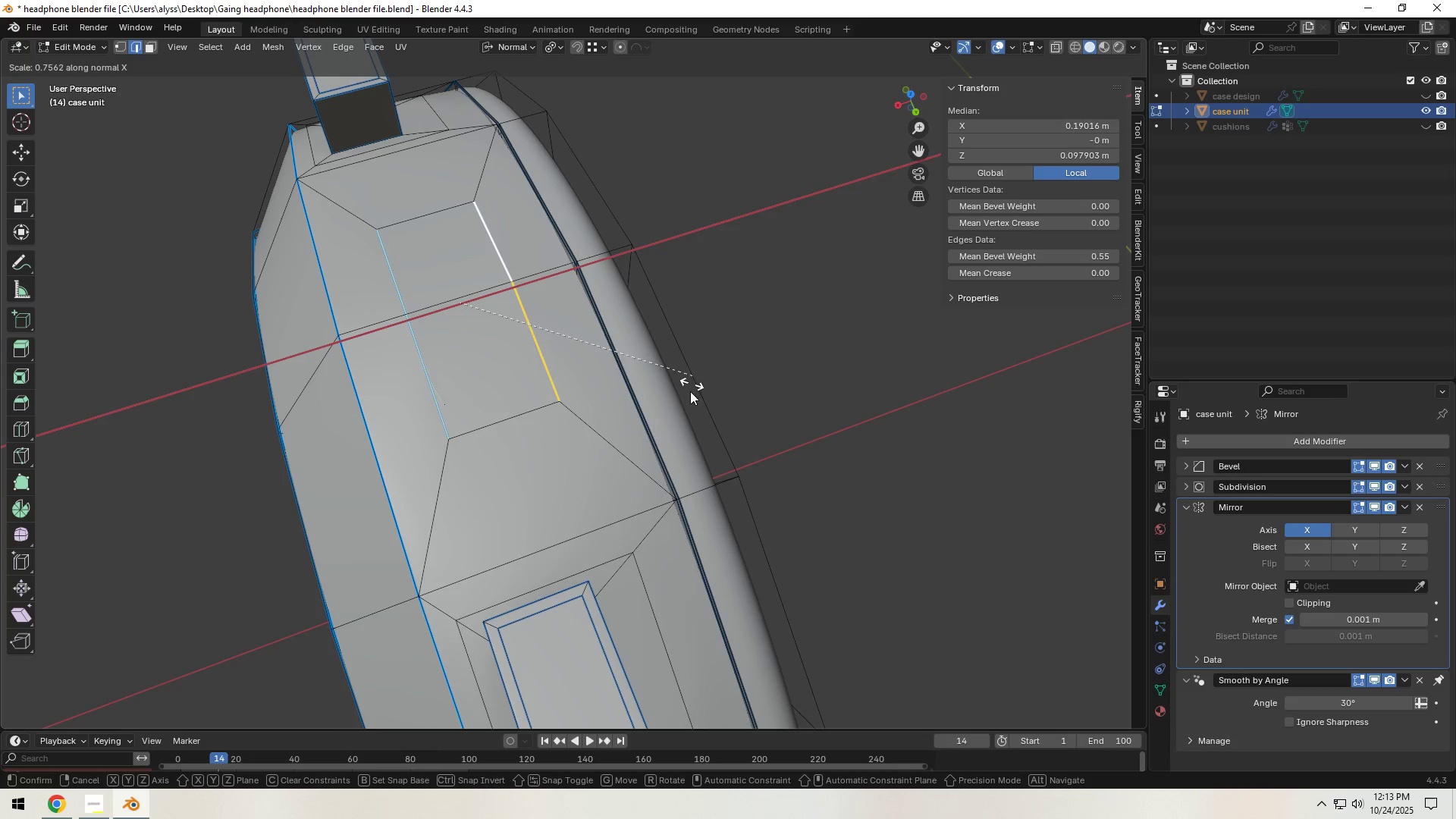 
right_click([797, 341])
 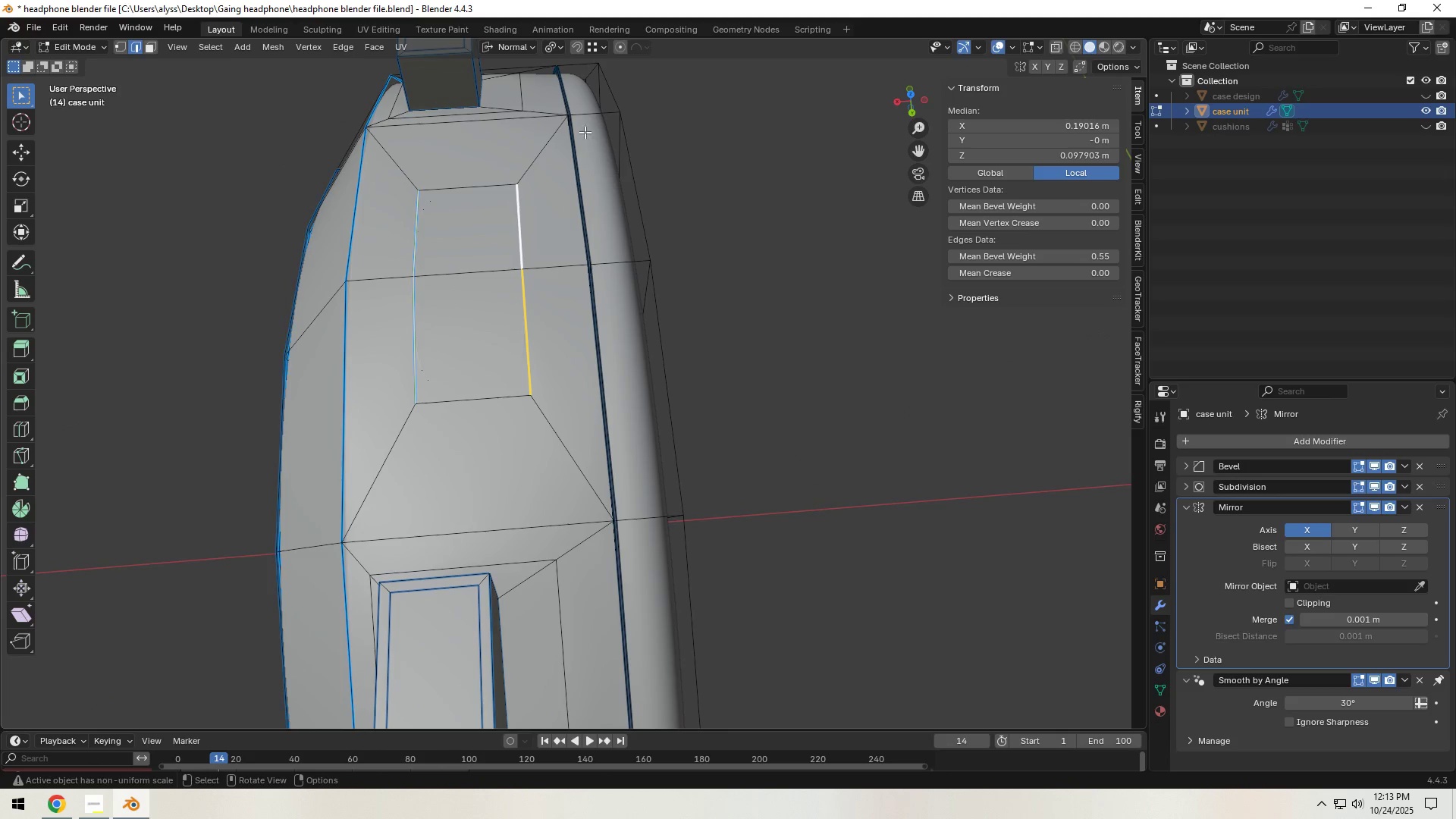 
left_click([528, 50])
 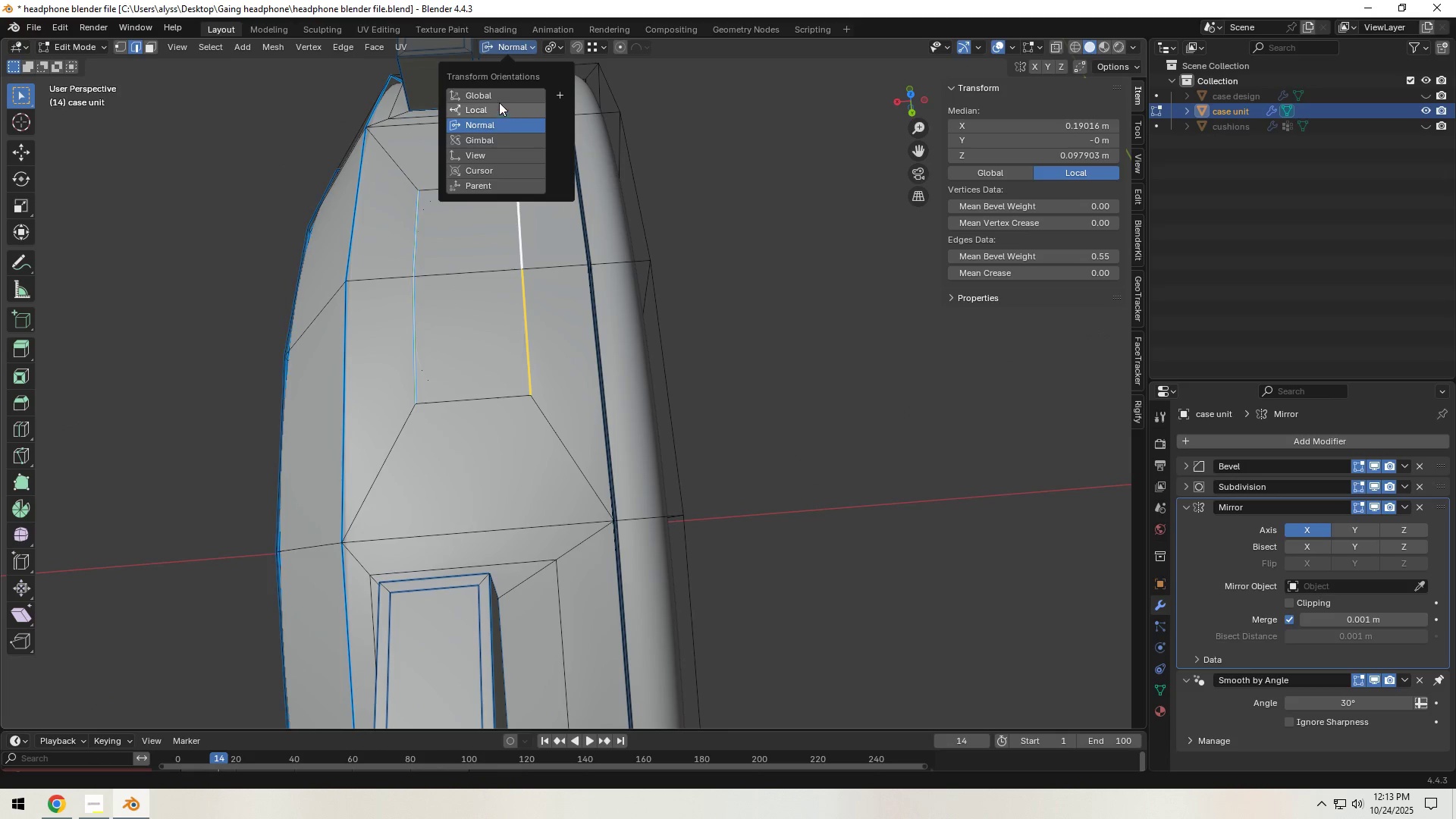 
left_click([499, 97])
 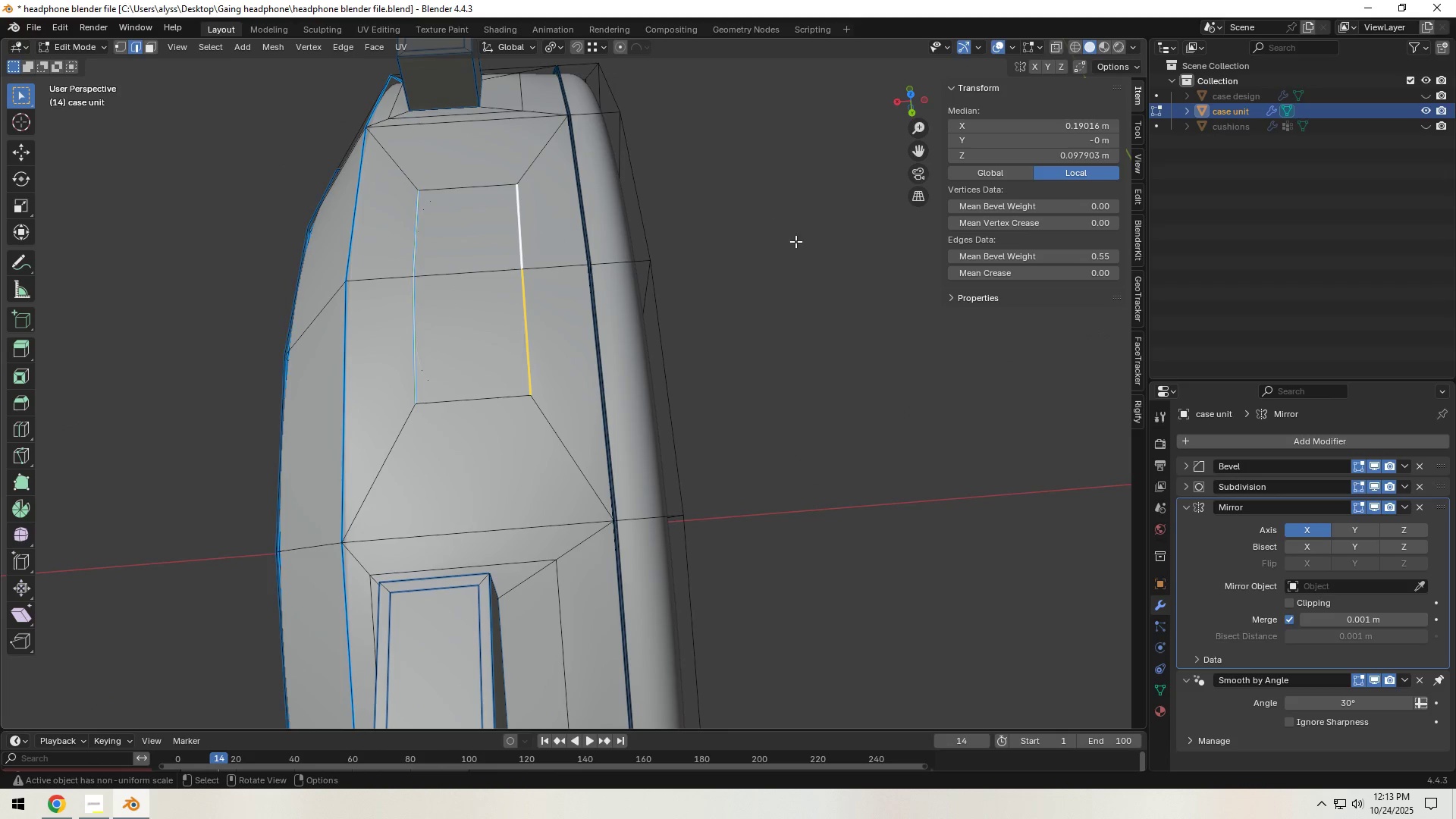 
type(sx)
 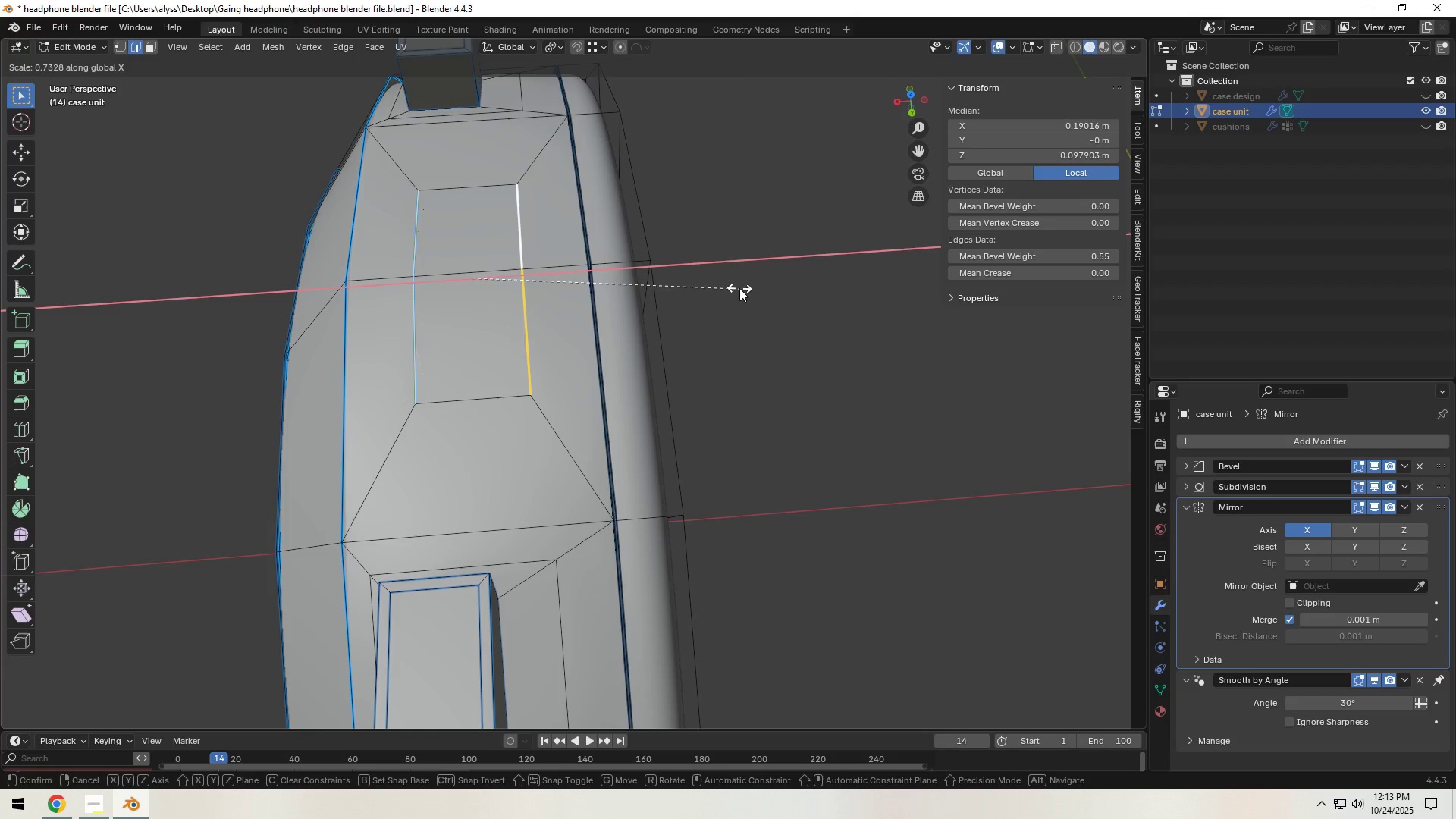 
right_click([845, 287])
 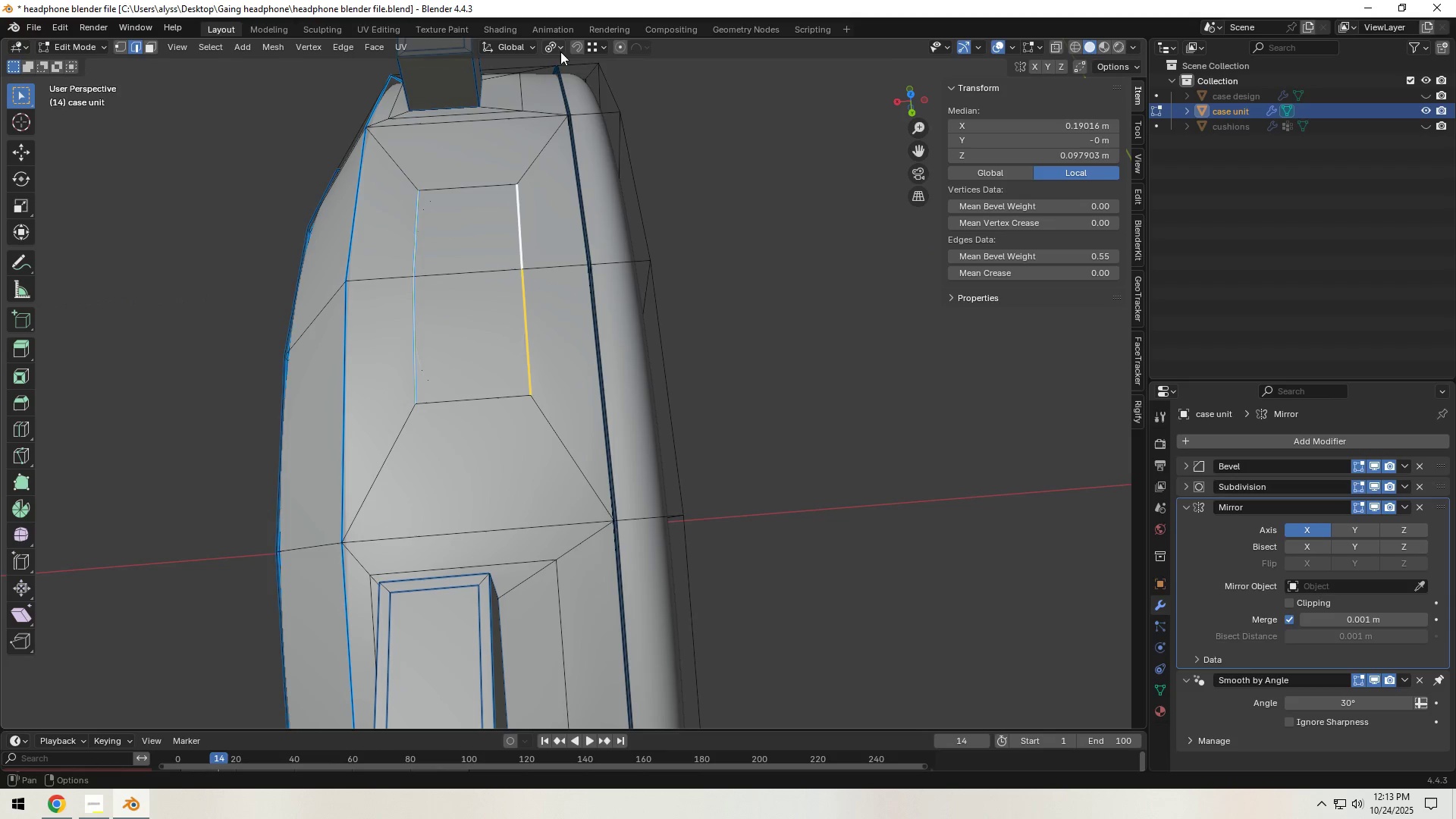 
left_click([557, 49])
 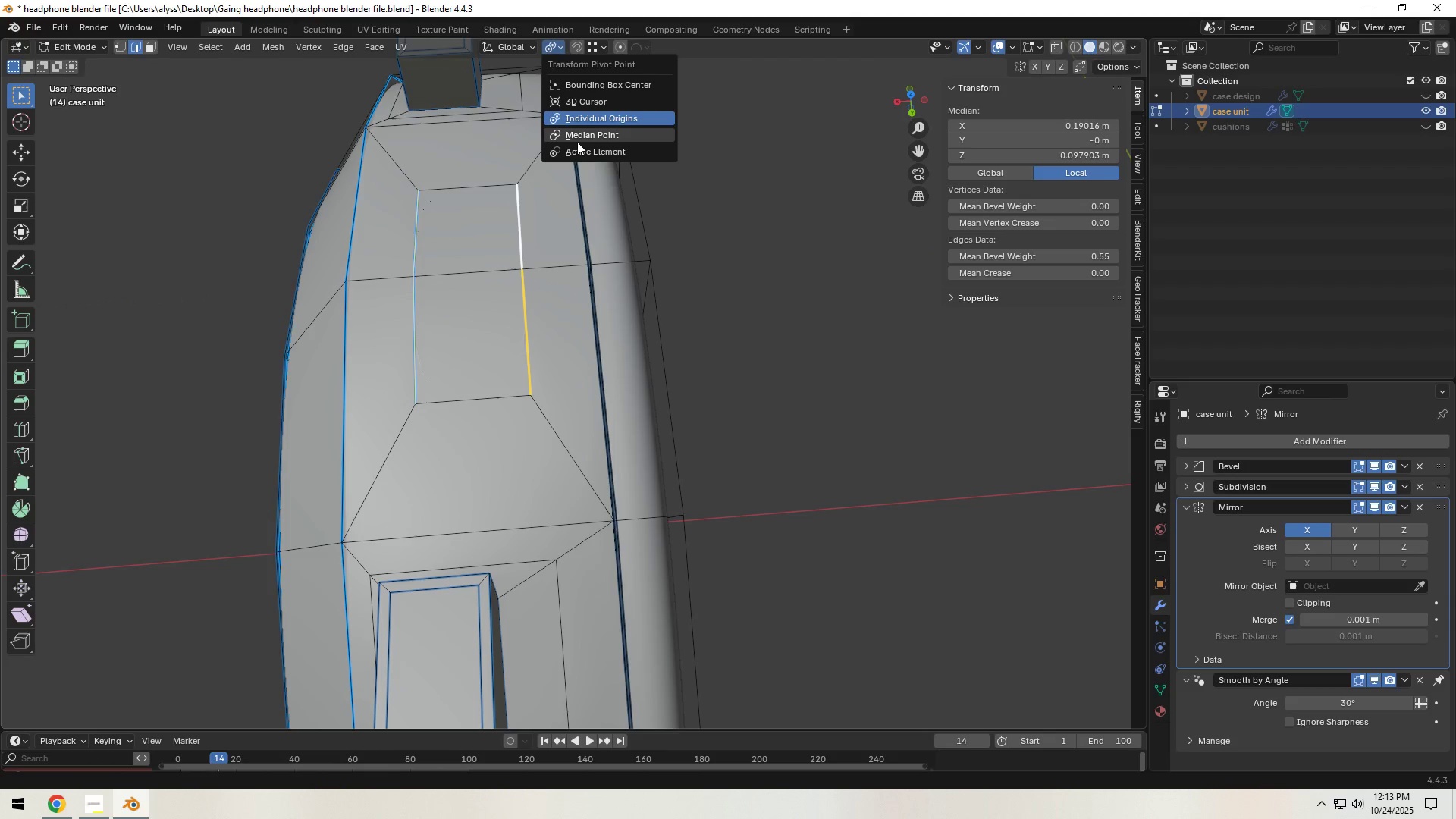 
left_click([577, 142])
 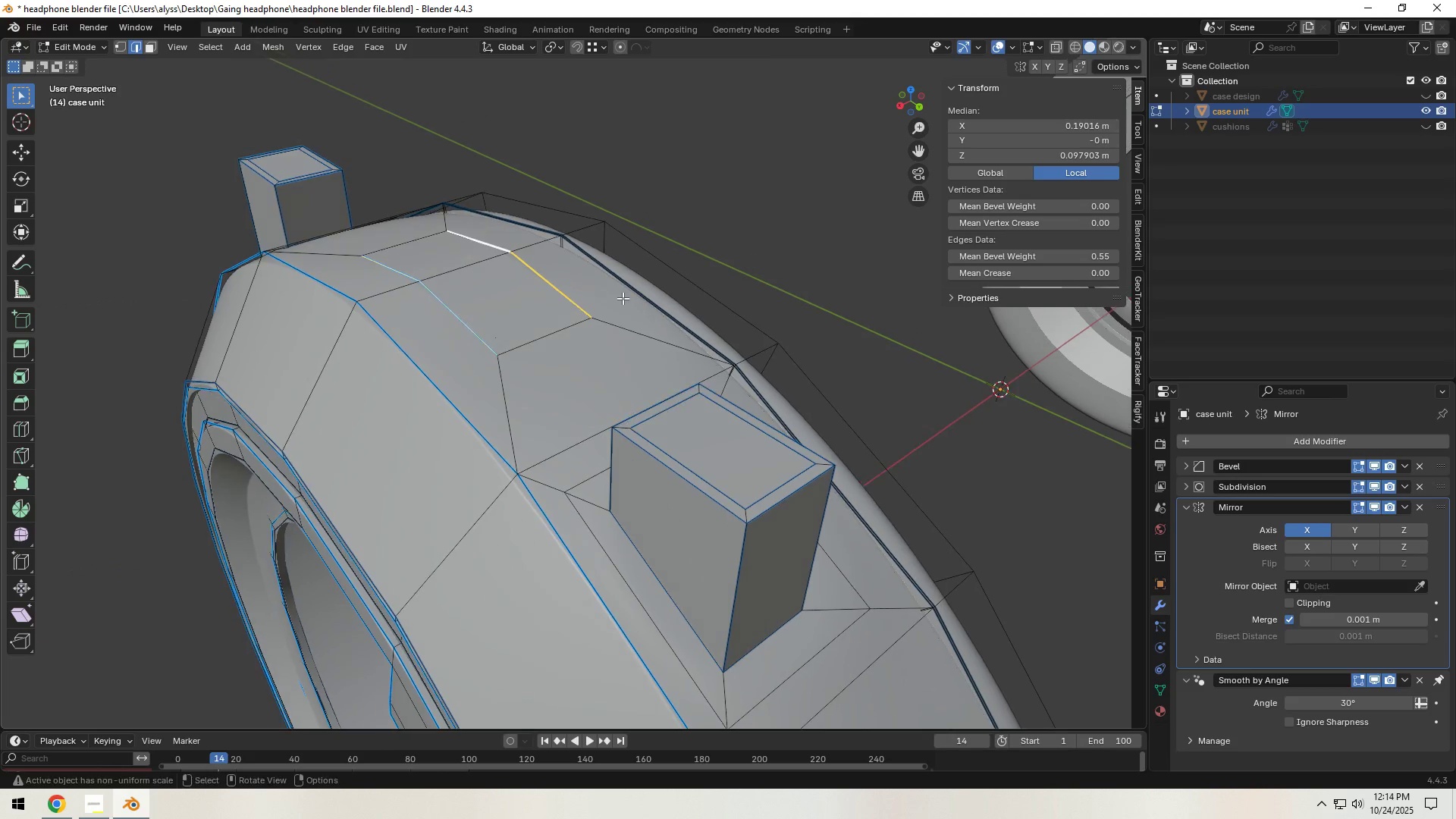 
hold_key(key=ShiftLeft, duration=1.35)
left_click([480, 249])
 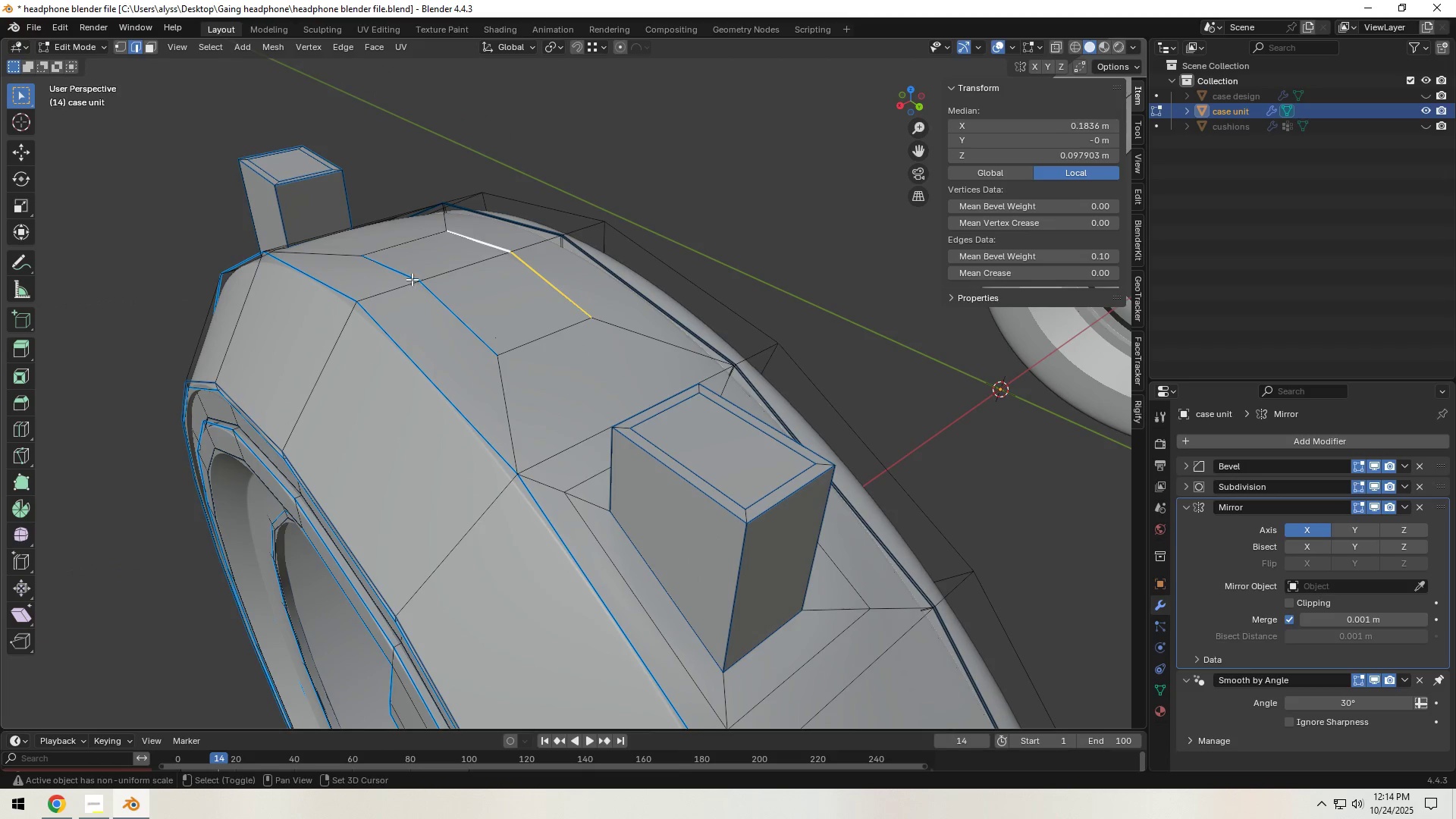 
double_click([410, 279])
 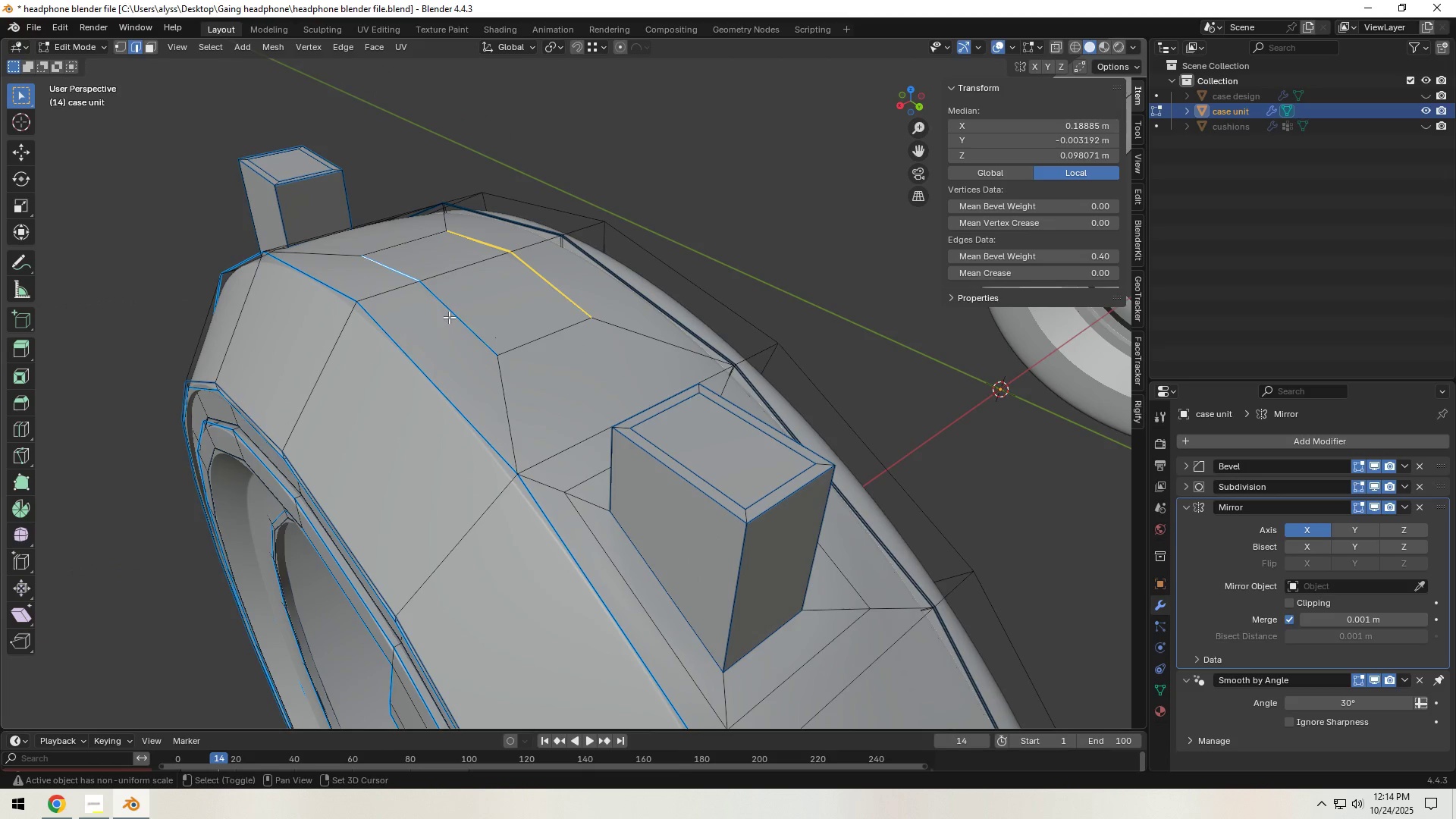 
triple_click([449, 317])
 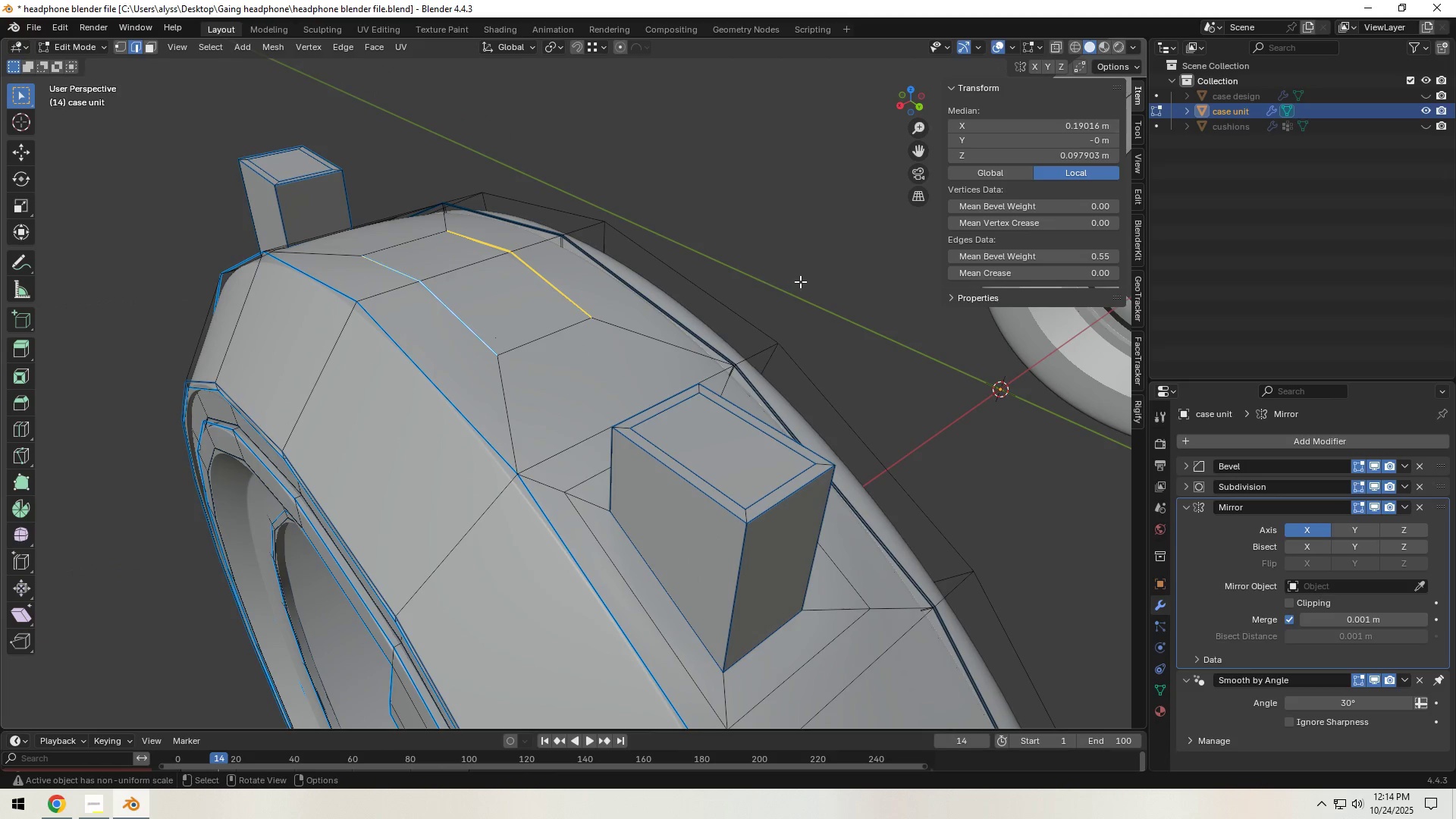 
type(sx)
 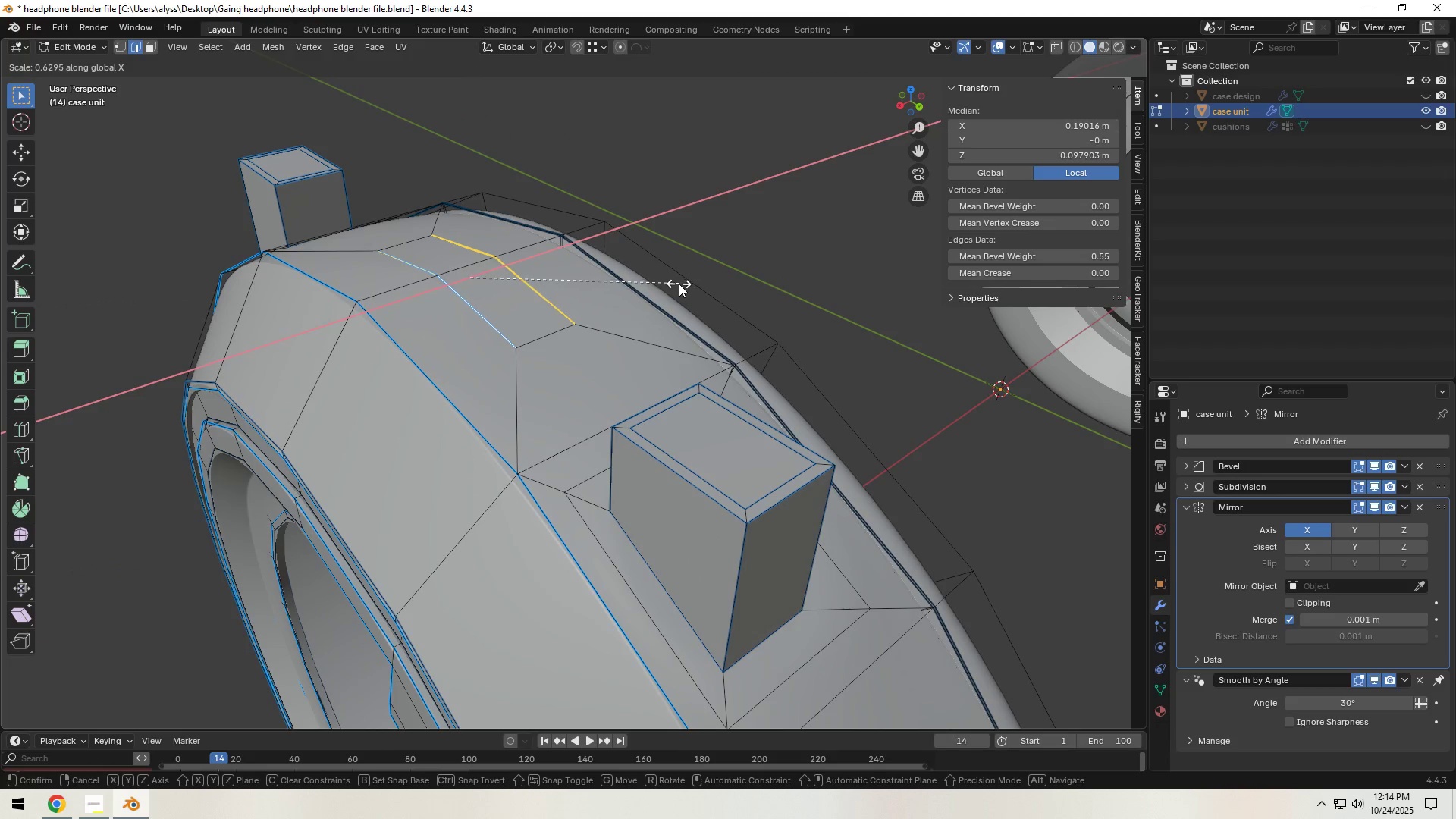 
left_click([672, 284])
 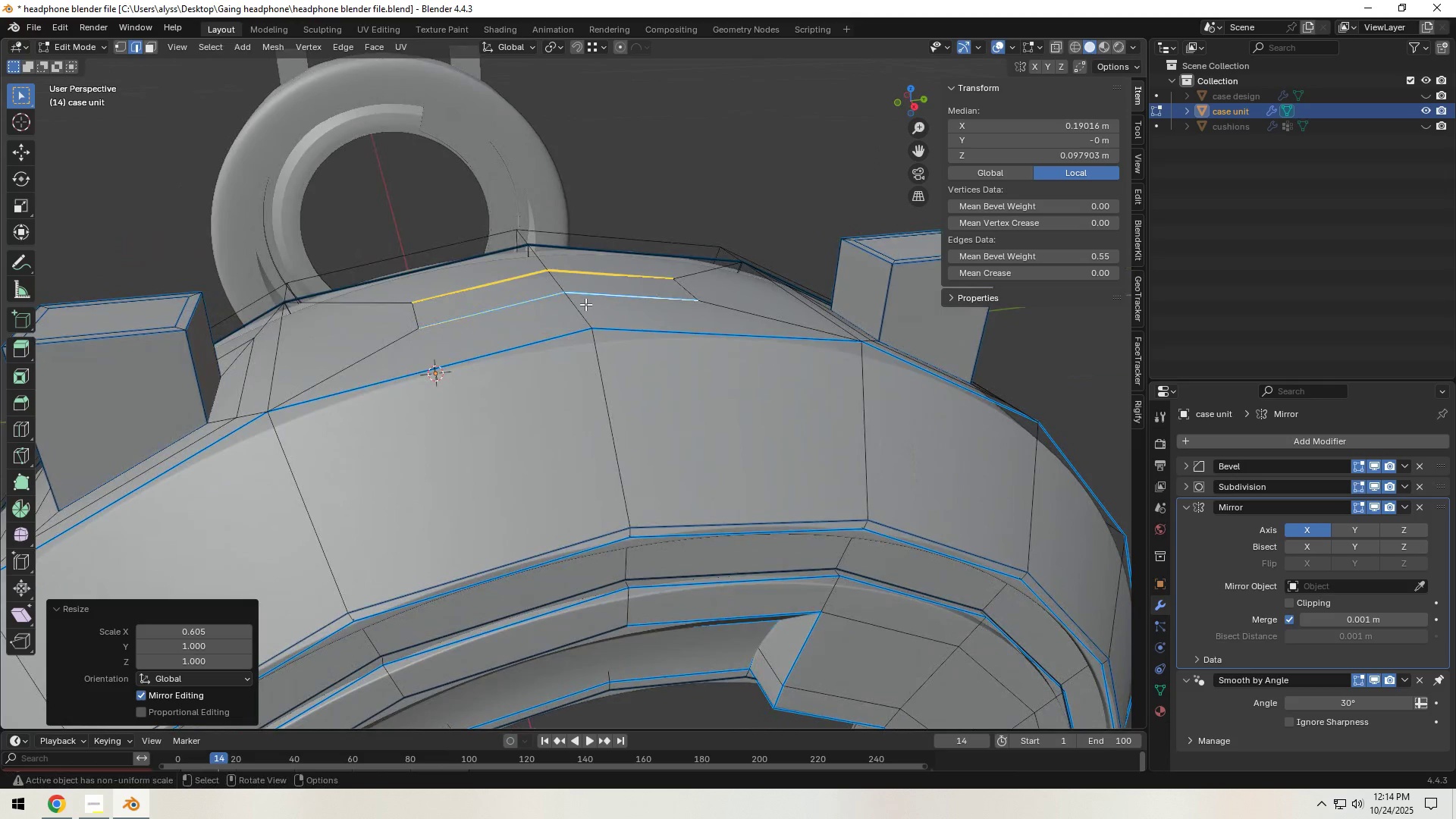 
scroll: coordinate [585, 304], scroll_direction: down, amount: 3.0
 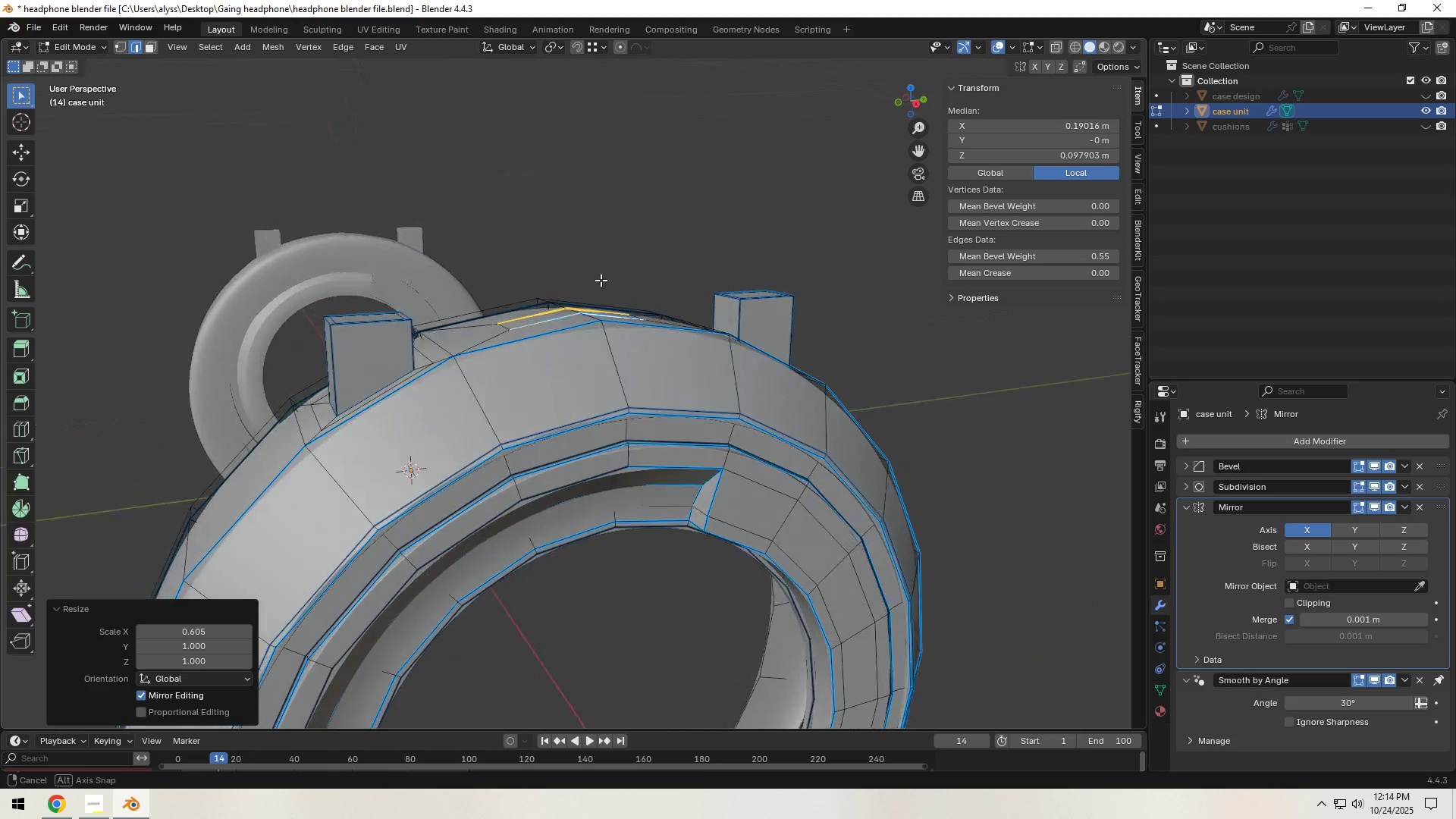 
key(Tab)
 